 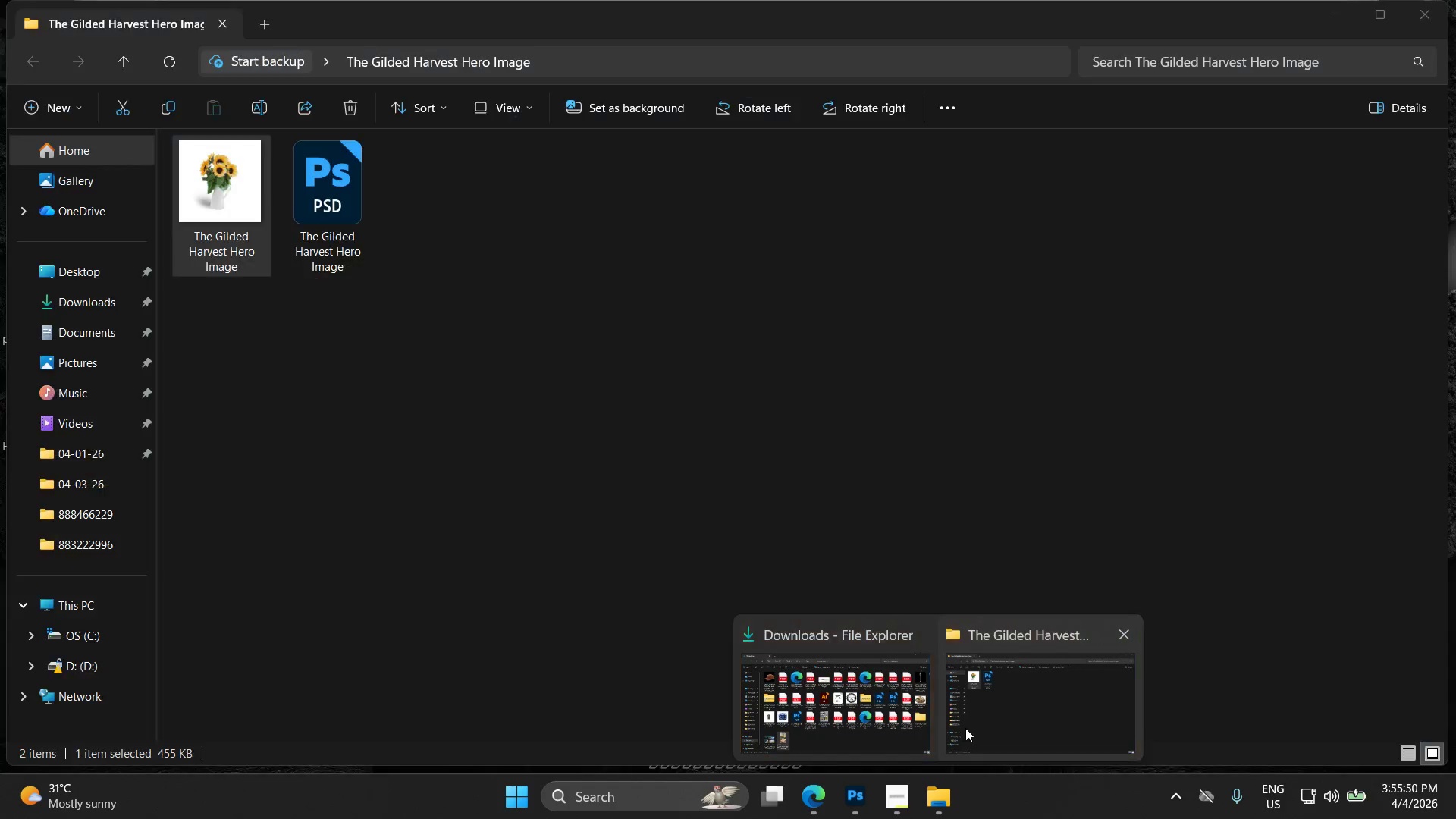 
left_click([893, 792])
 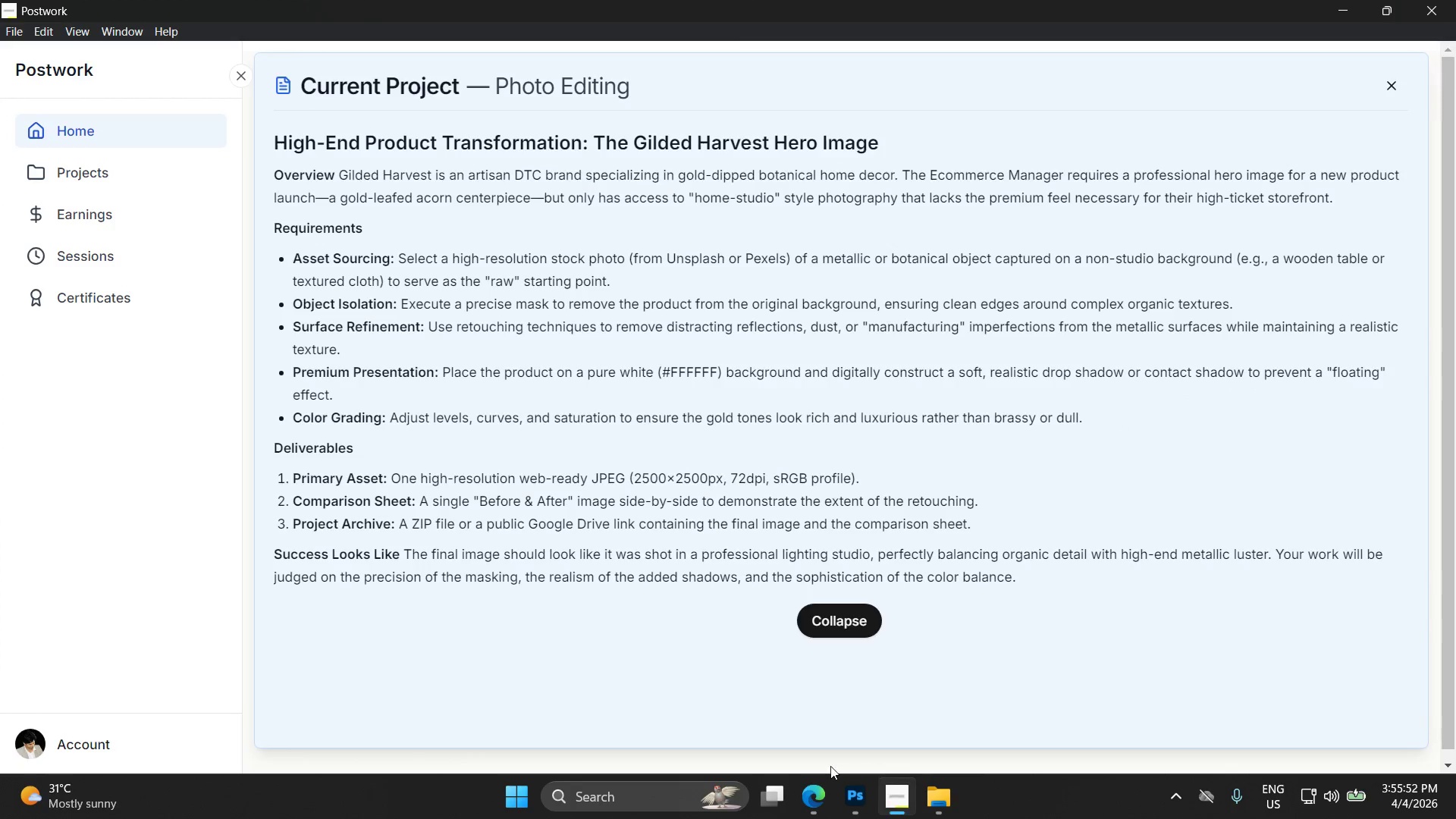 
left_click([856, 808])
 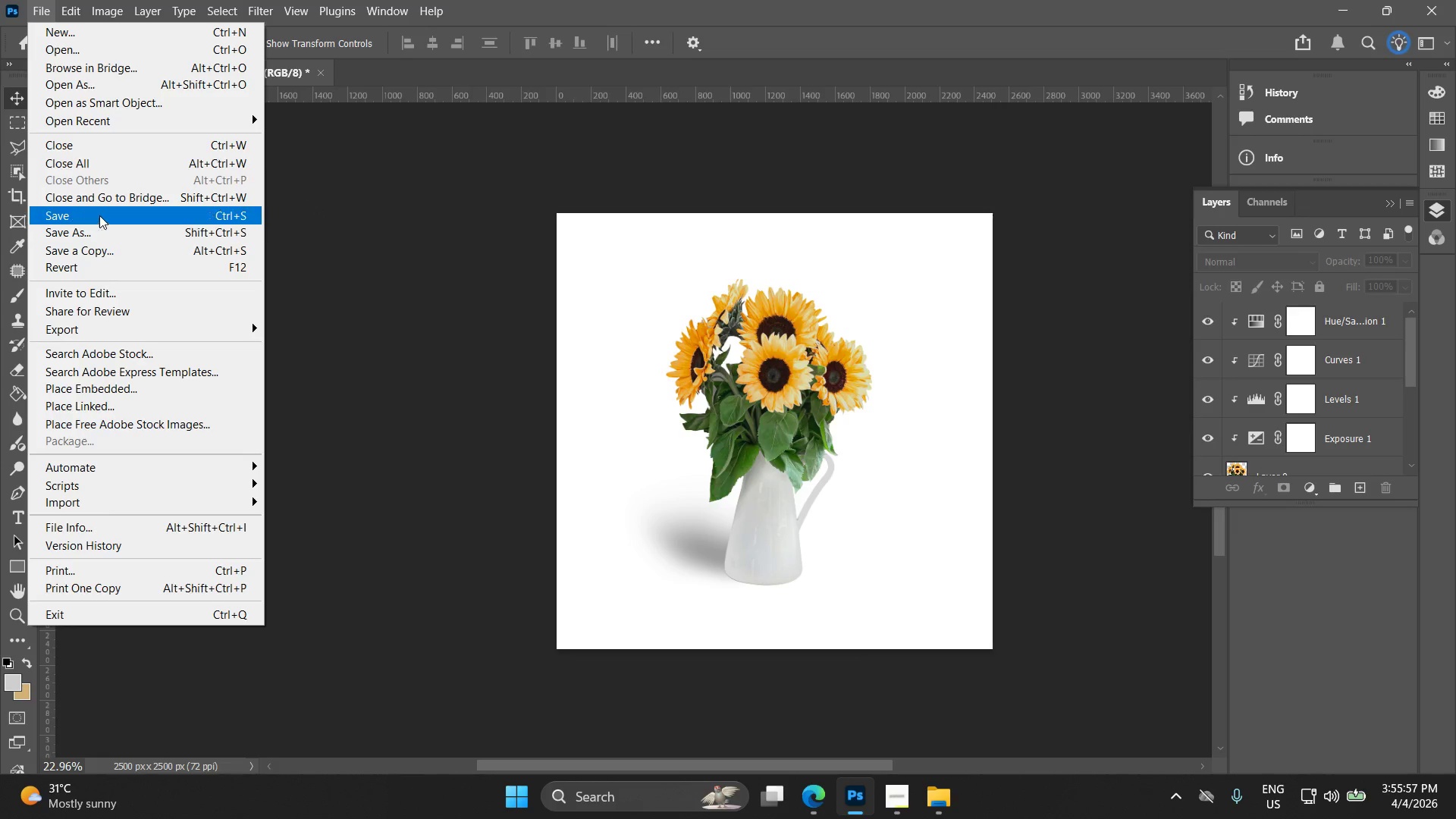 
wait(9.69)
 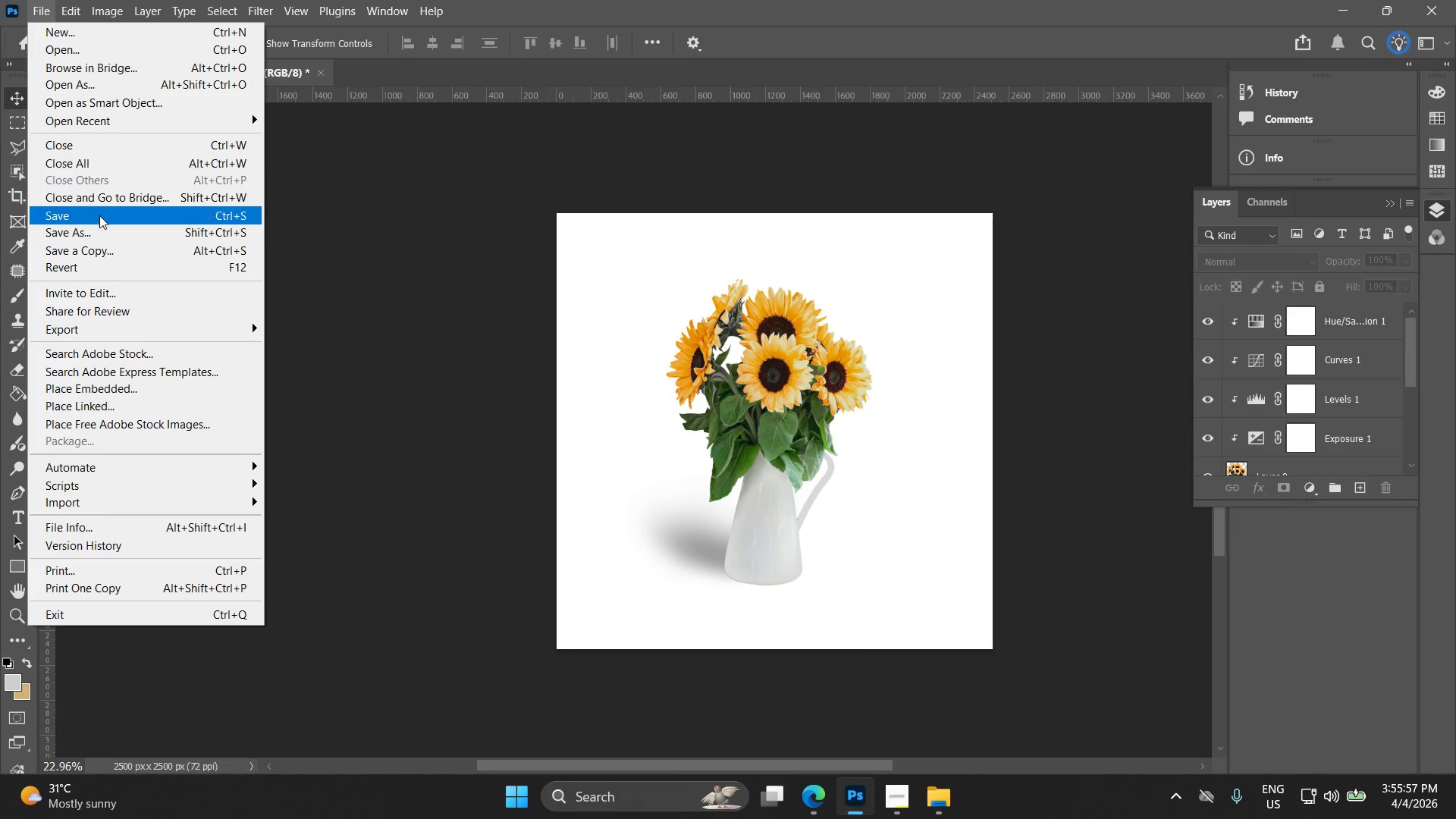 
left_click([61, 39])
 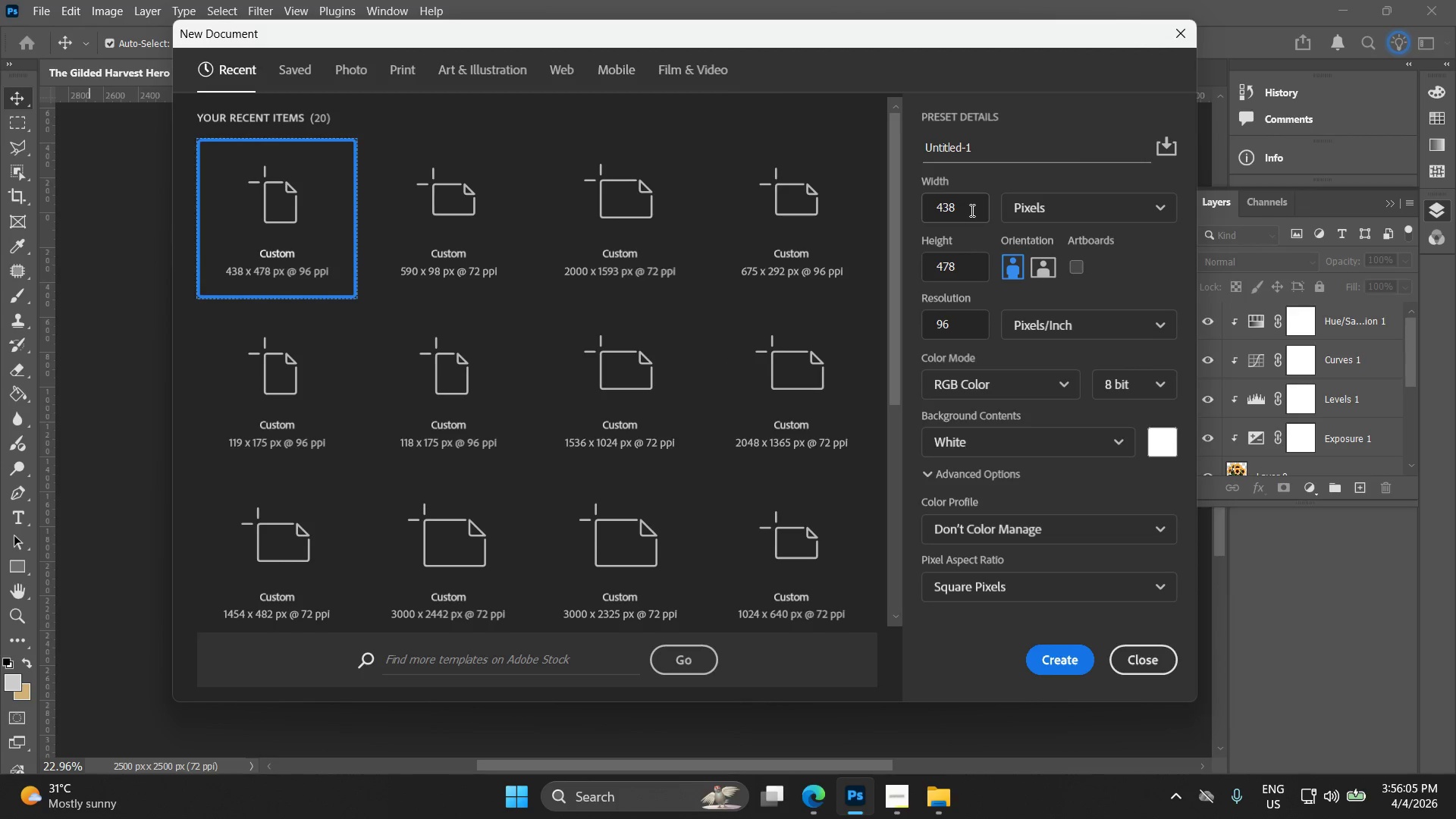 
left_click_drag(start_coordinate=[964, 330], to_coordinate=[837, 304])
 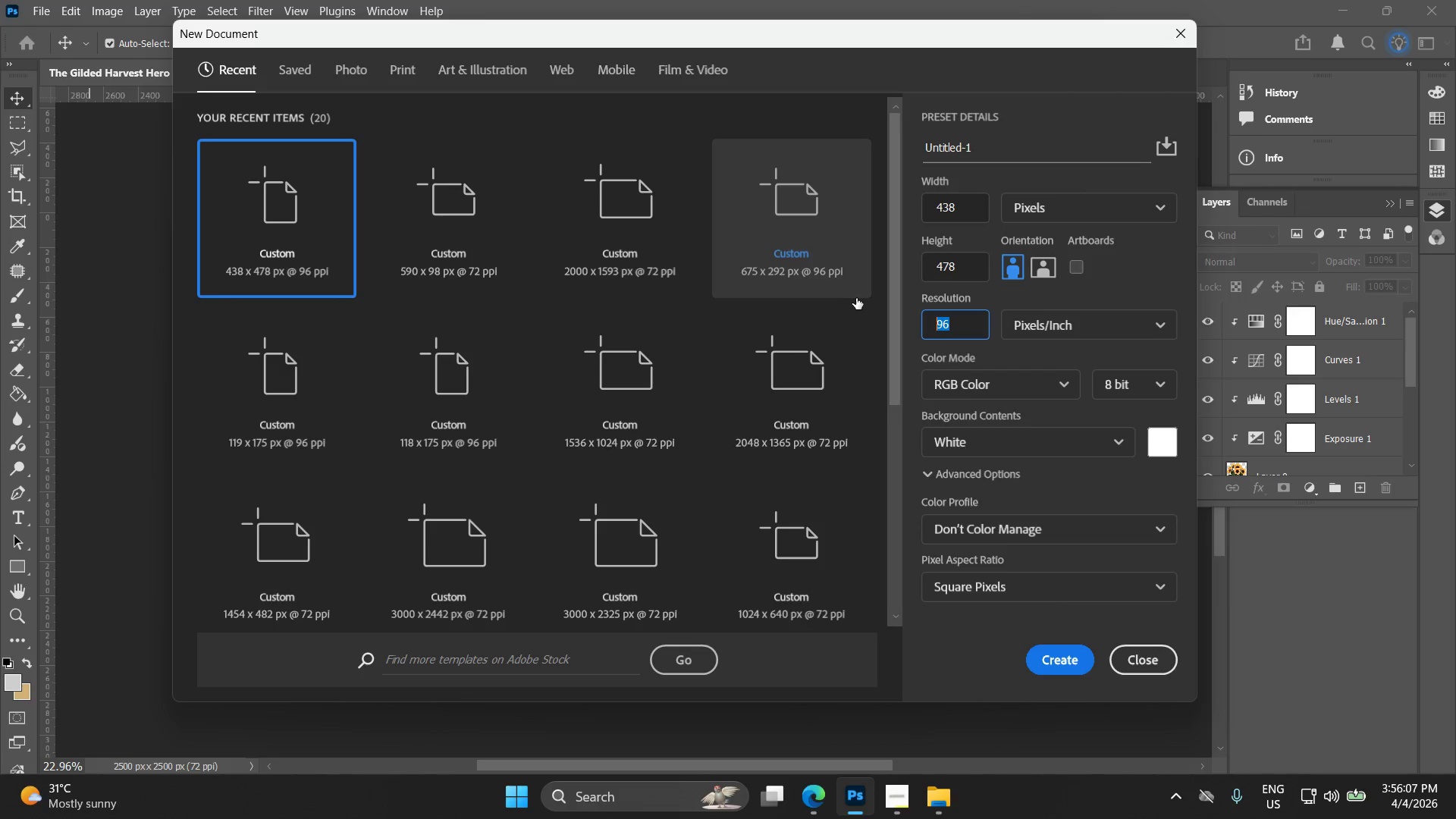 
type(722)
 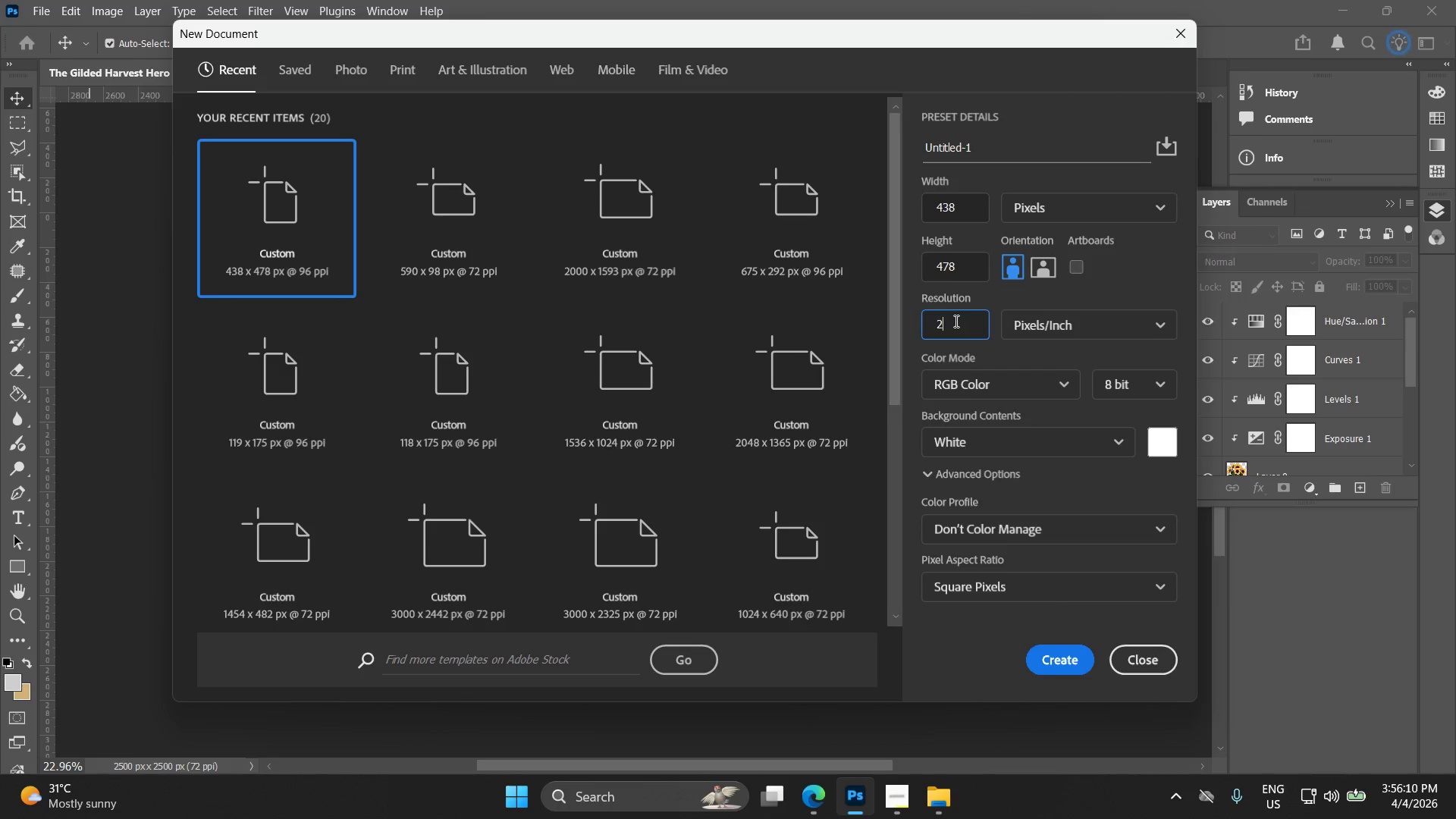 
left_click_drag(start_coordinate=[963, 209], to_coordinate=[959, 209])
 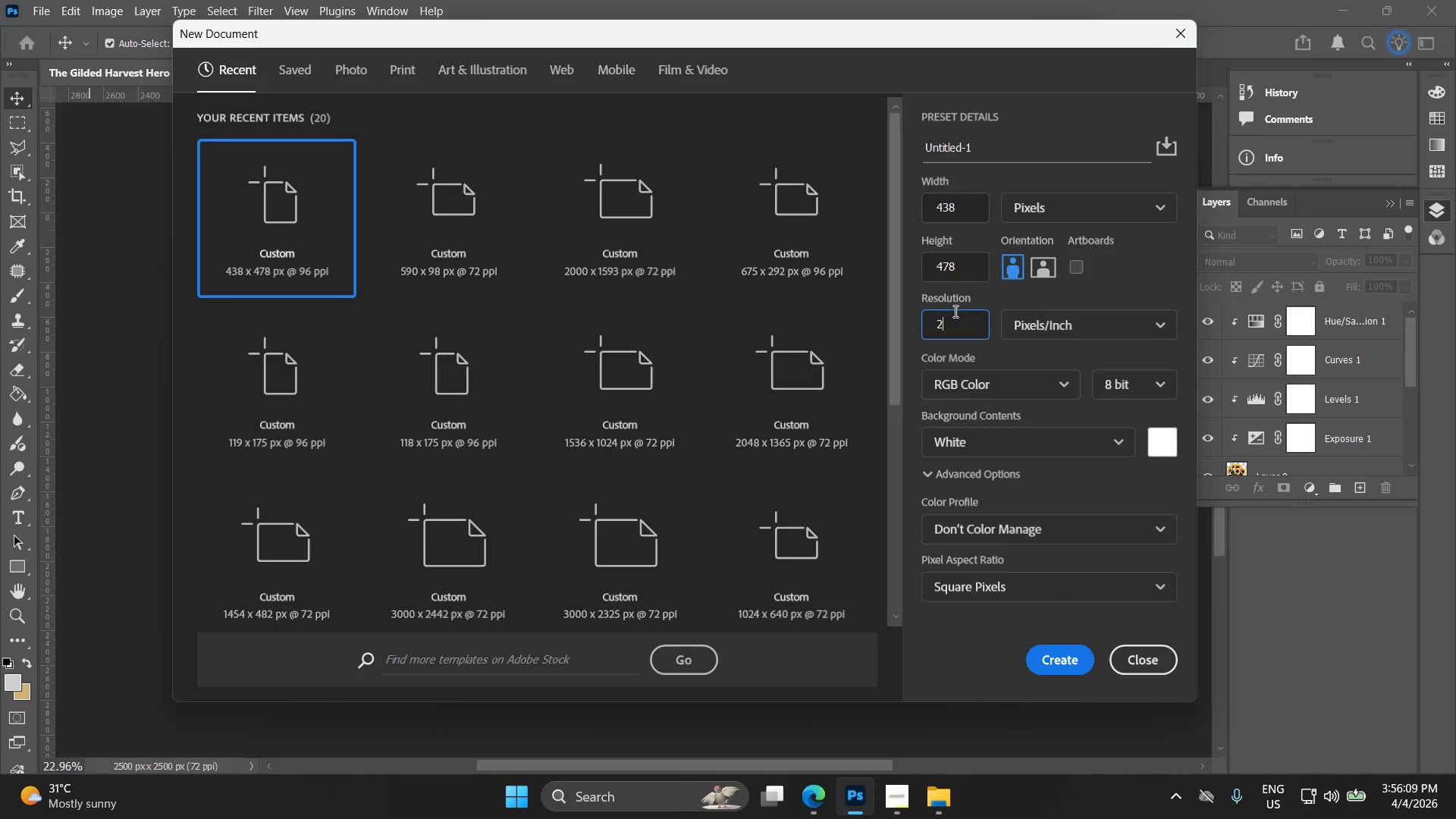 
left_click([956, 321])
 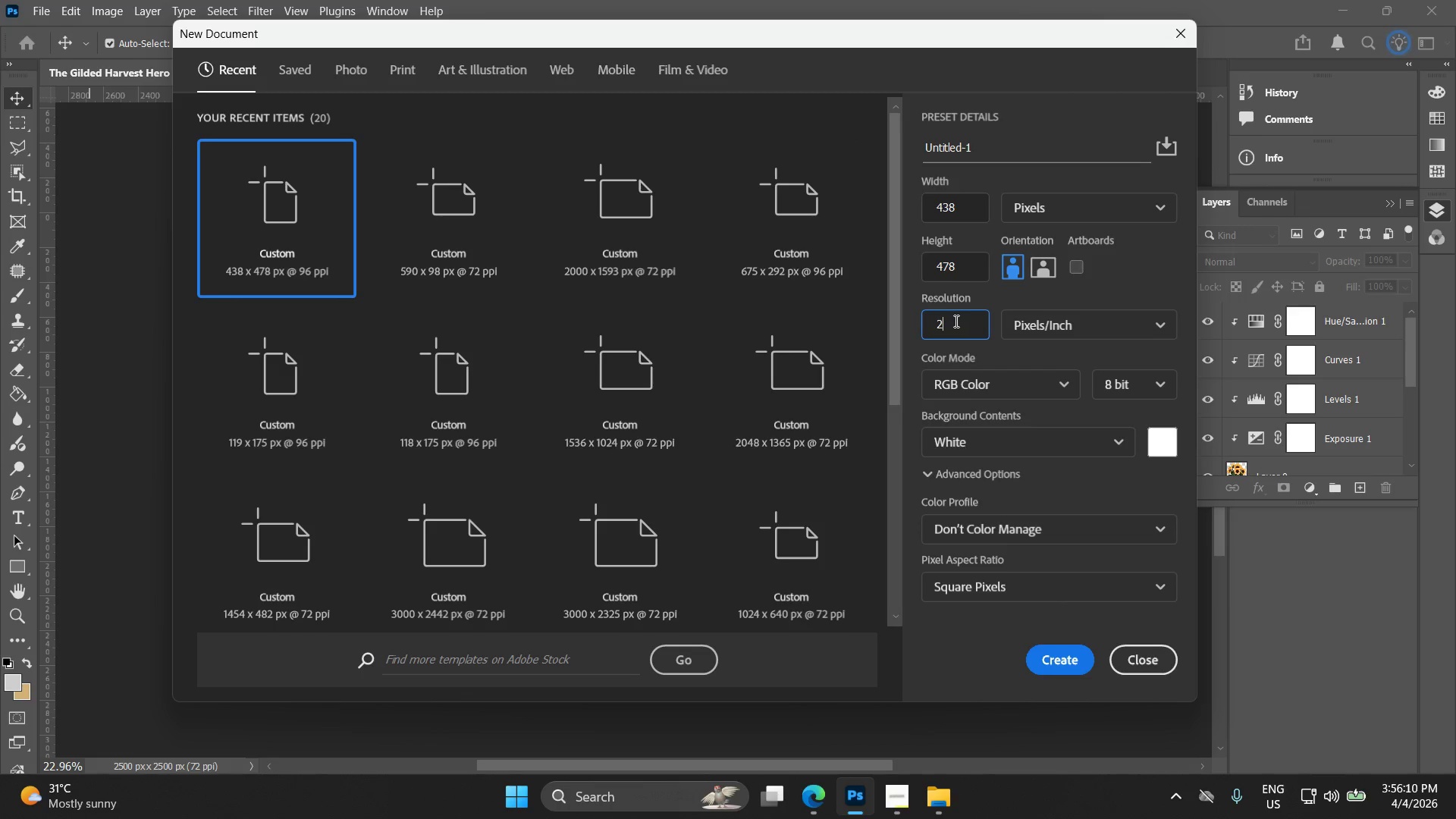 
left_click_drag(start_coordinate=[955, 321], to_coordinate=[893, 311])
 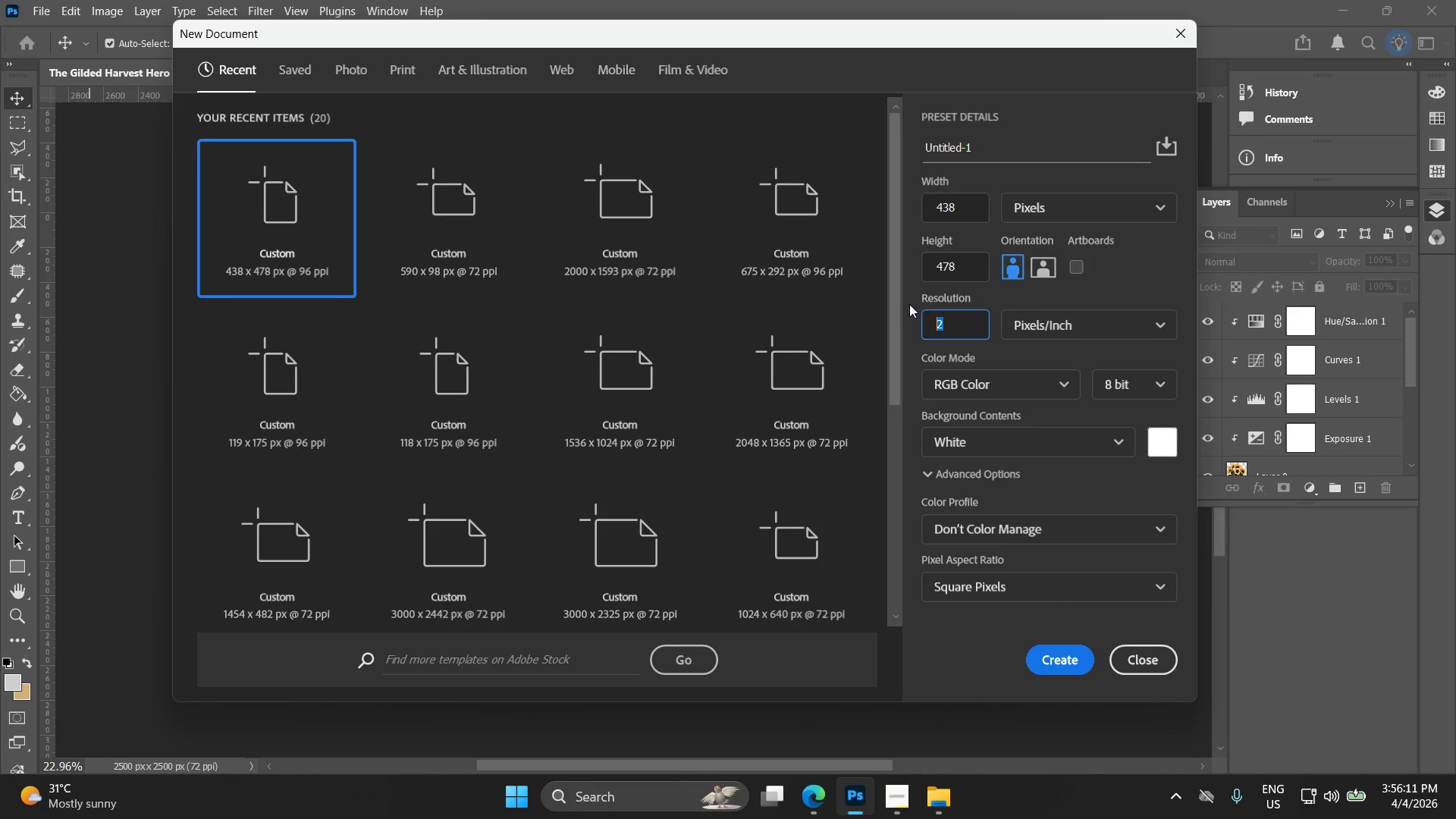 
type(725000)
 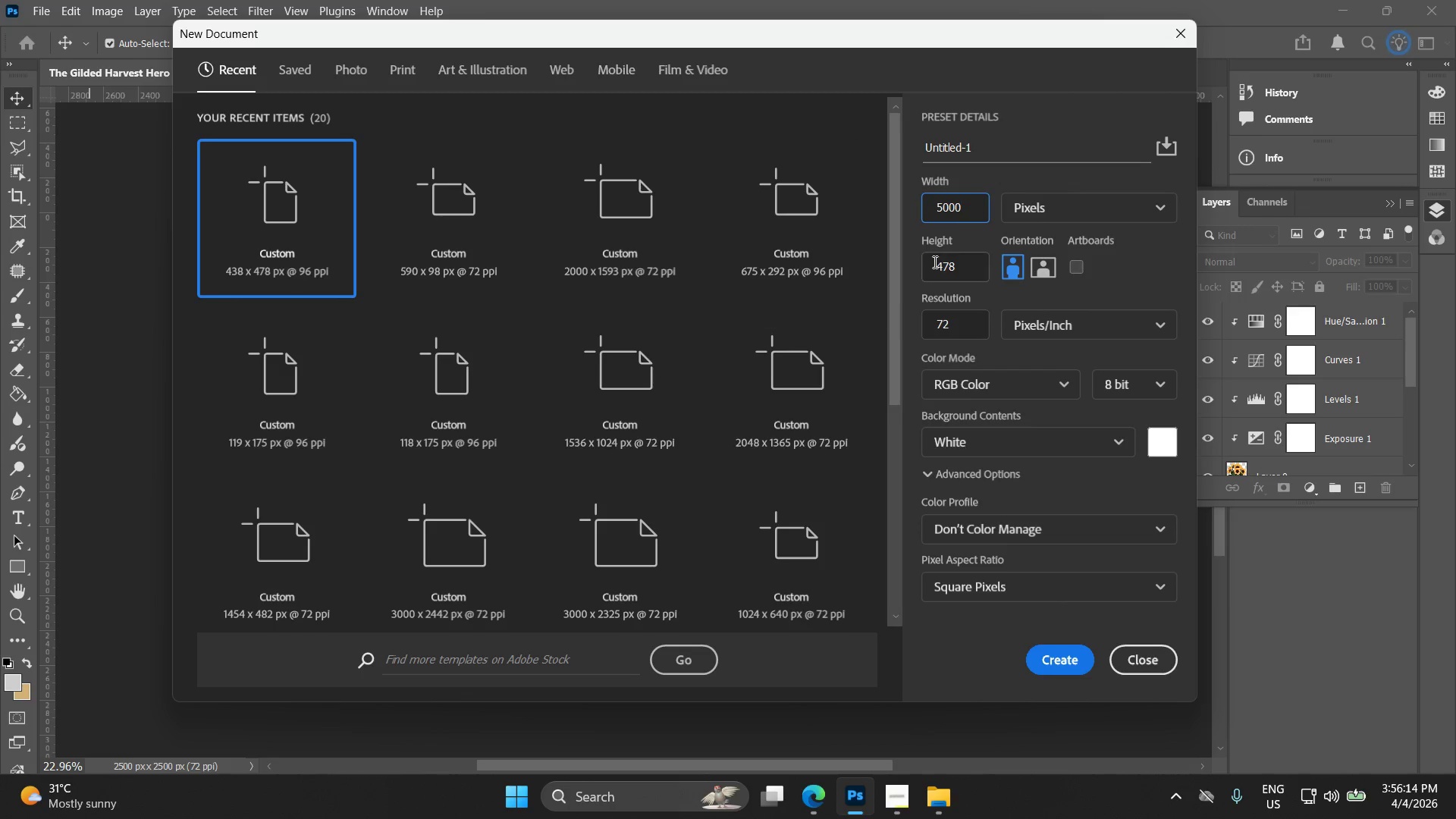 
left_click_drag(start_coordinate=[958, 208], to_coordinate=[854, 195])
 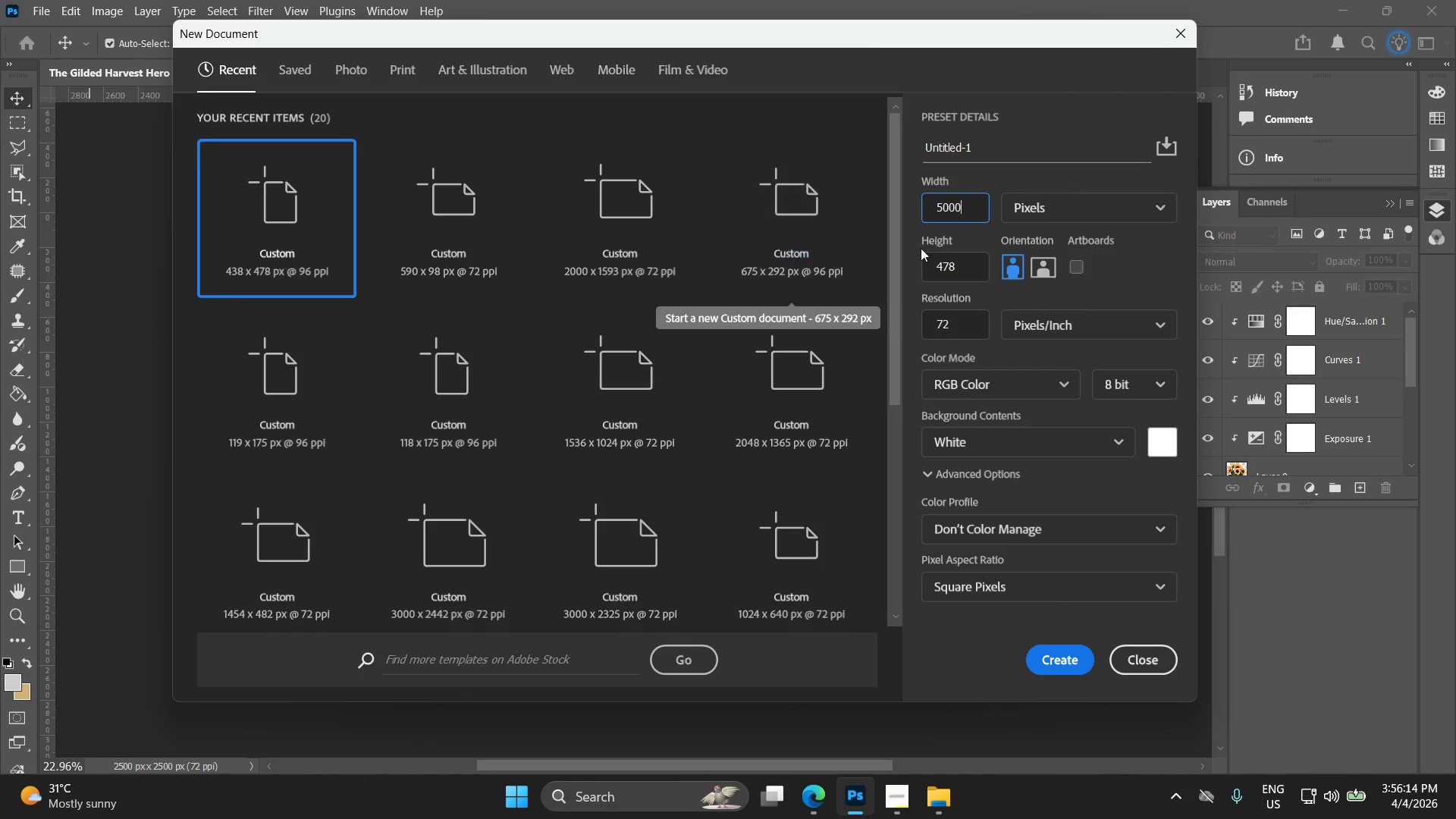 
left_click_drag(start_coordinate=[959, 277], to_coordinate=[956, 272])
 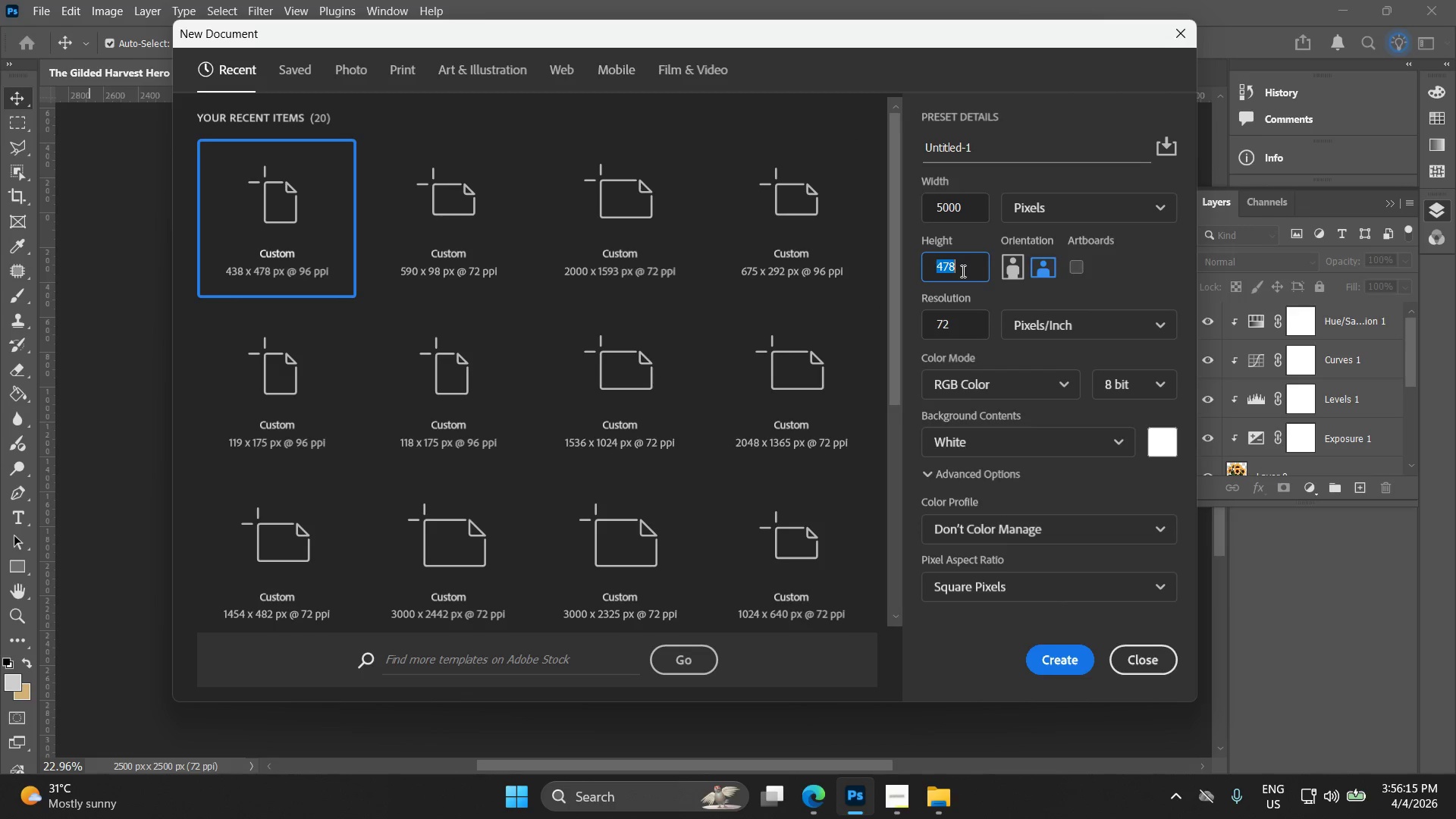 
left_click_drag(start_coordinate=[962, 271], to_coordinate=[875, 258])
 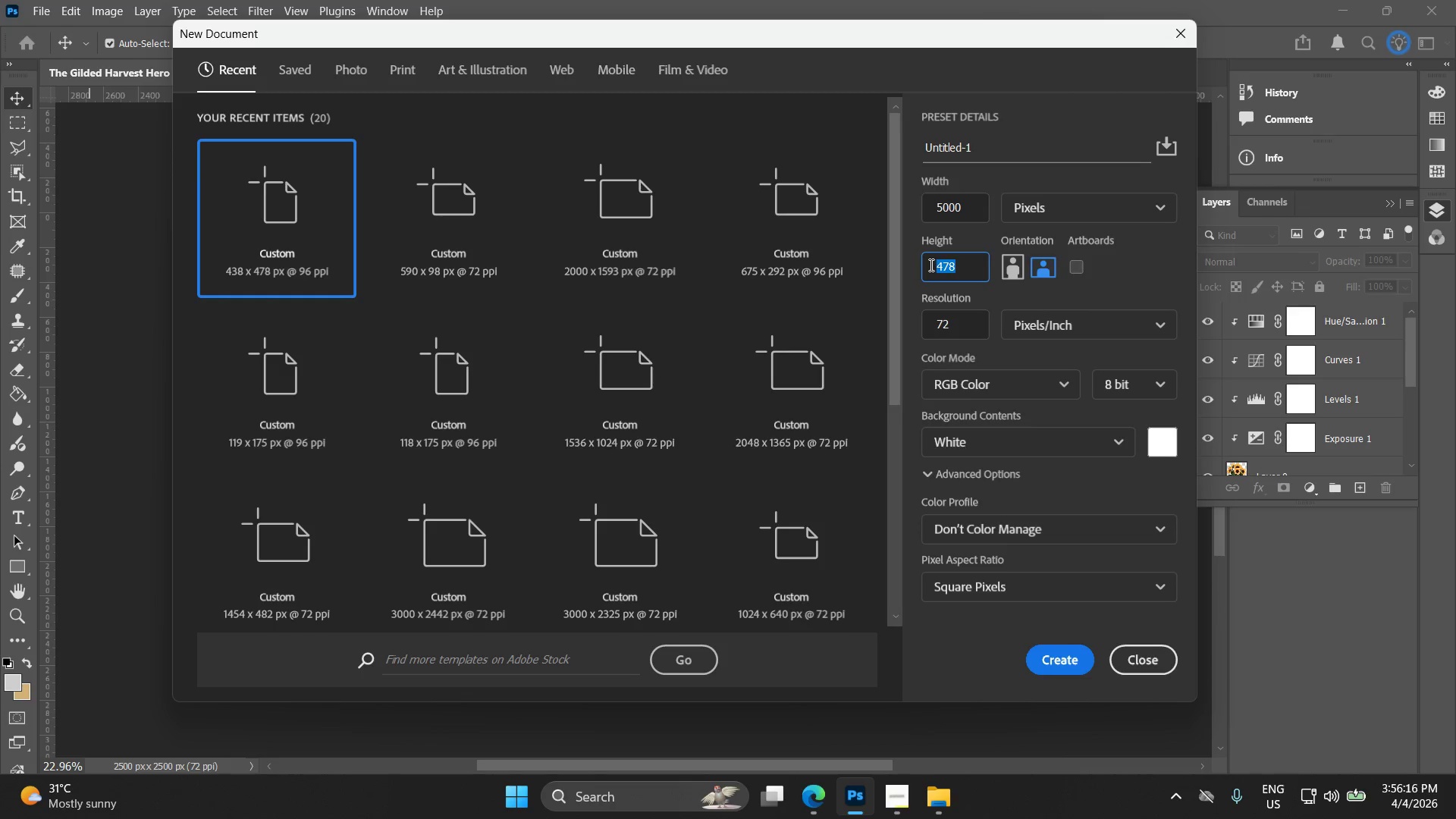 
type(2500)
 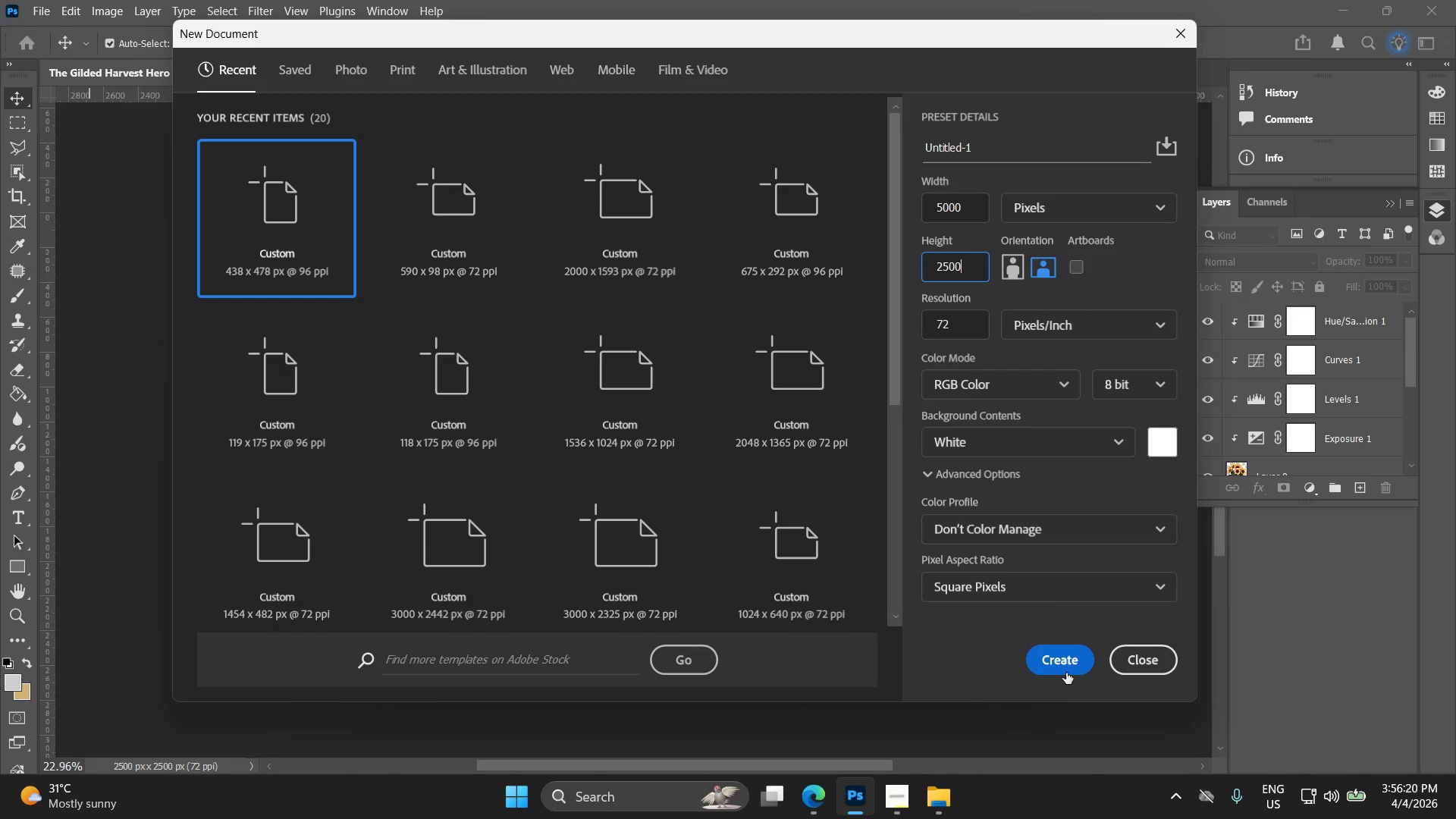 
left_click([1082, 540])
 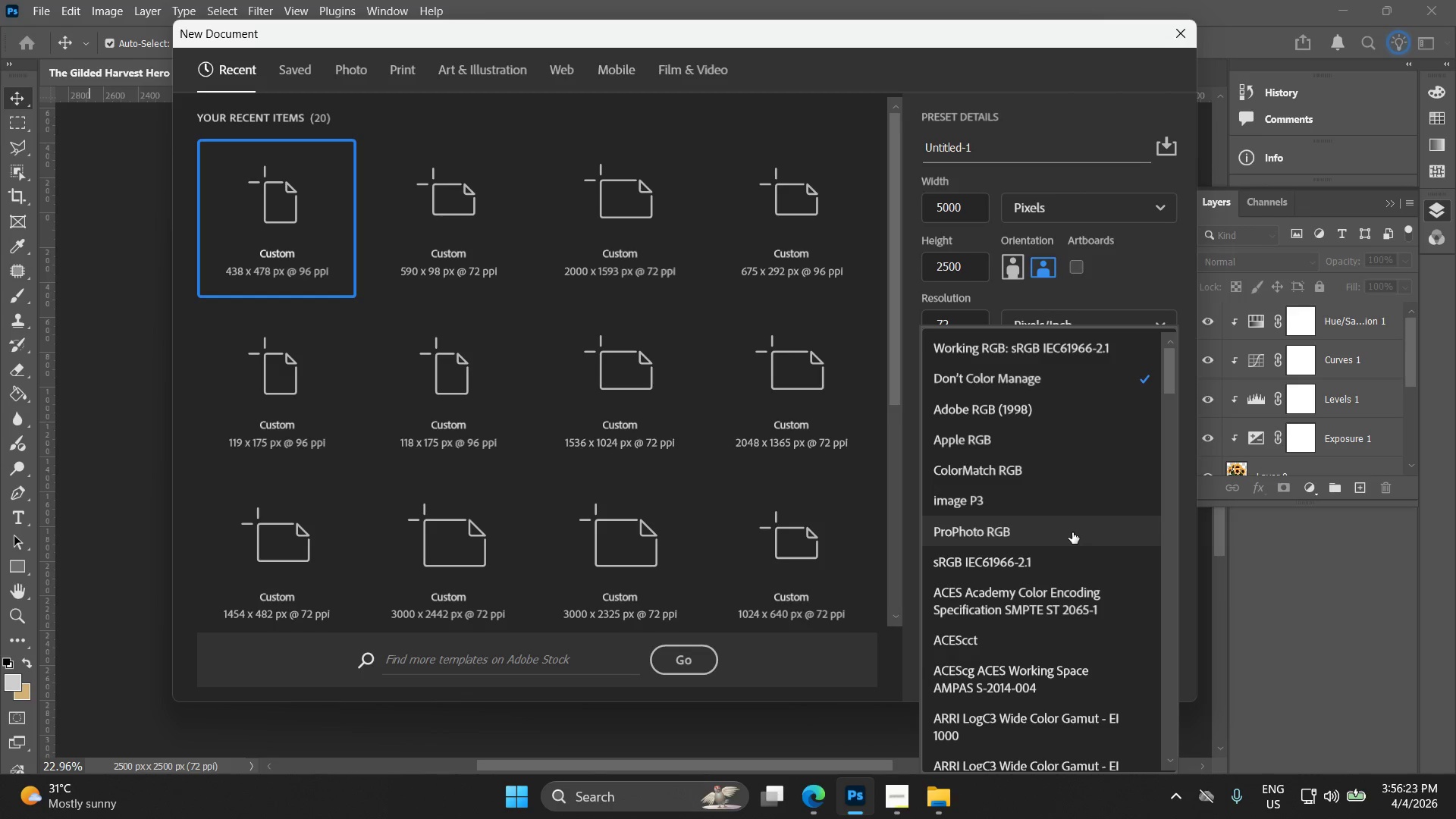 
left_click([1254, 613])
 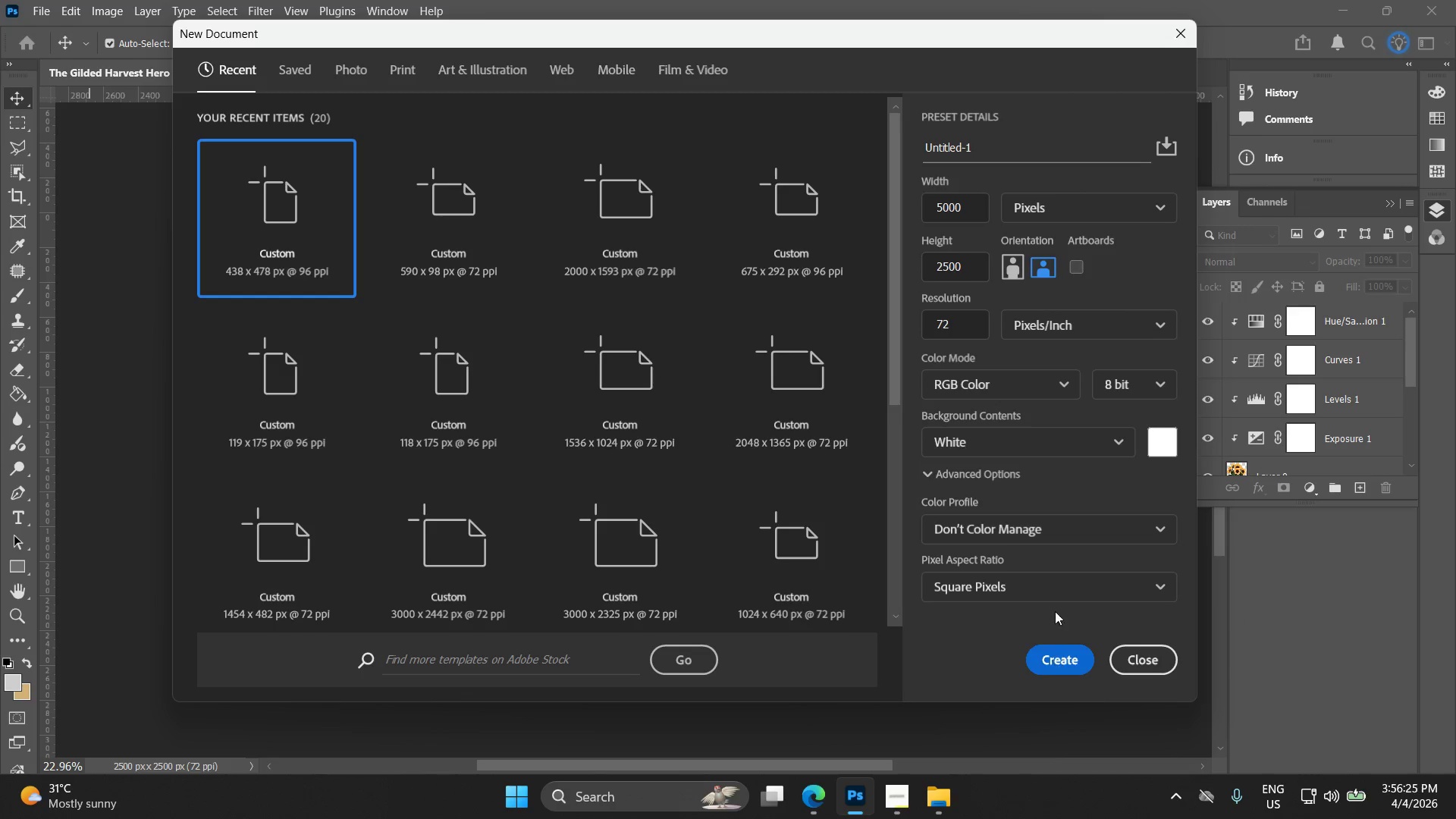 
left_click([1048, 534])
 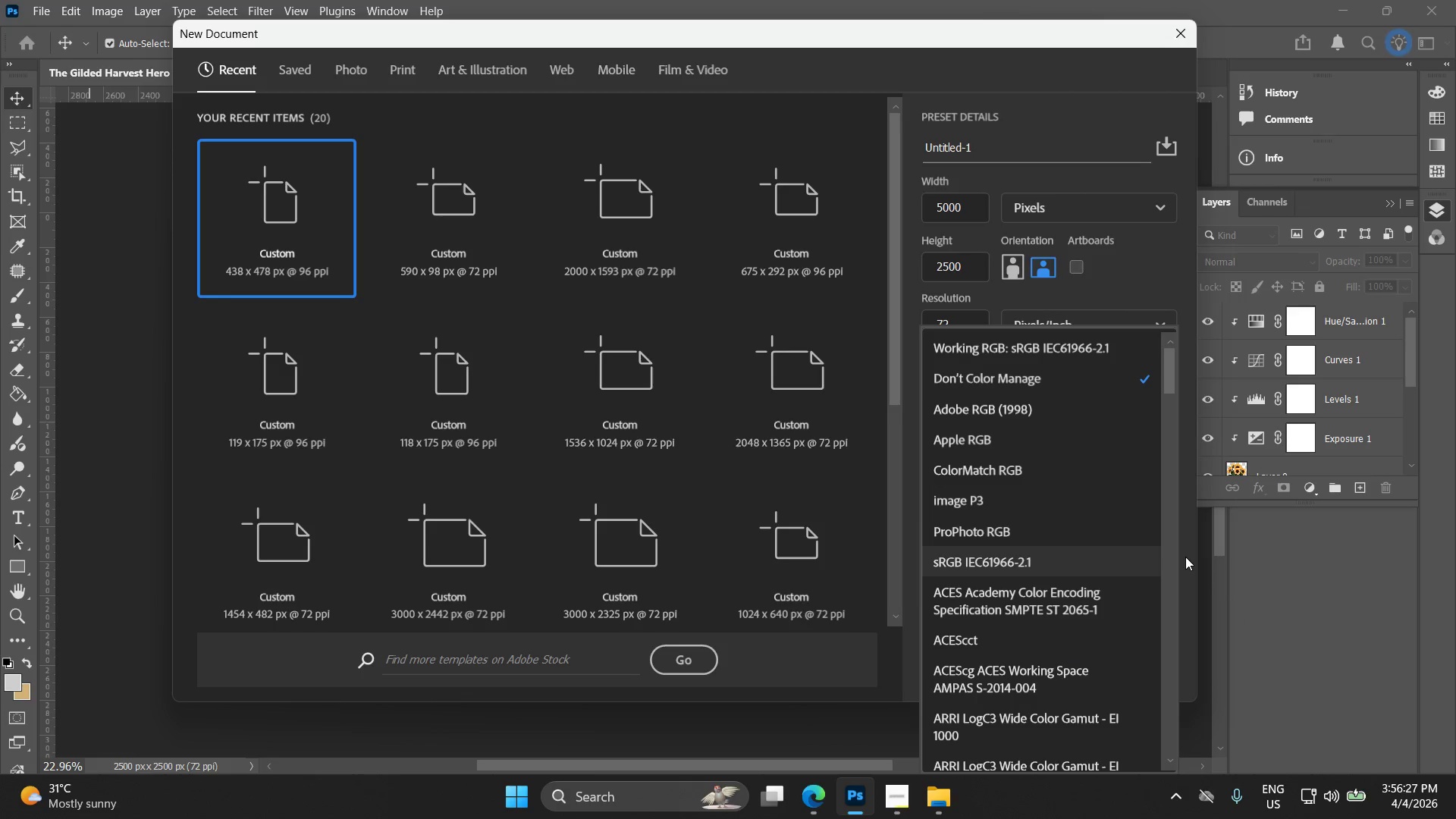 
left_click([1131, 554])
 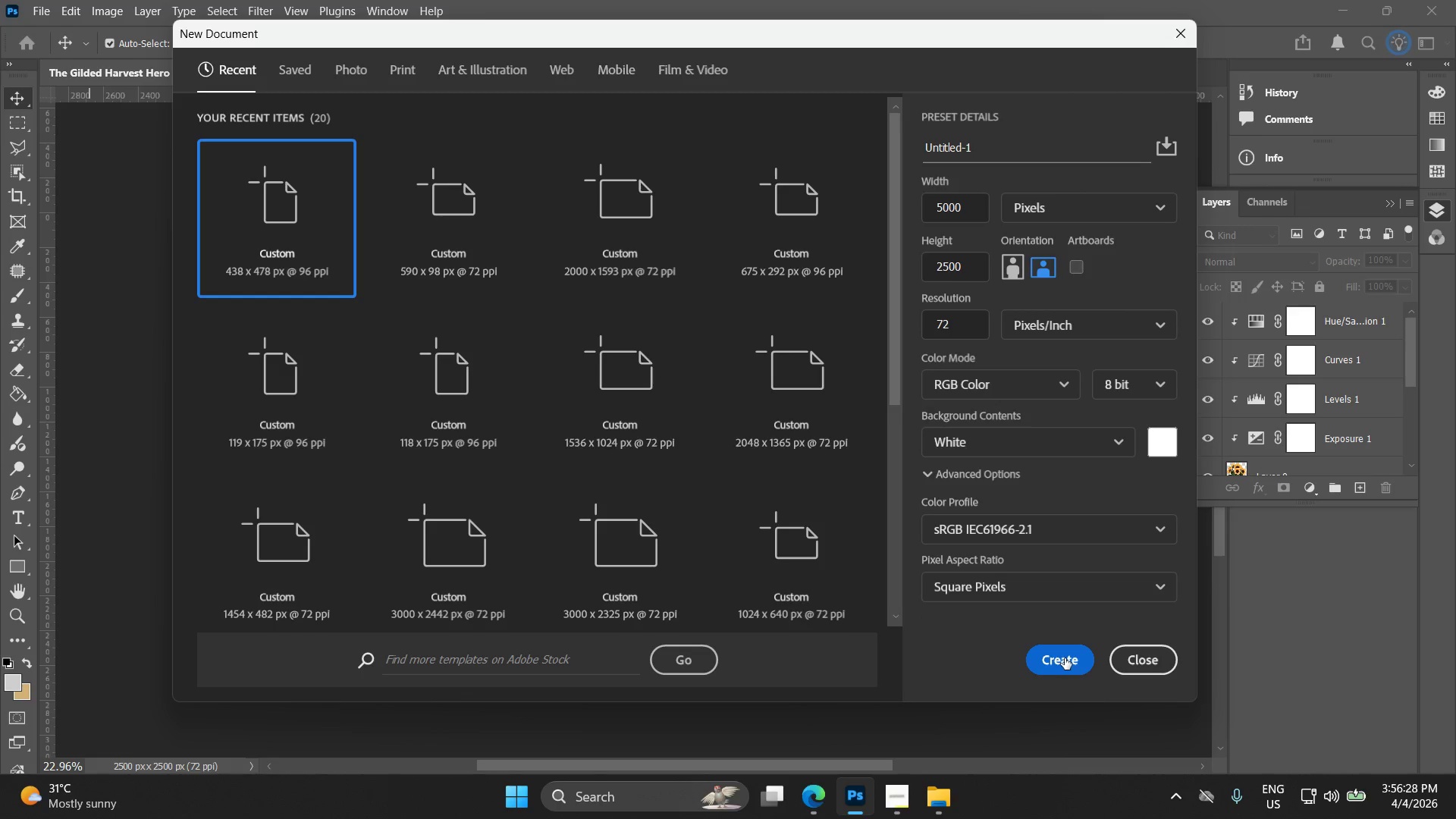 
left_click([1066, 659])
 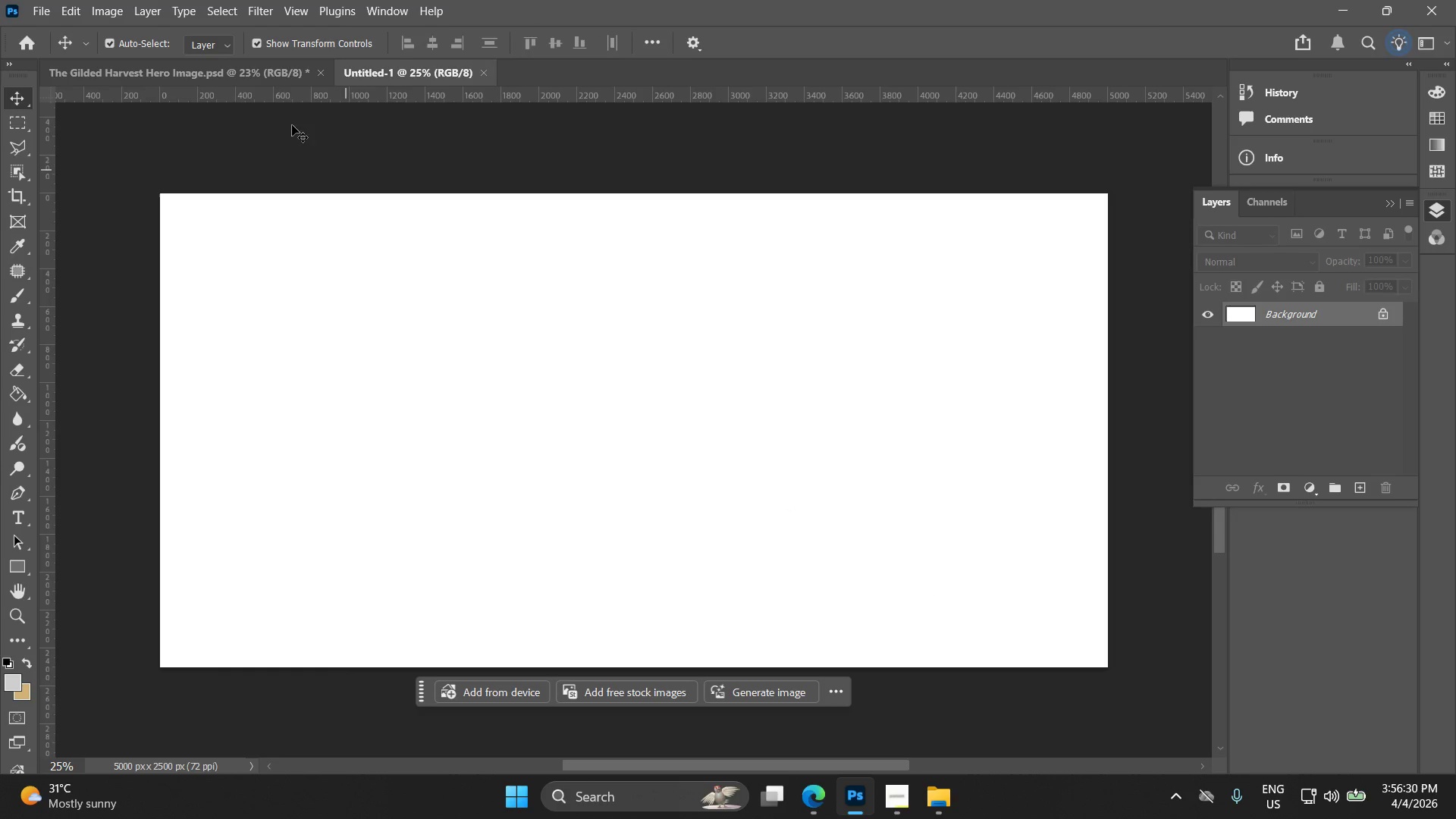 
left_click([229, 77])
 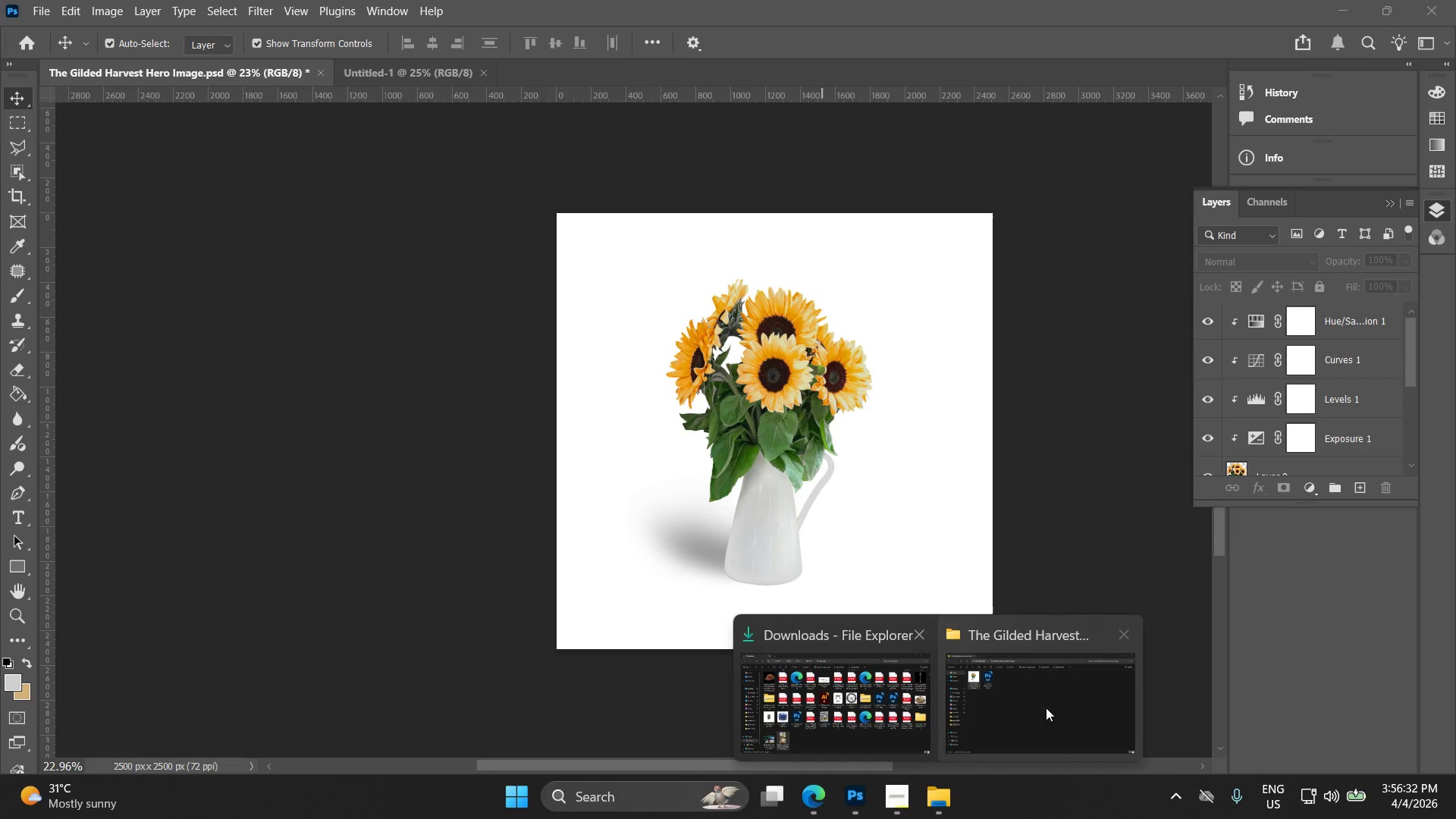 
scroll: coordinate [1235, 423], scroll_direction: down, amount: 8.0
 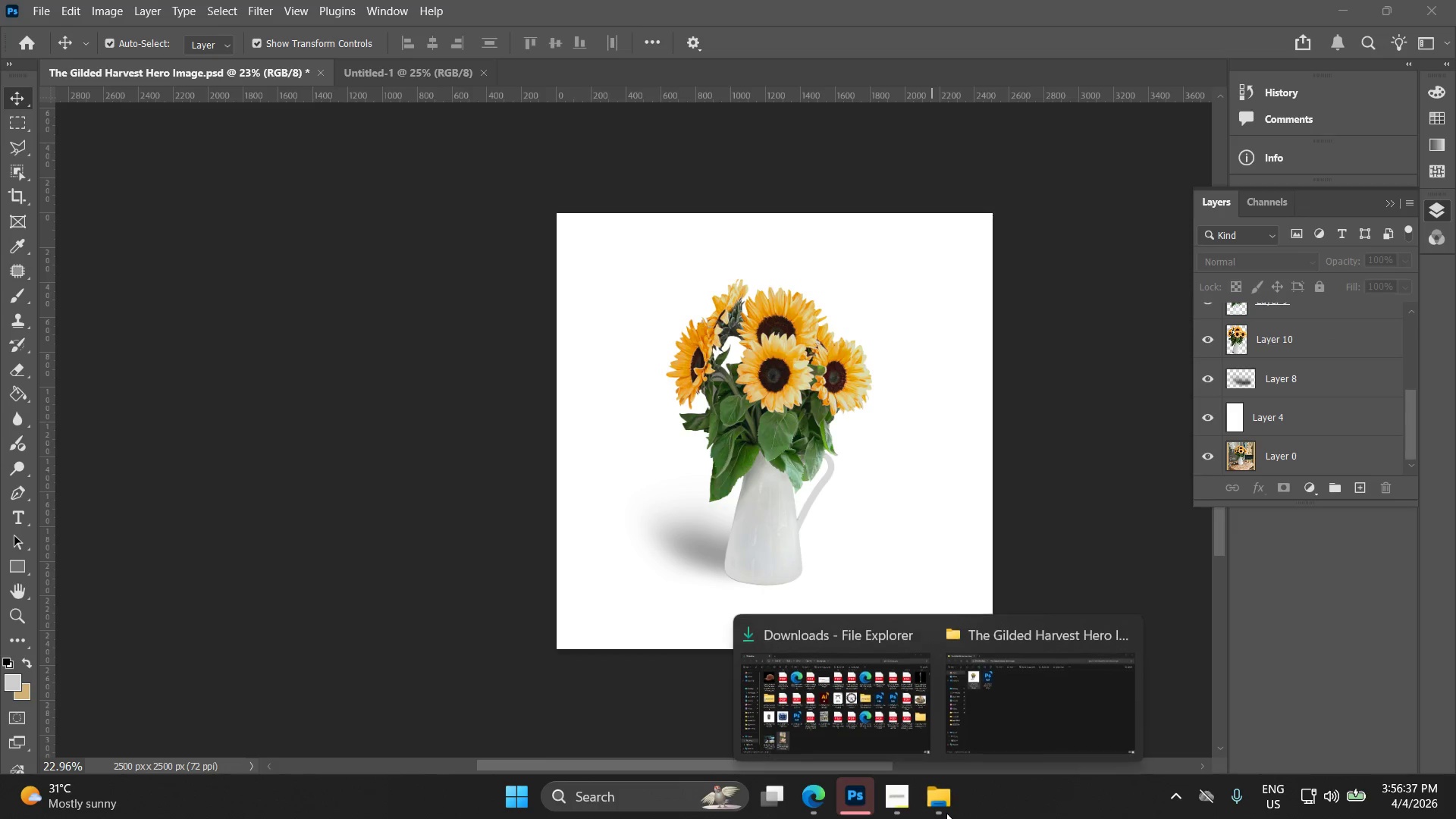 
left_click([986, 736])
 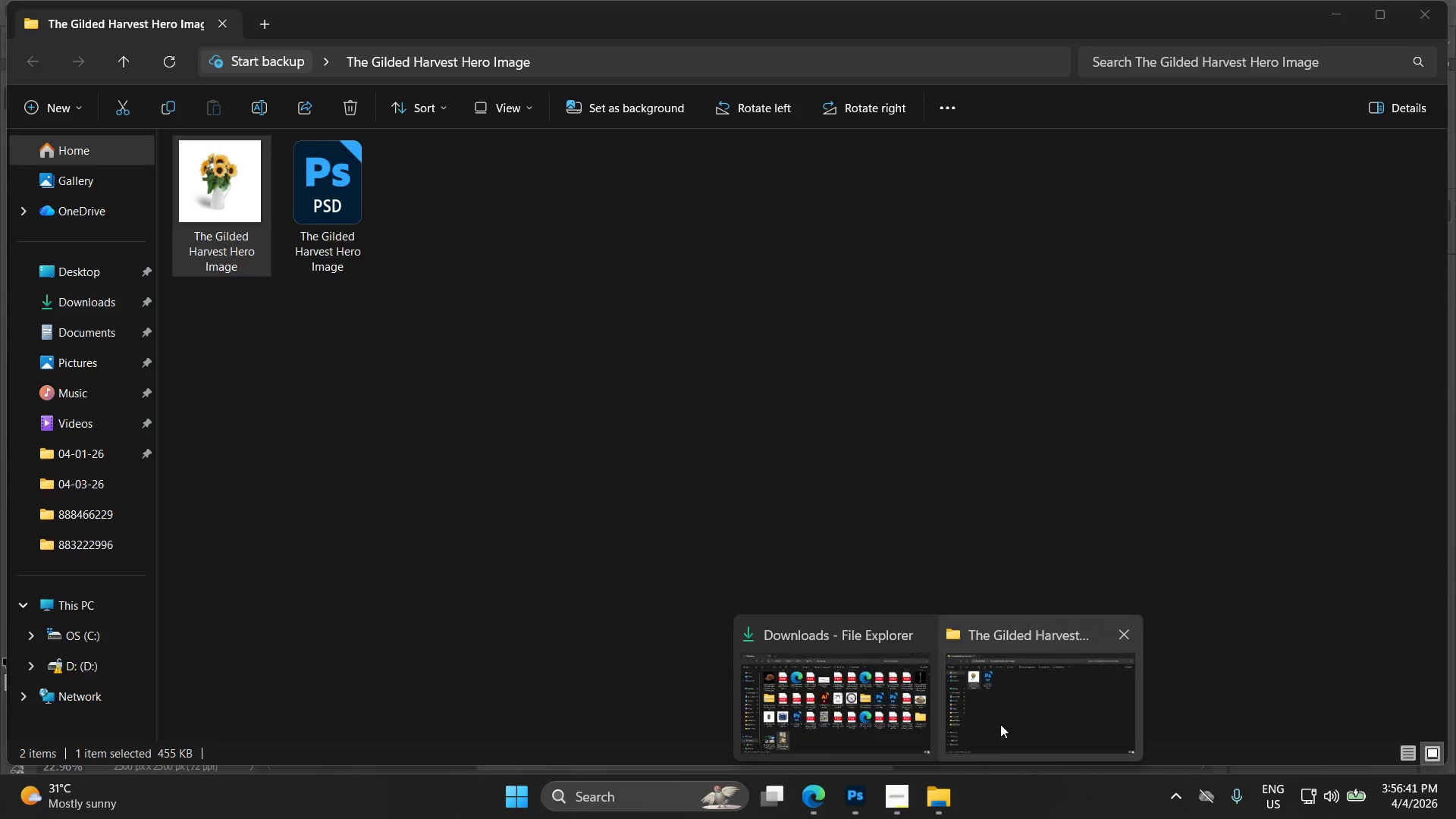 
left_click([74, 313])
 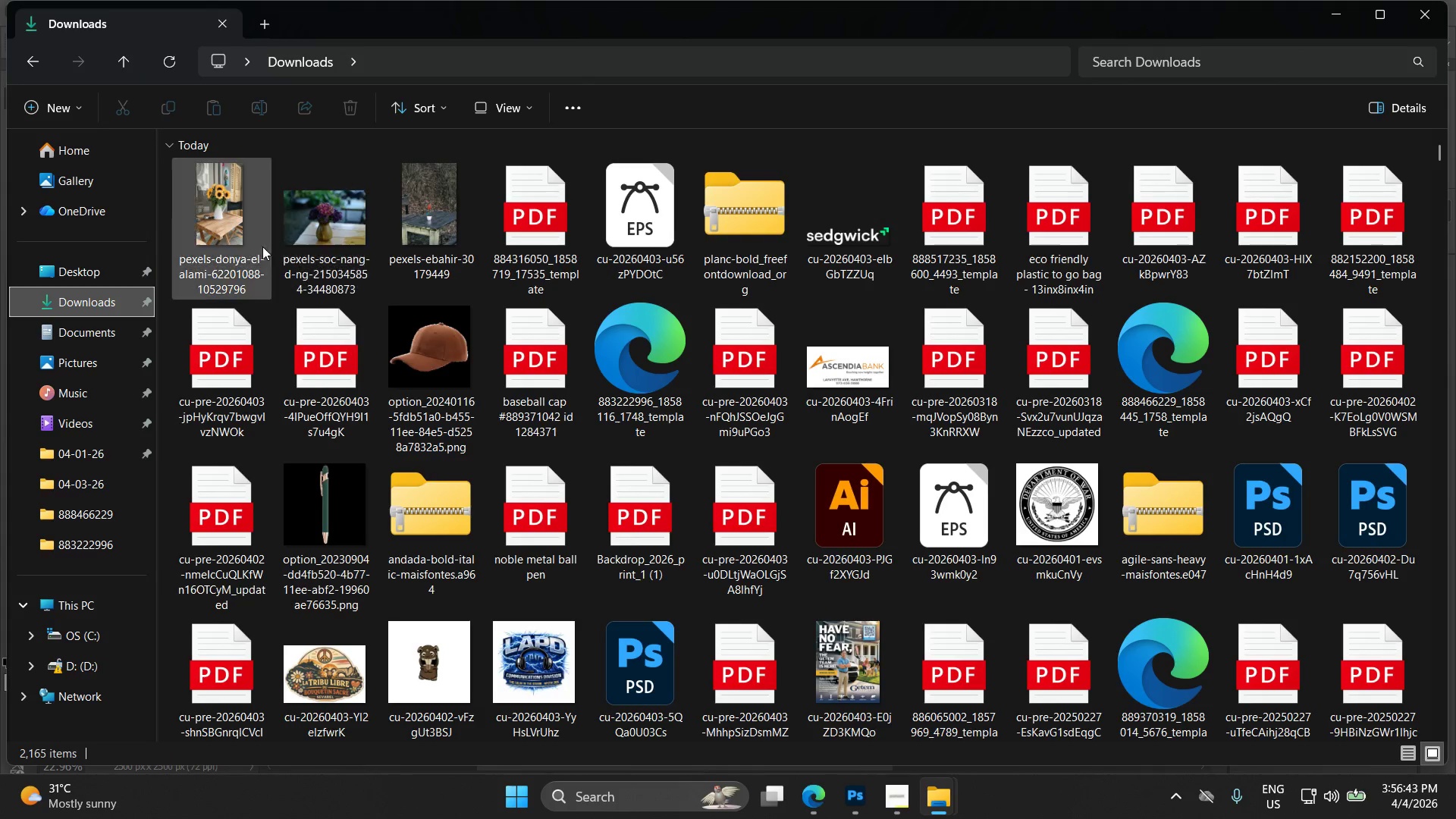 
left_click_drag(start_coordinate=[233, 222], to_coordinate=[404, 394])
 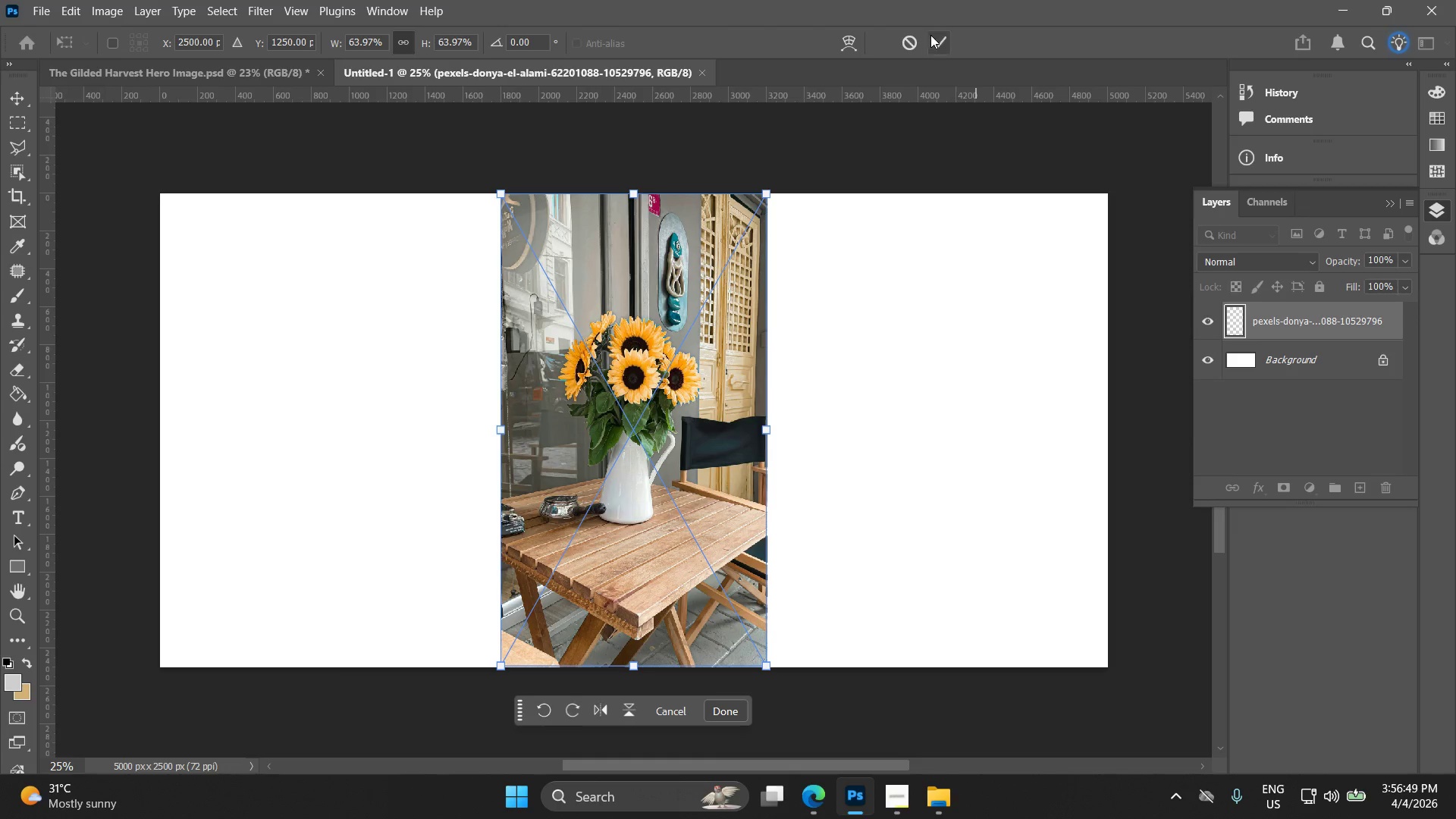 
hold_key(key=ShiftLeft, duration=1.24)
hold_key(key=AltLeft, duration=1.2)
left_click_drag(start_coordinate=[776, 431], to_coordinate=[801, 434])
 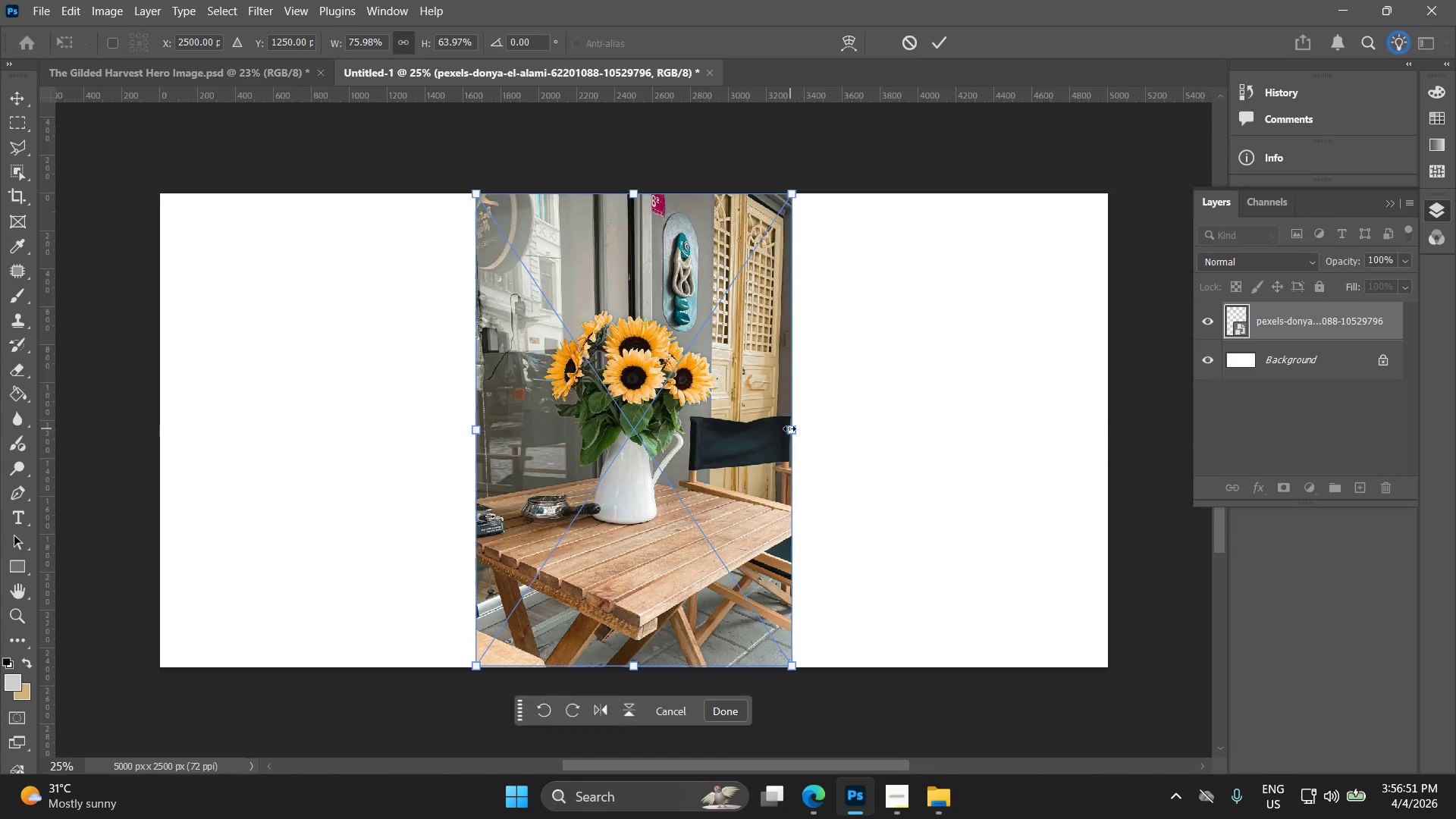 
key(Control+ControlLeft)
 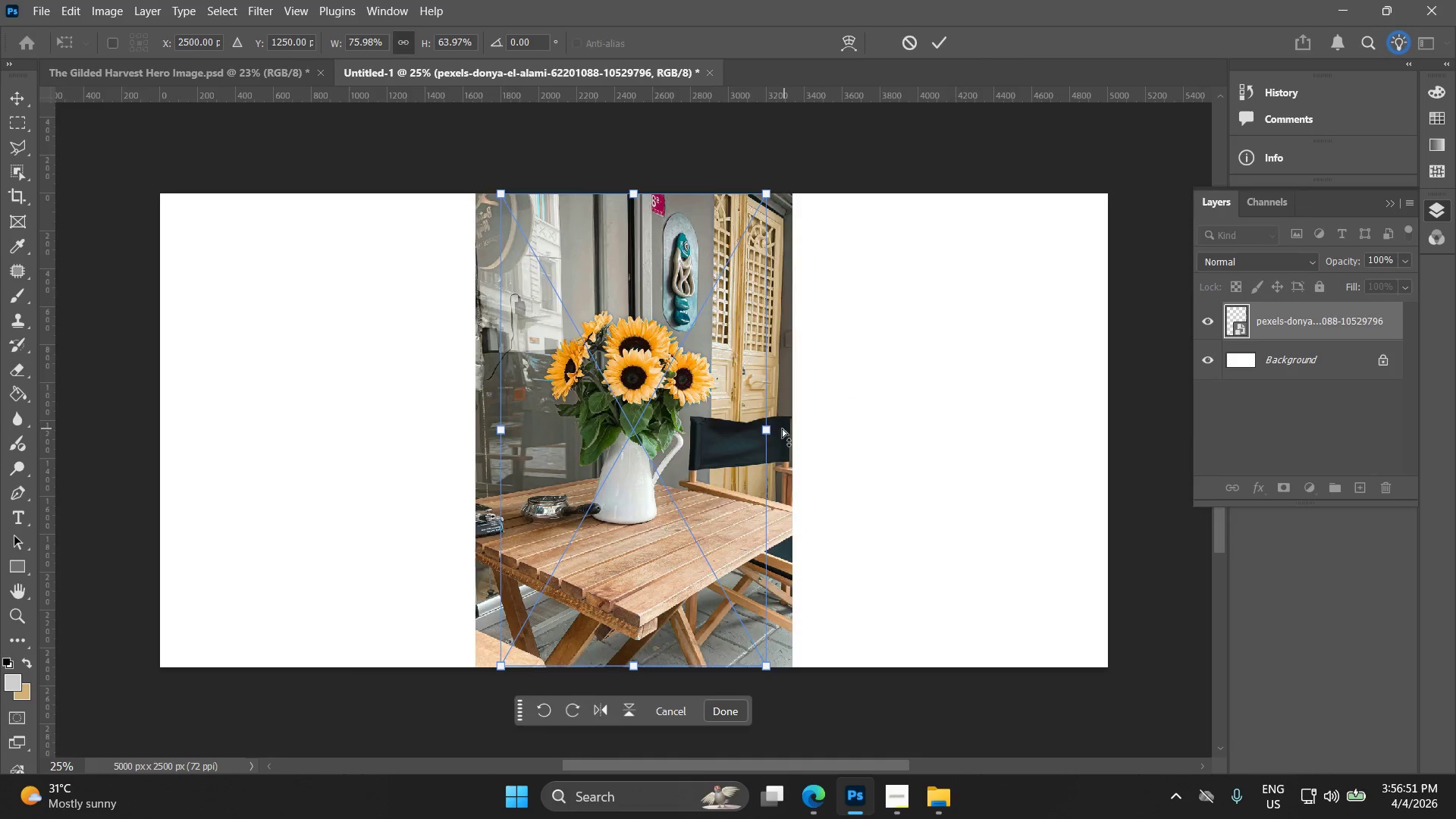 
key(Control+Z)
 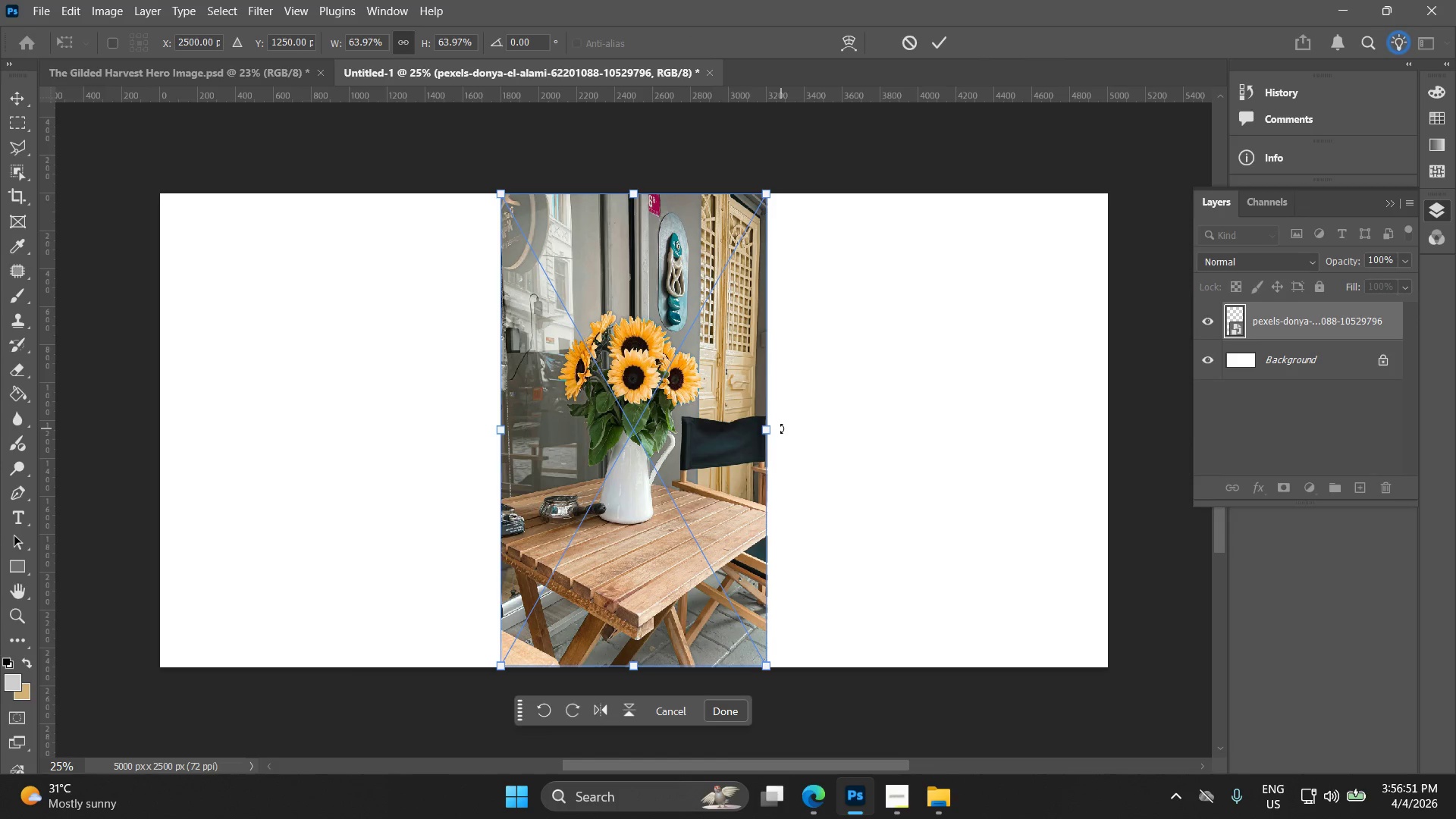 
hold_key(key=AltLeft, duration=1.2)
left_click_drag(start_coordinate=[773, 428], to_coordinate=[824, 444])
 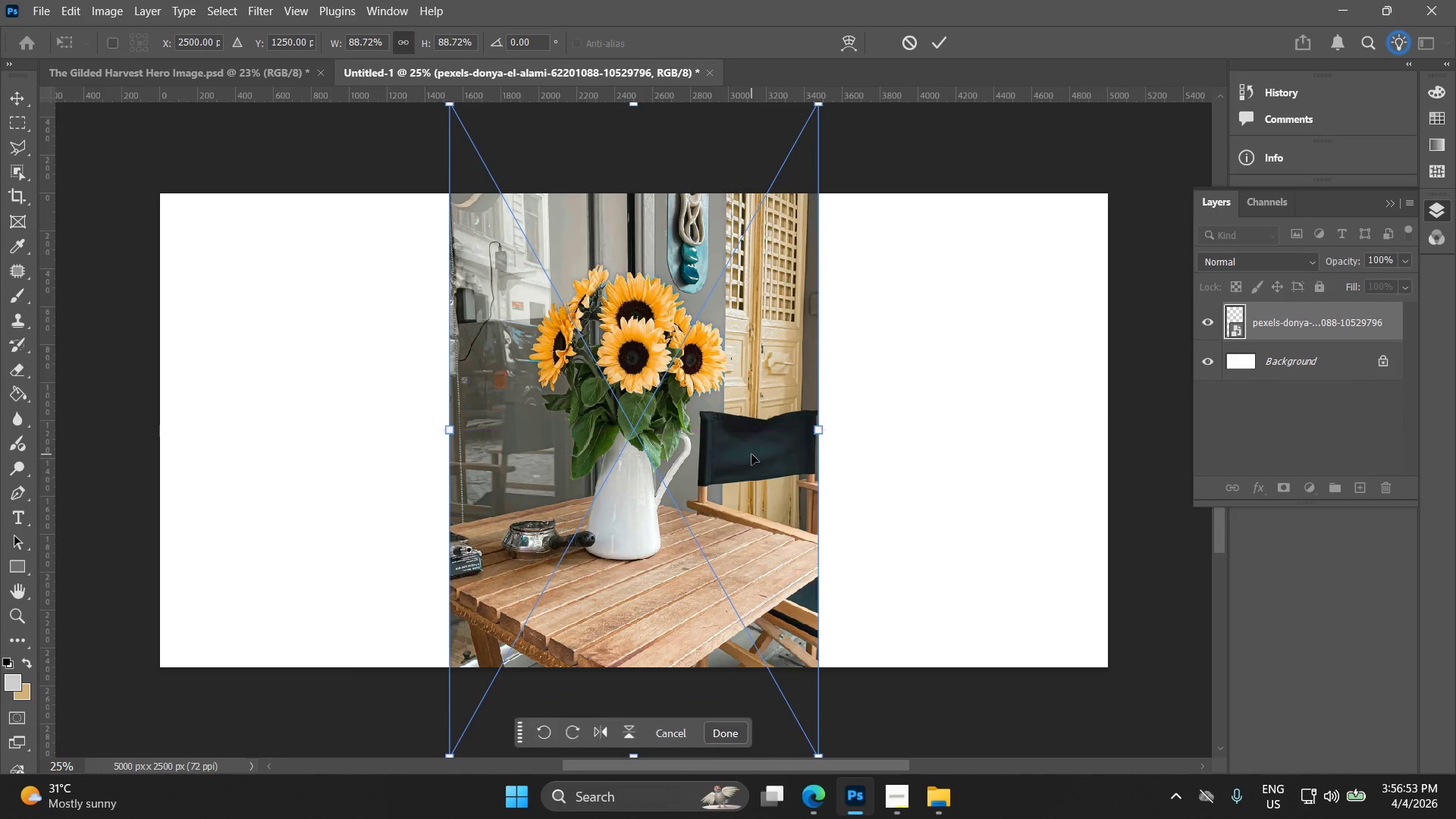 
left_click_drag(start_coordinate=[746, 457], to_coordinate=[522, 465])
 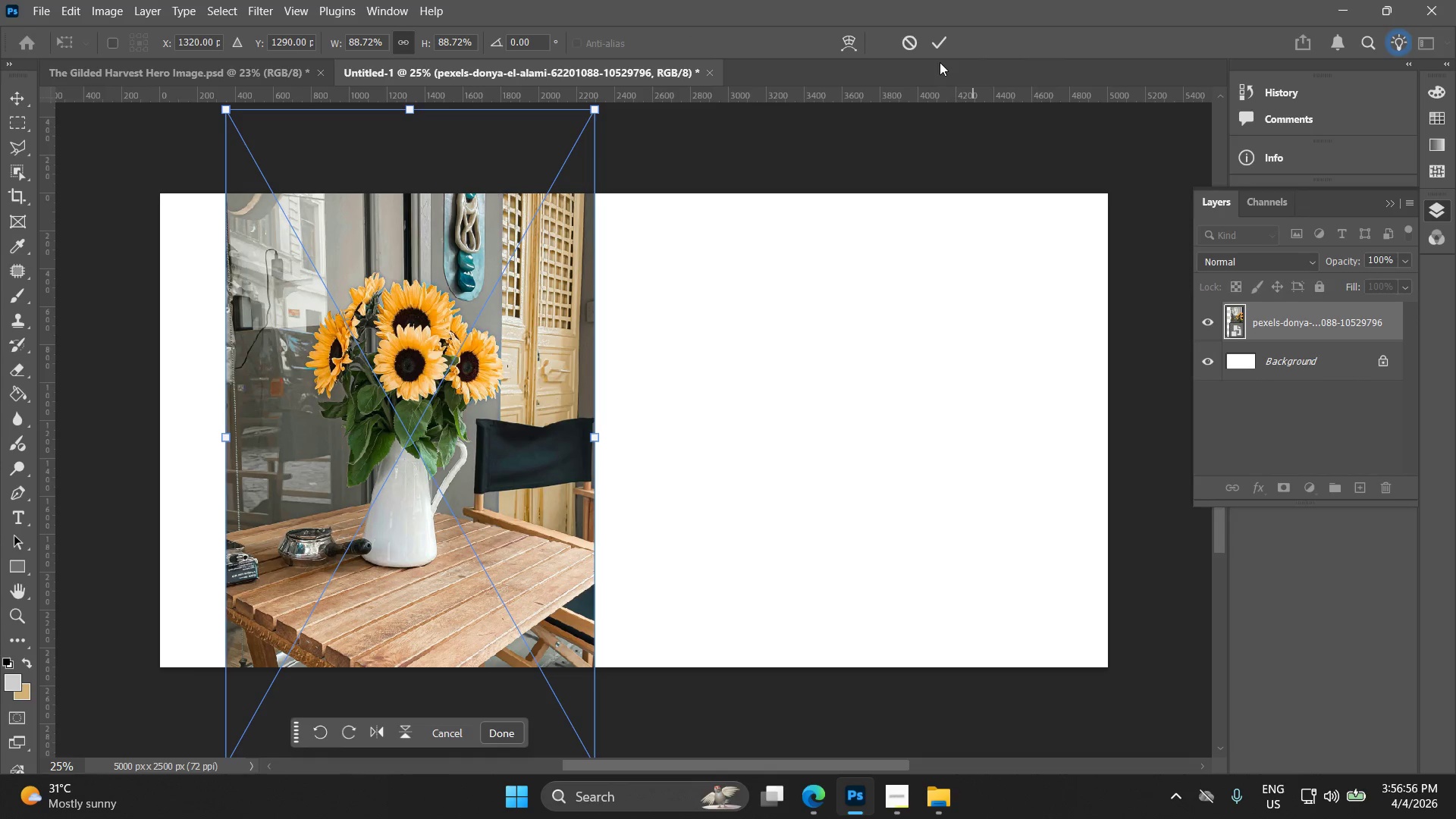 
left_click([946, 36])
 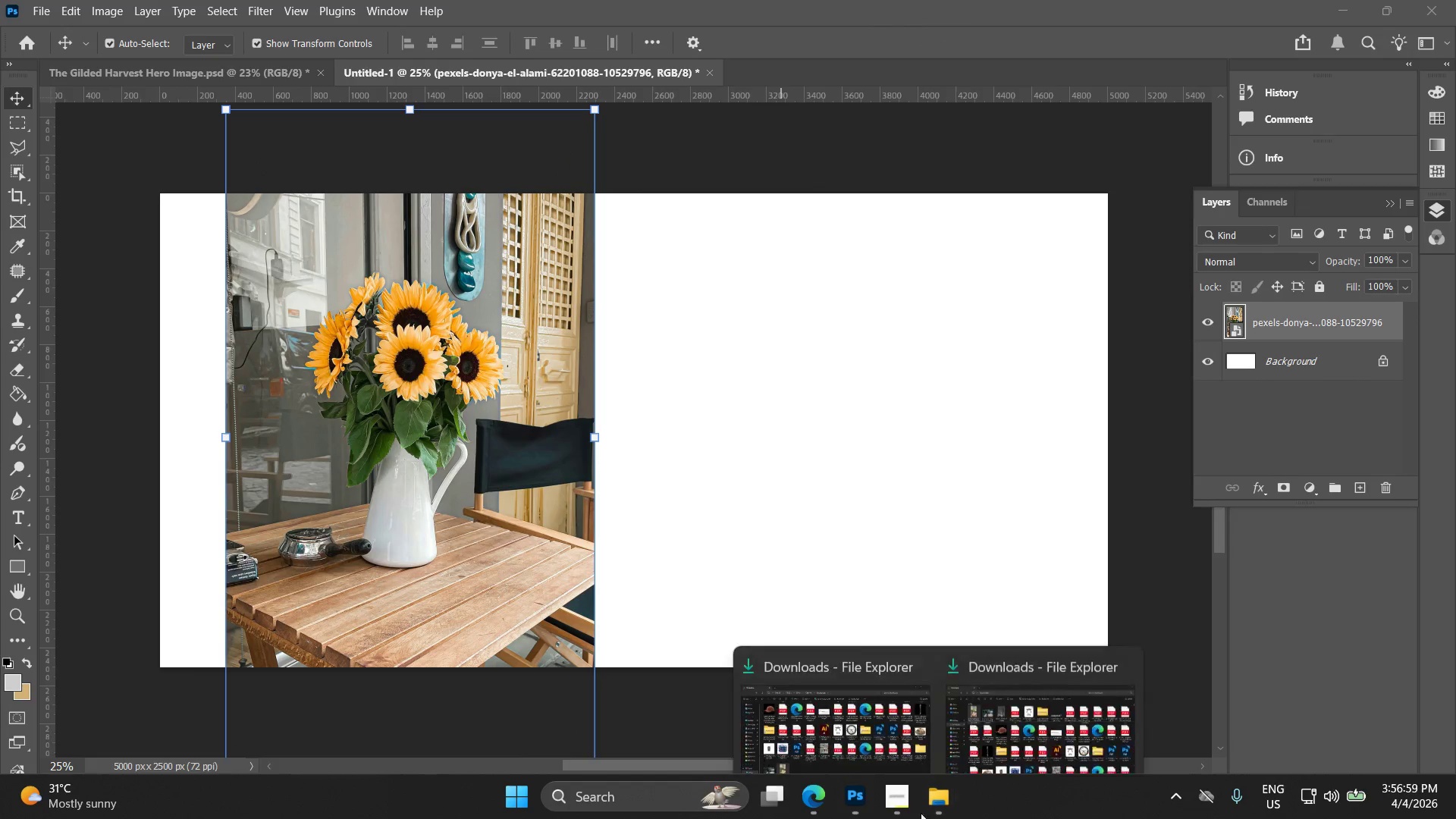 
left_click([849, 715])
 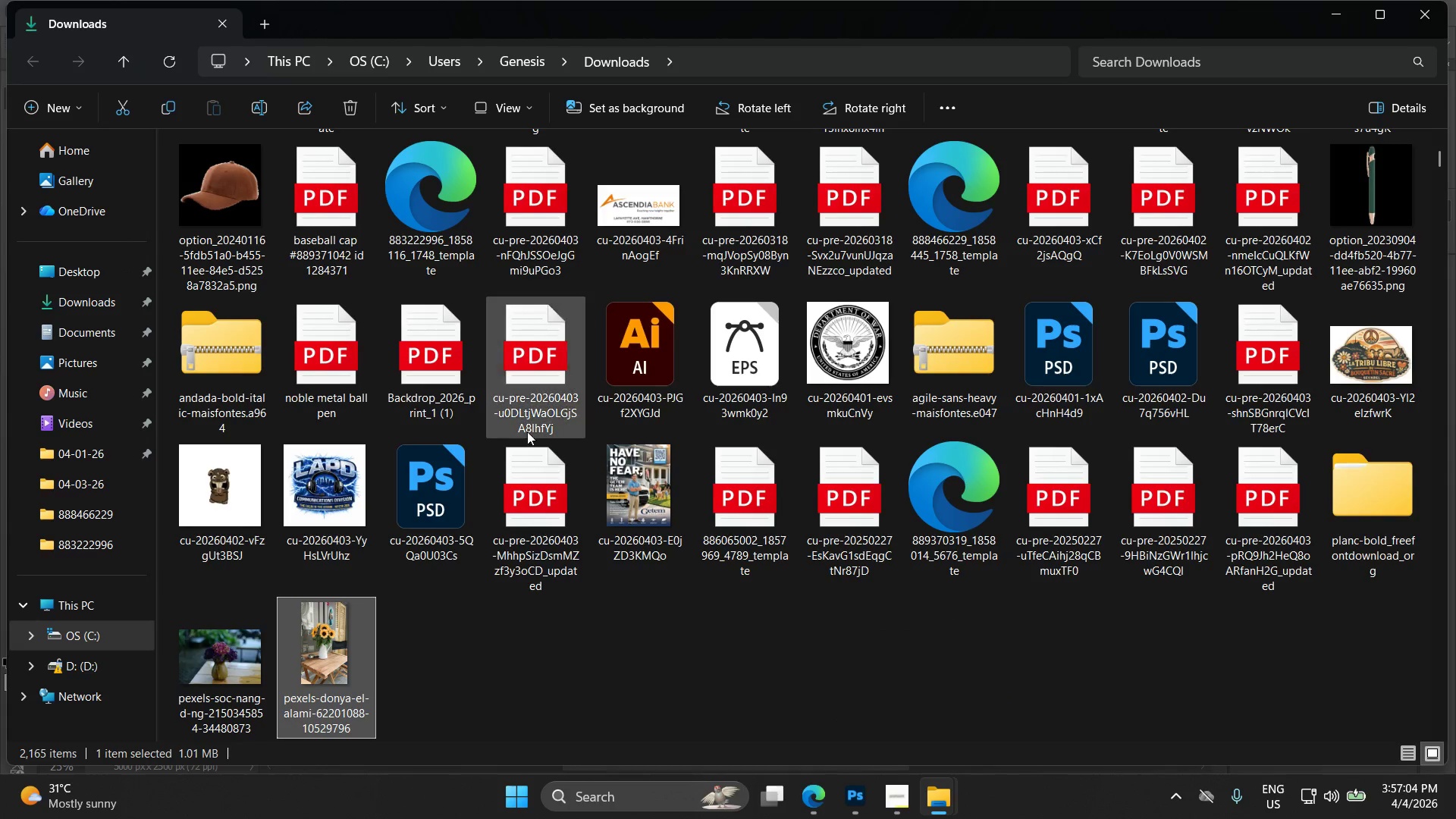 
wait(9.02)
 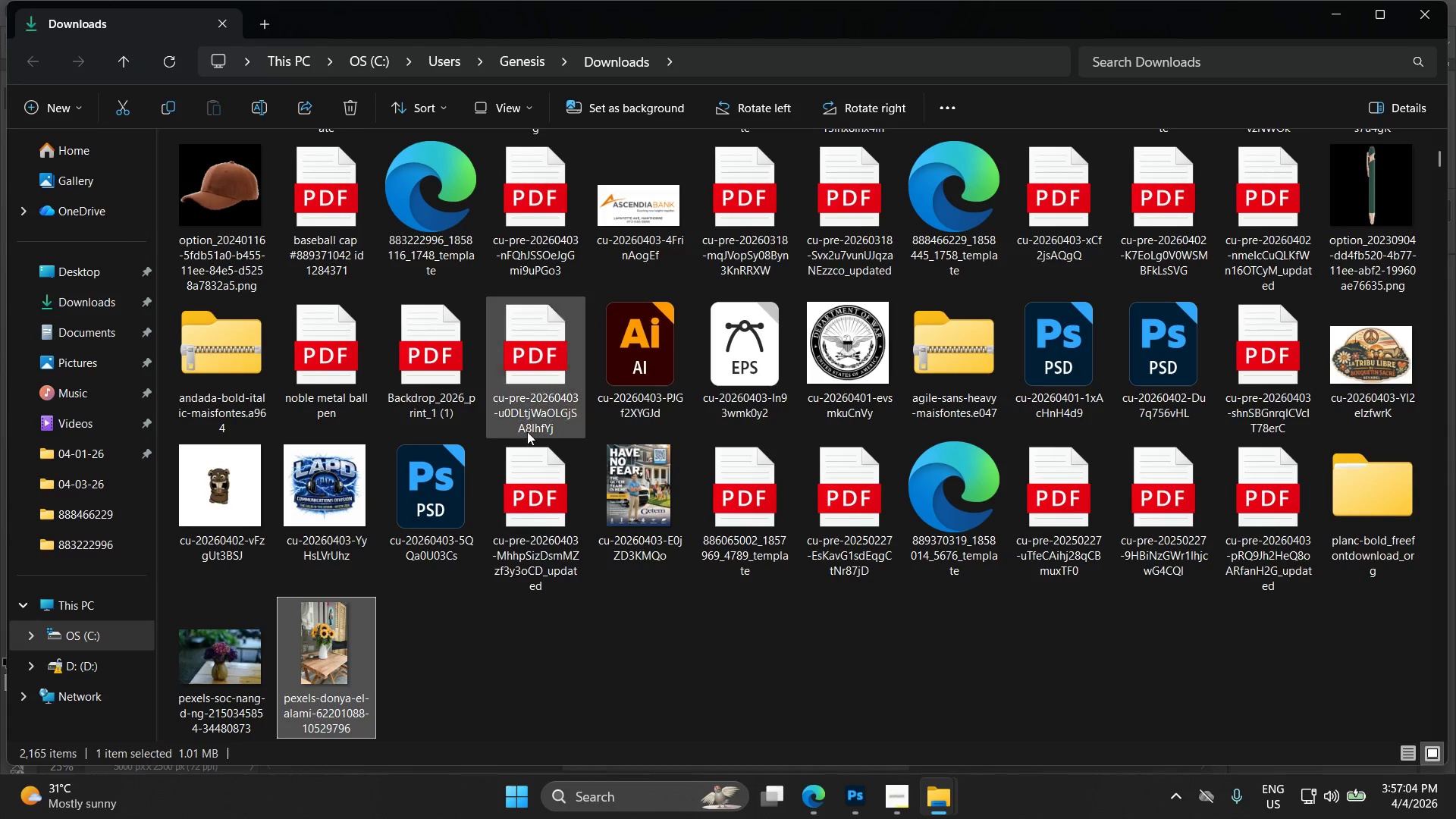 
left_click([83, 273])
 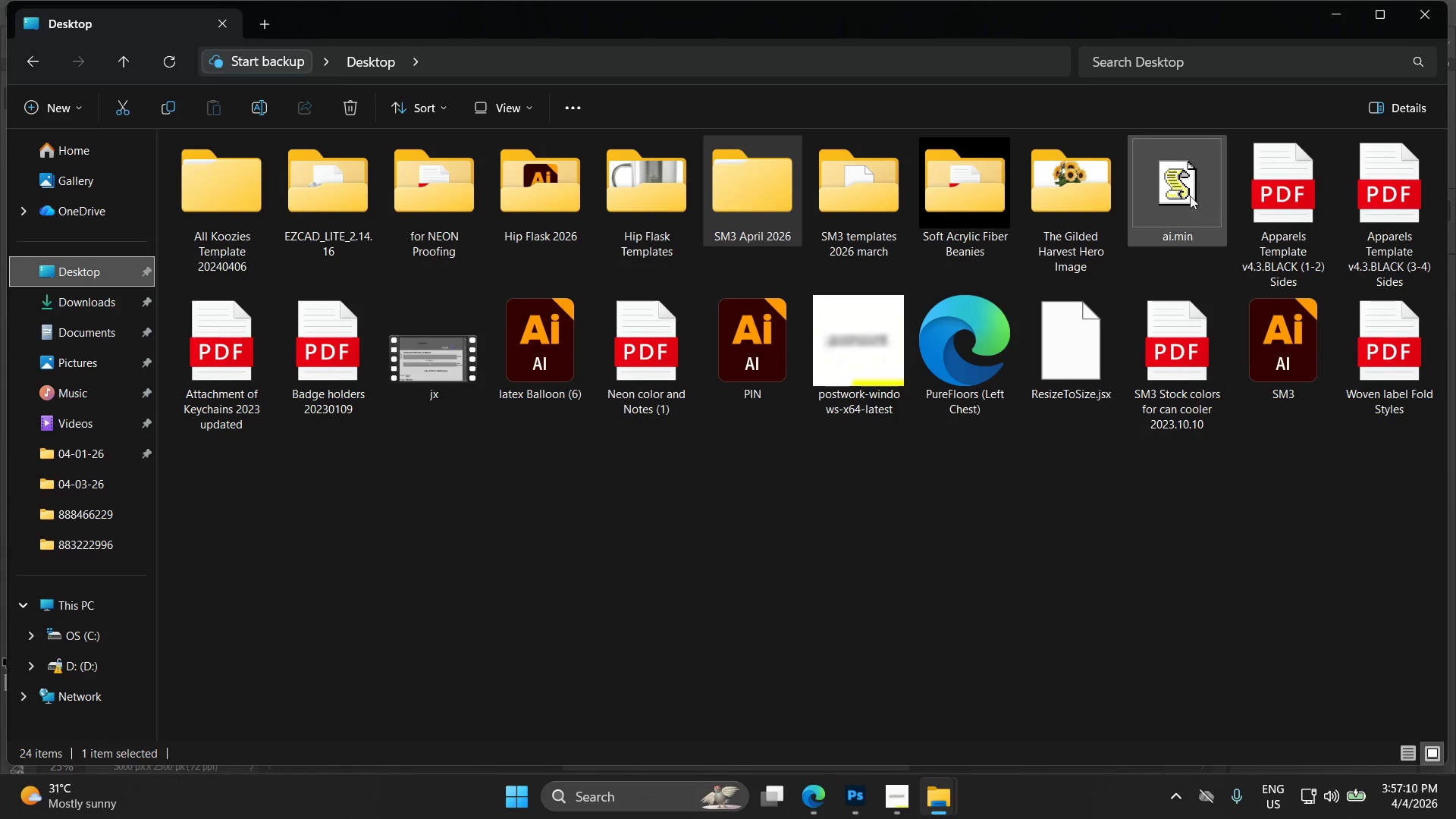 
double_click([1094, 183])
 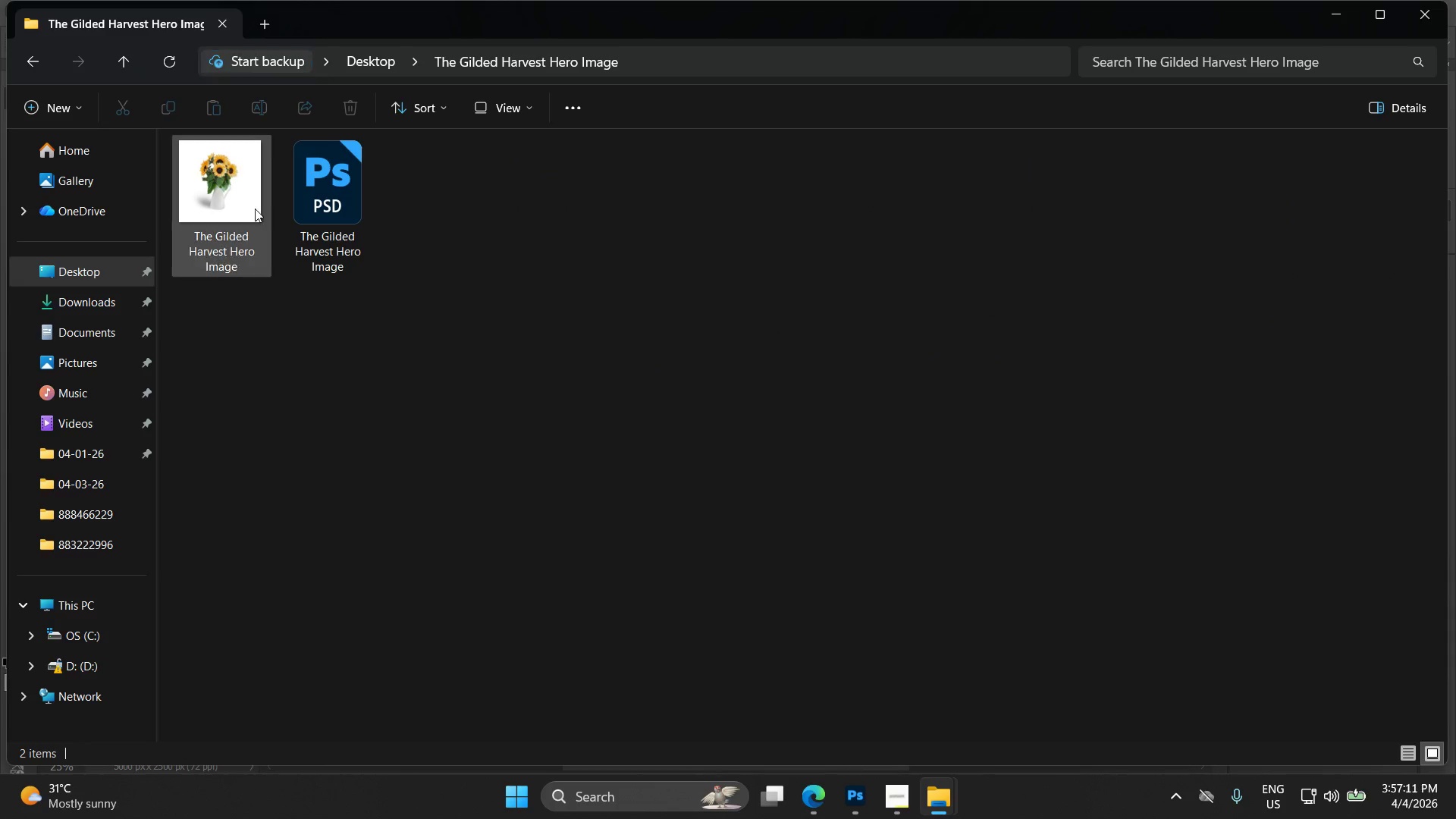 
left_click_drag(start_coordinate=[233, 199], to_coordinate=[790, 500])
 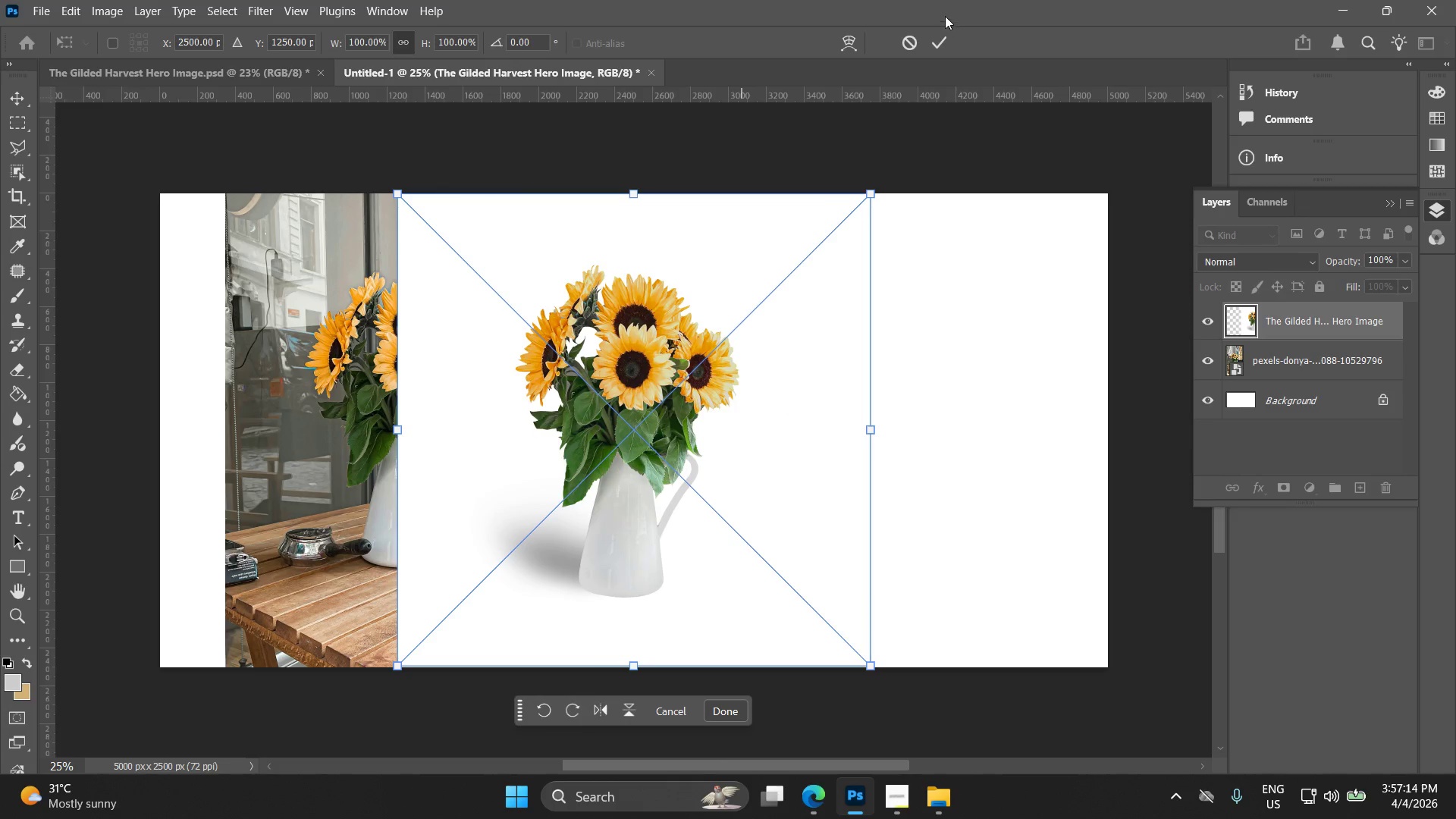 
left_click([945, 46])
 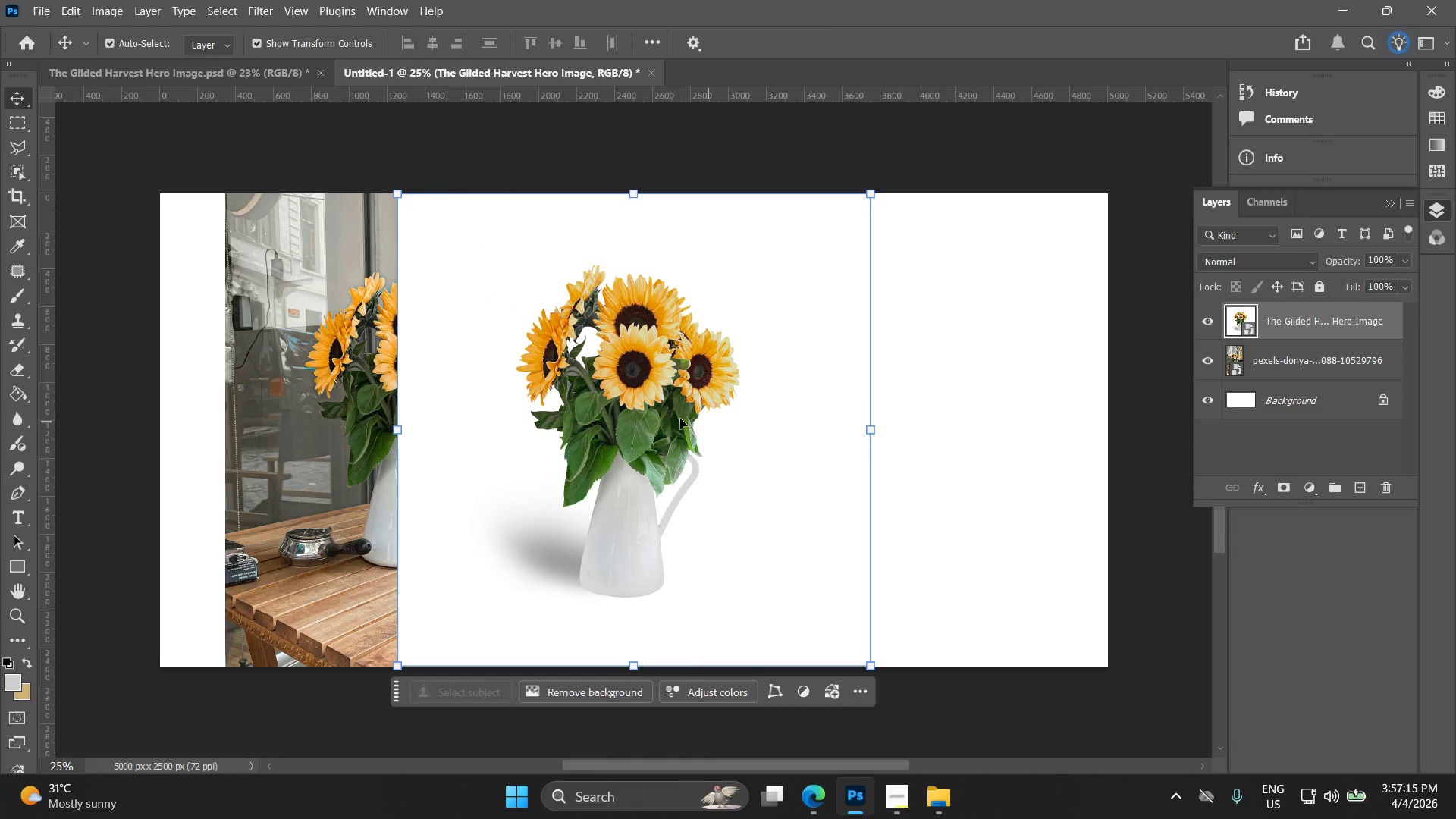 
left_click_drag(start_coordinate=[688, 418], to_coordinate=[928, 421])
 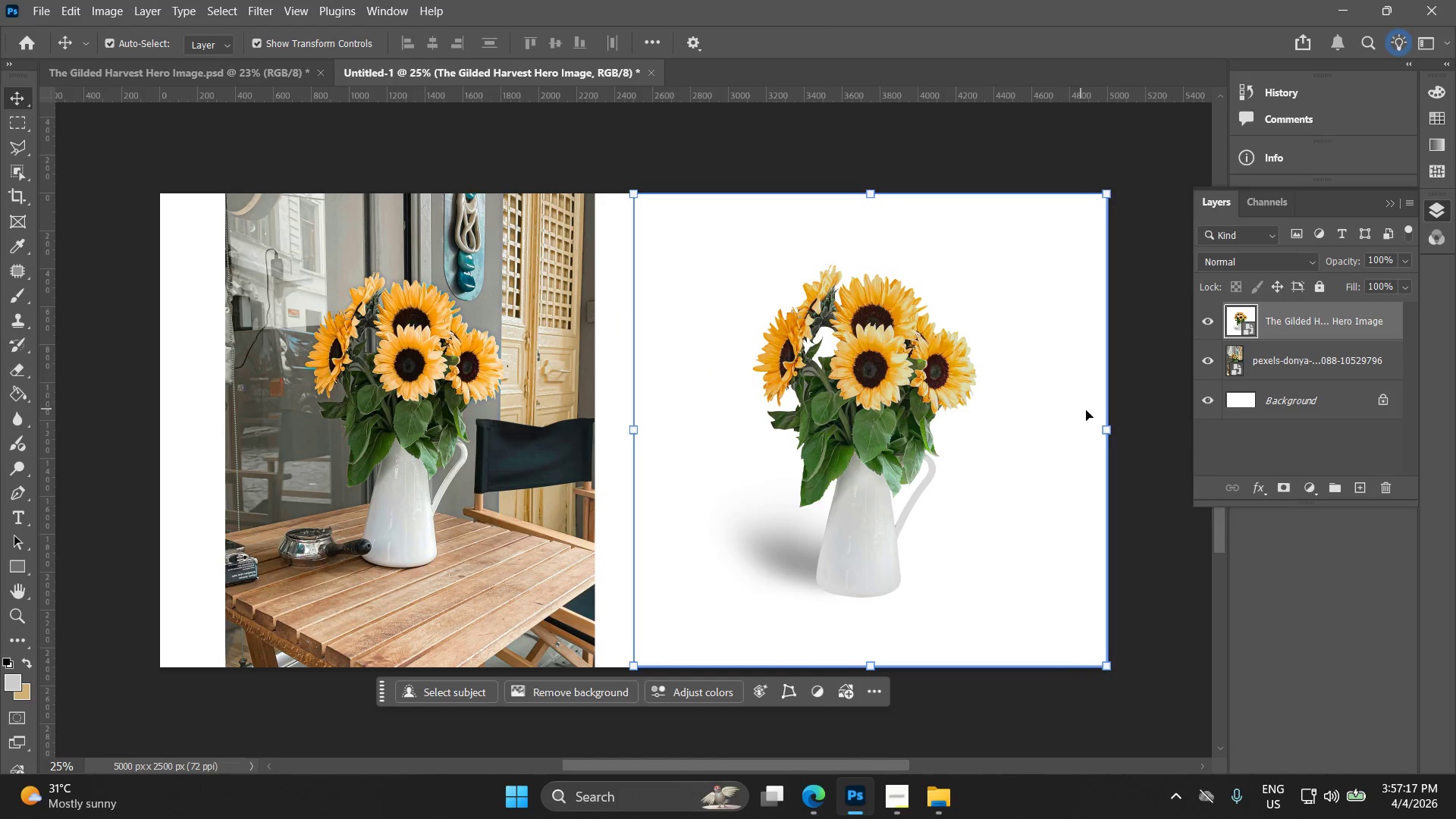 
hold_key(key=ShiftLeft, duration=0.86)
hold_key(key=AltLeft, duration=0.89)
left_click_drag(start_coordinate=[1109, 429], to_coordinate=[1084, 432])
 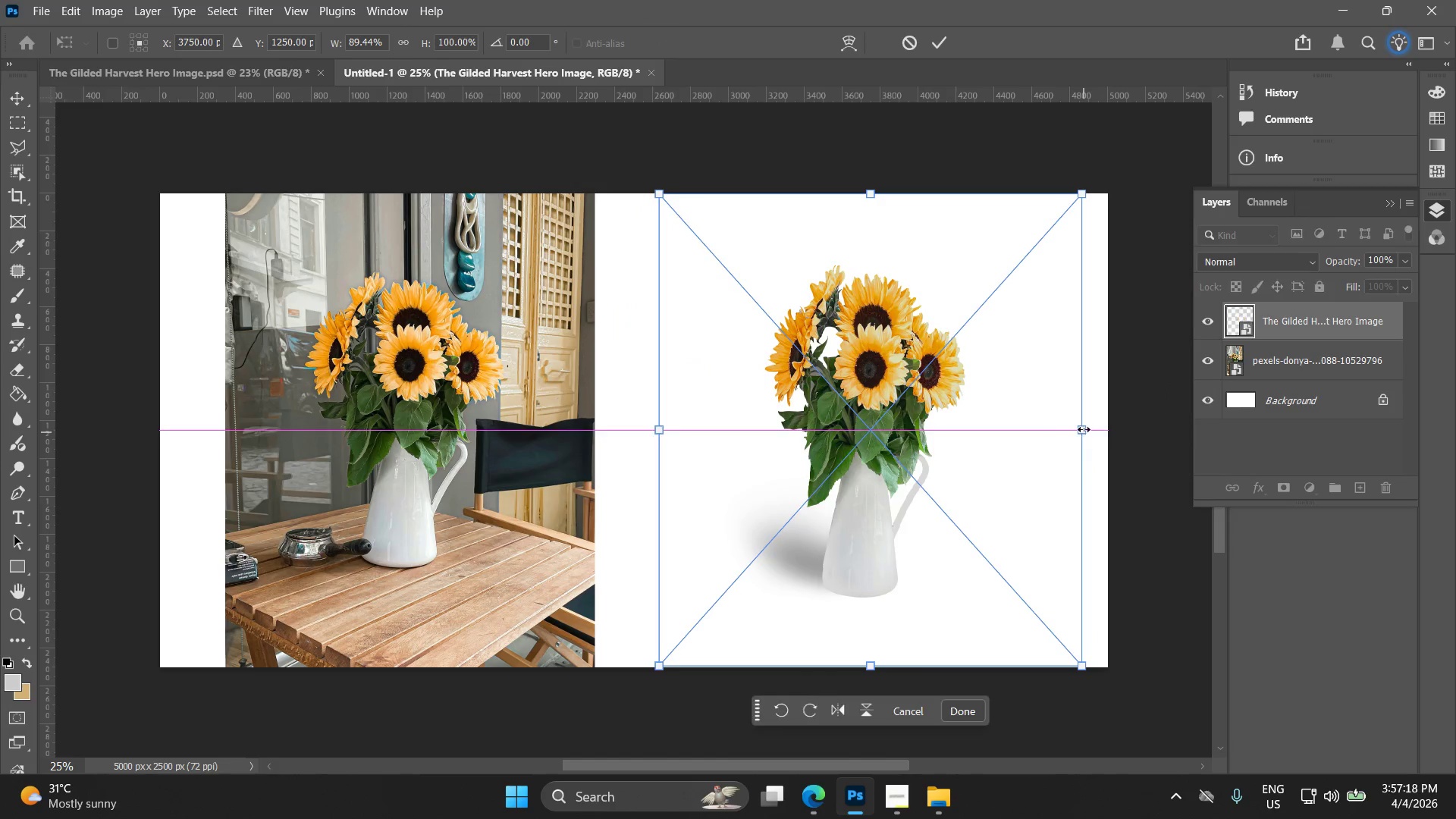 
key(Control+ControlLeft)
 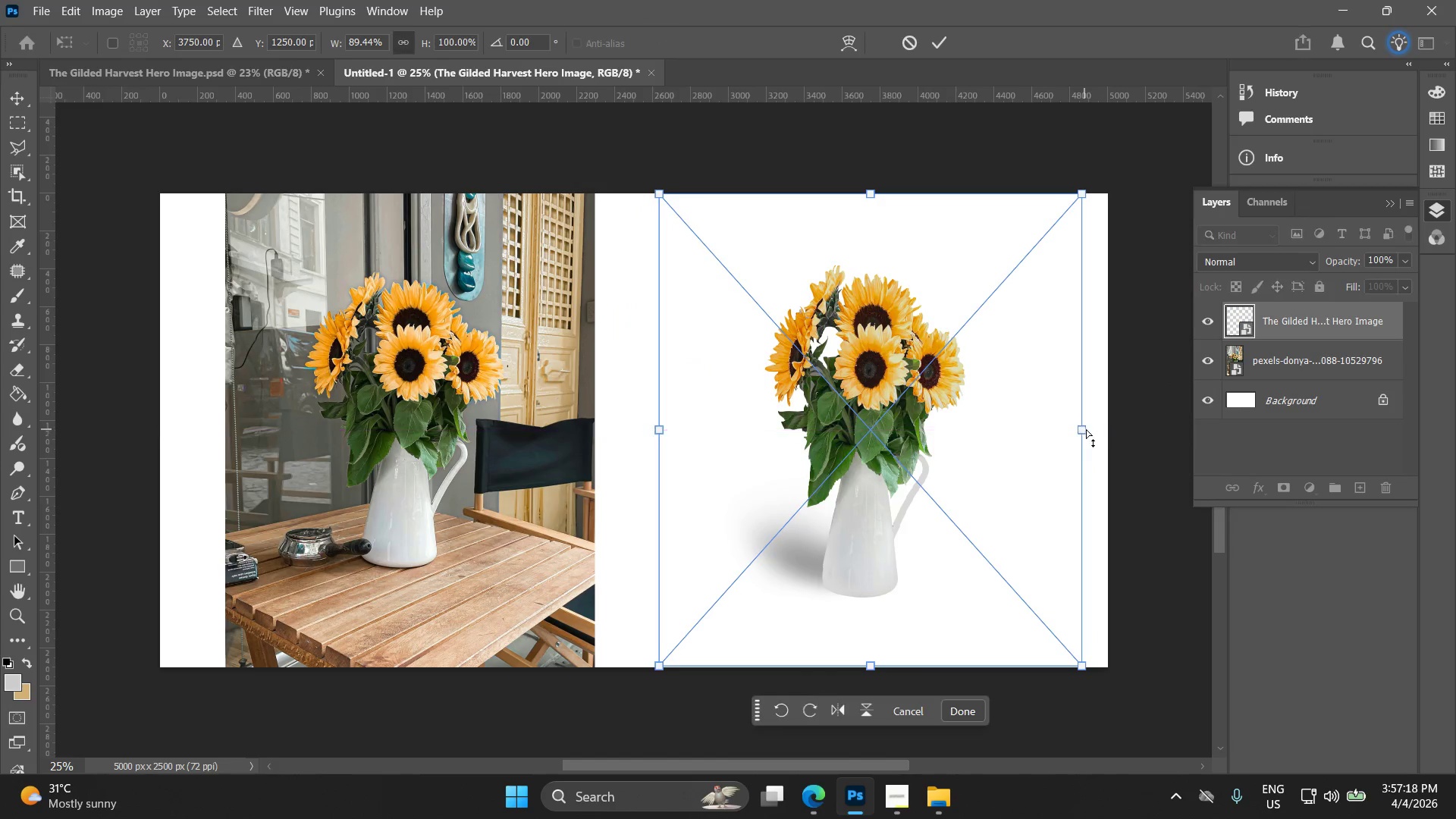 
key(Control+Z)
 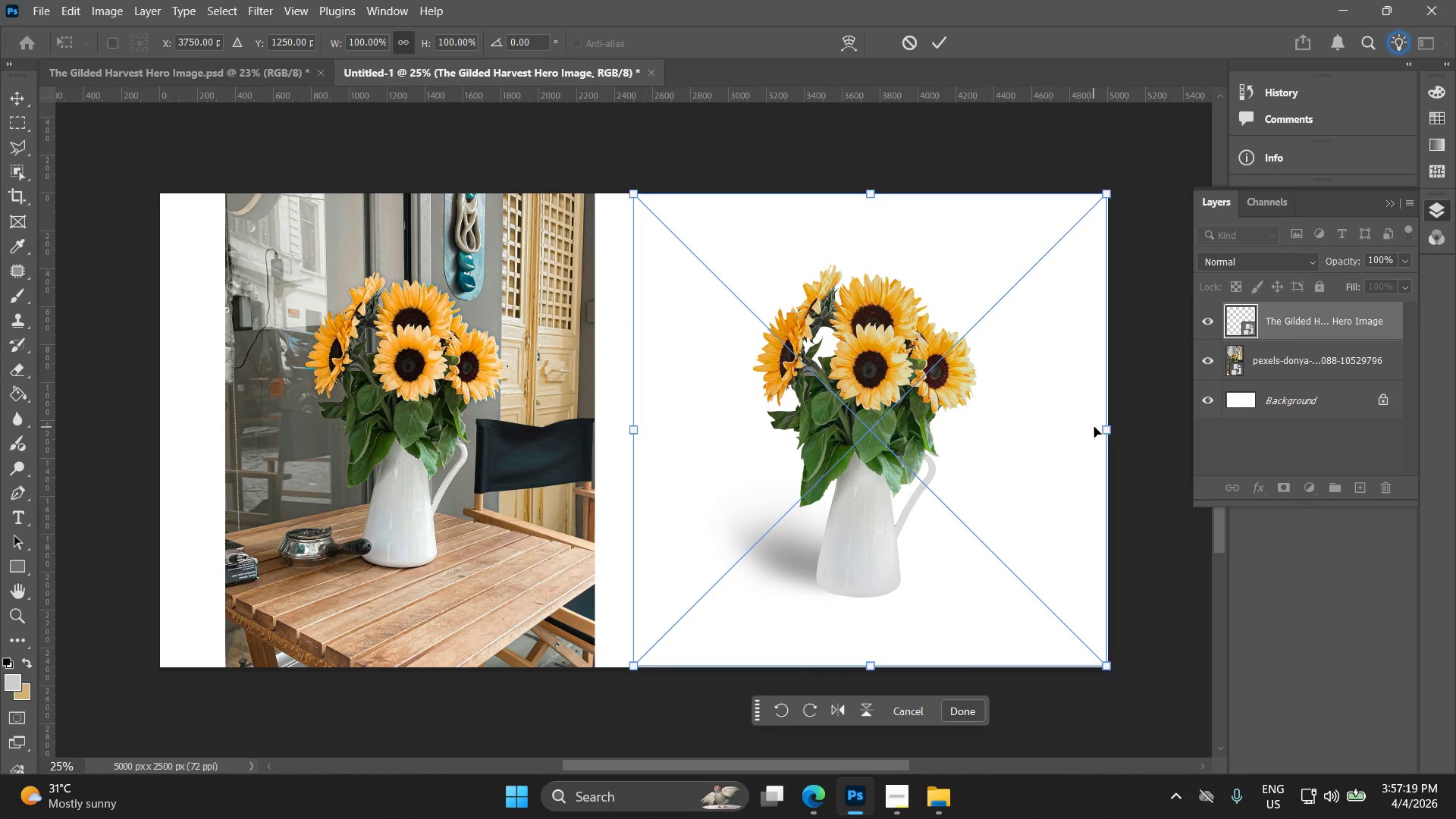 
hold_key(key=ShiftLeft, duration=0.86)
left_click_drag(start_coordinate=[1107, 429], to_coordinate=[1068, 431])
 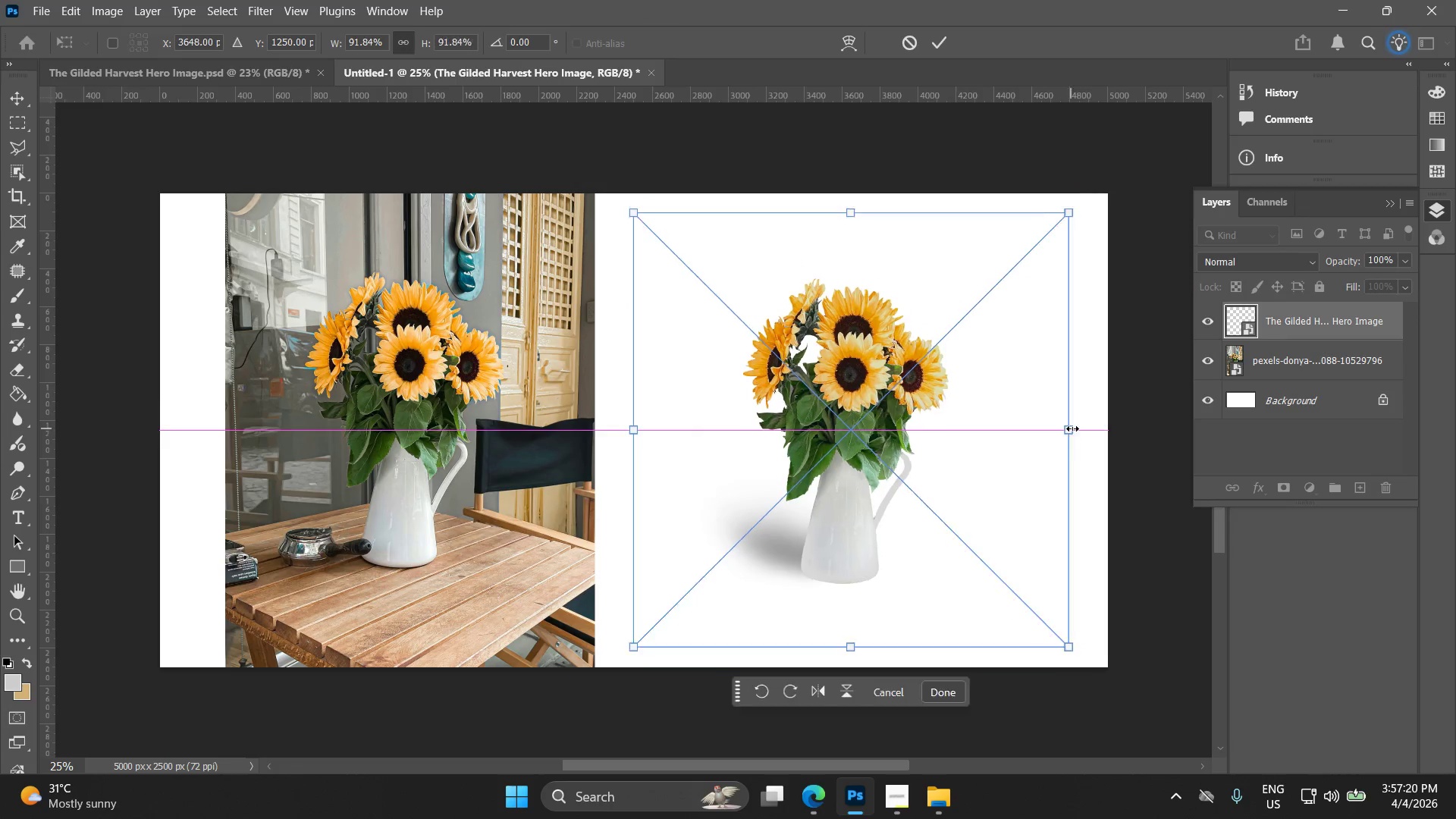 
key(Control+ControlLeft)
 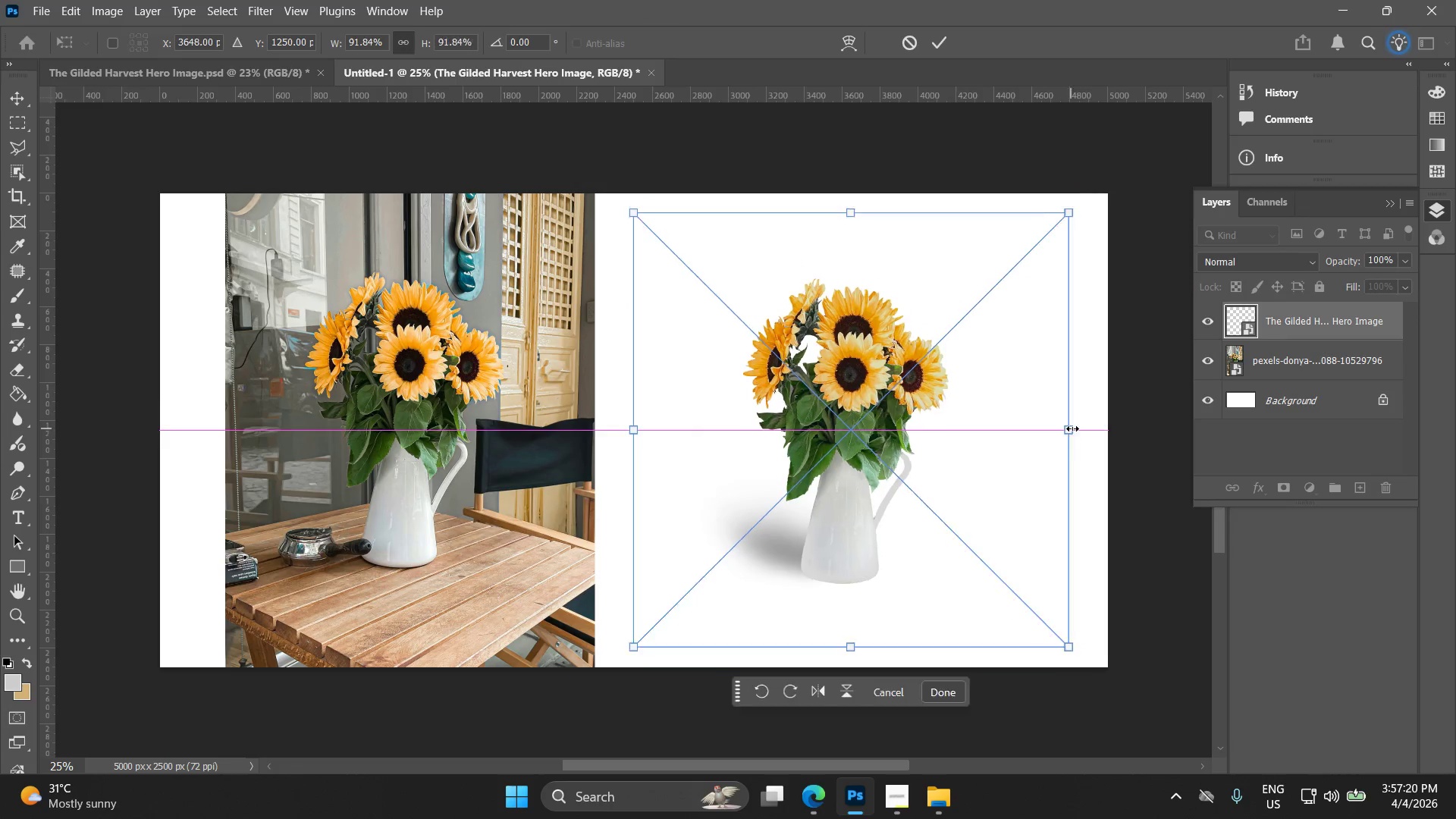 
key(Control+Z)
 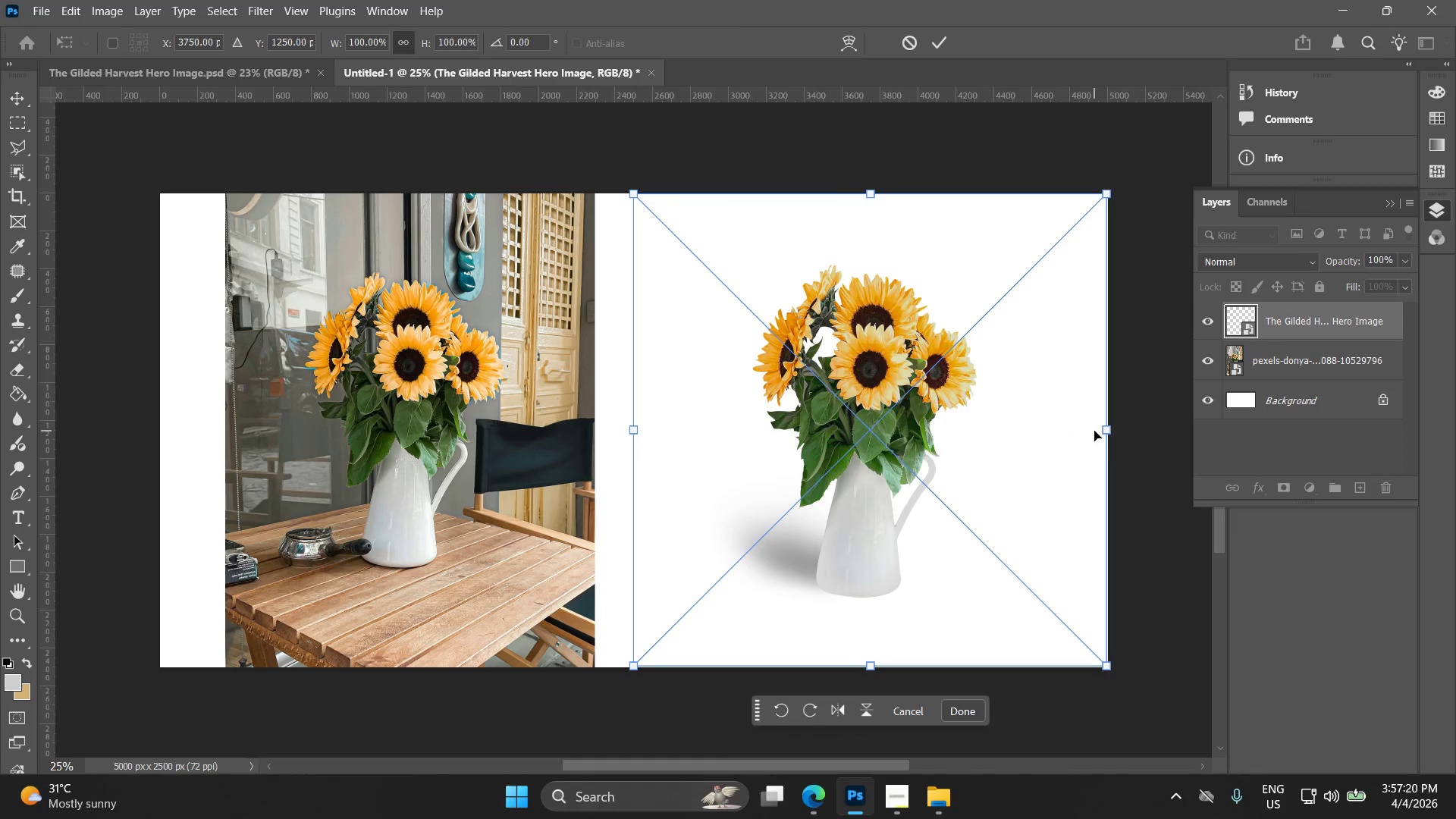 
hold_key(key=AltLeft, duration=1.19)
left_click_drag(start_coordinate=[1103, 430], to_coordinate=[1055, 434])
 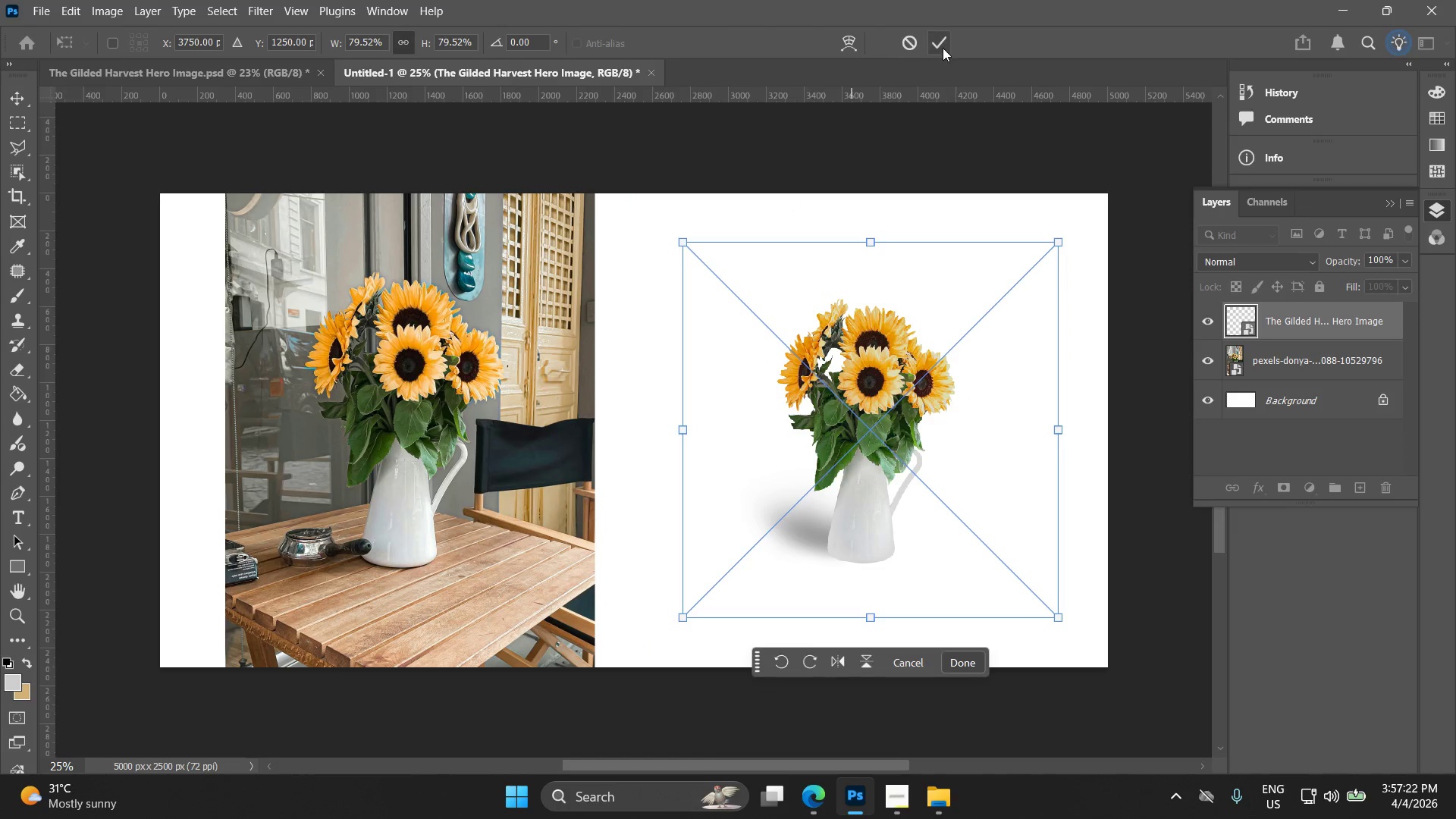 
left_click([944, 42])
 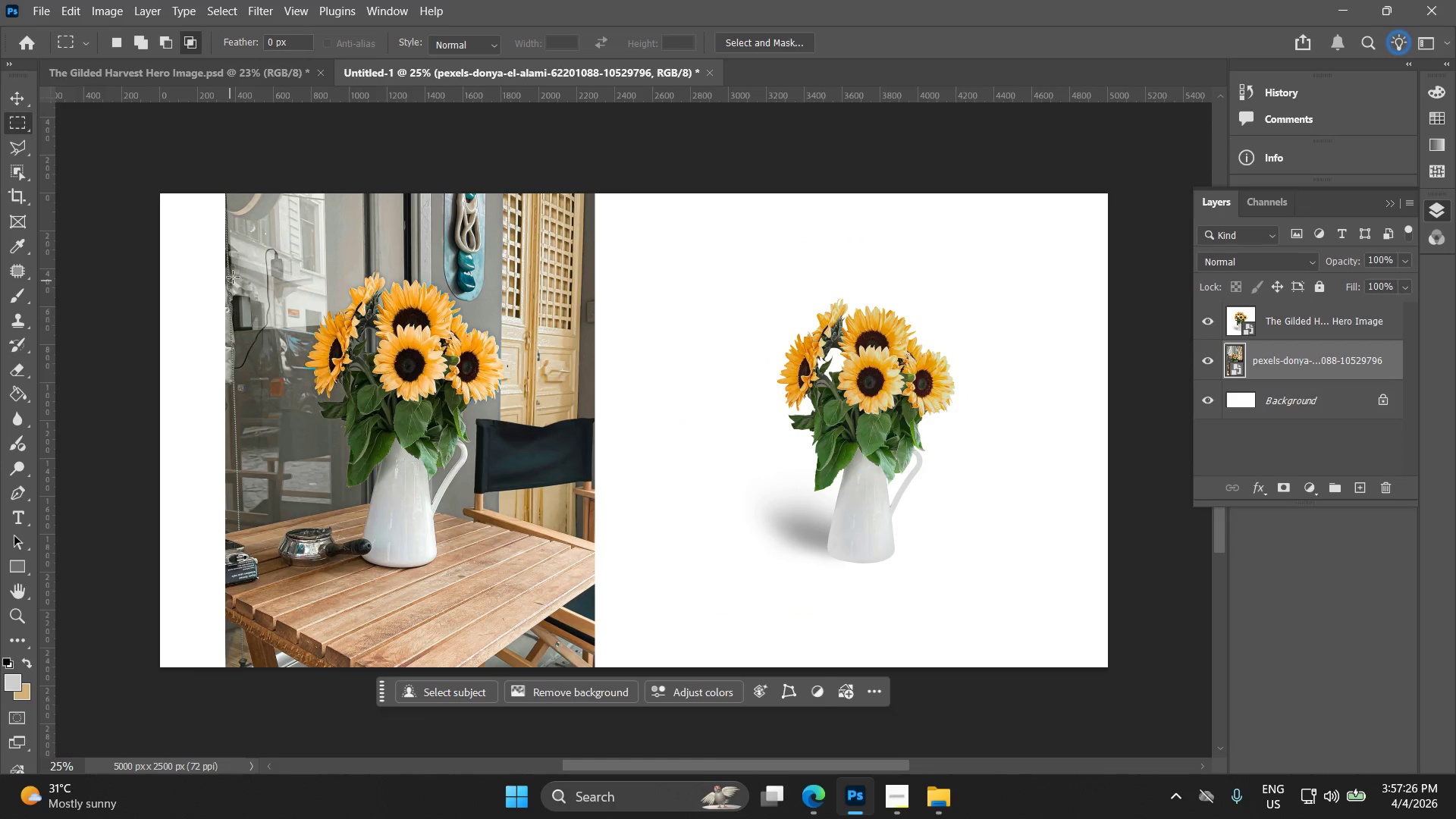 
key(Shift+ShiftLeft)
 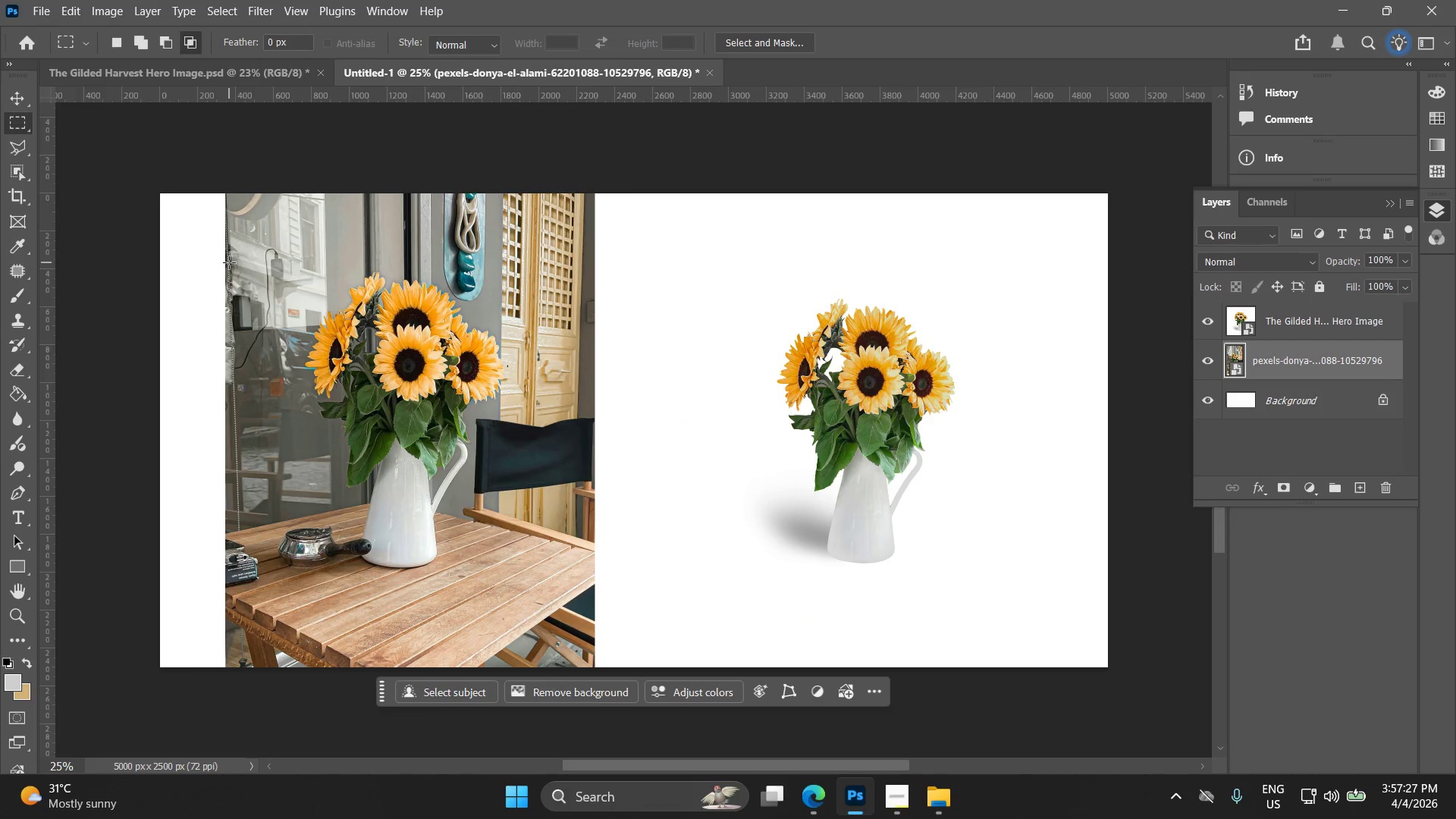 
key(Alt+Shift+AltLeft)
 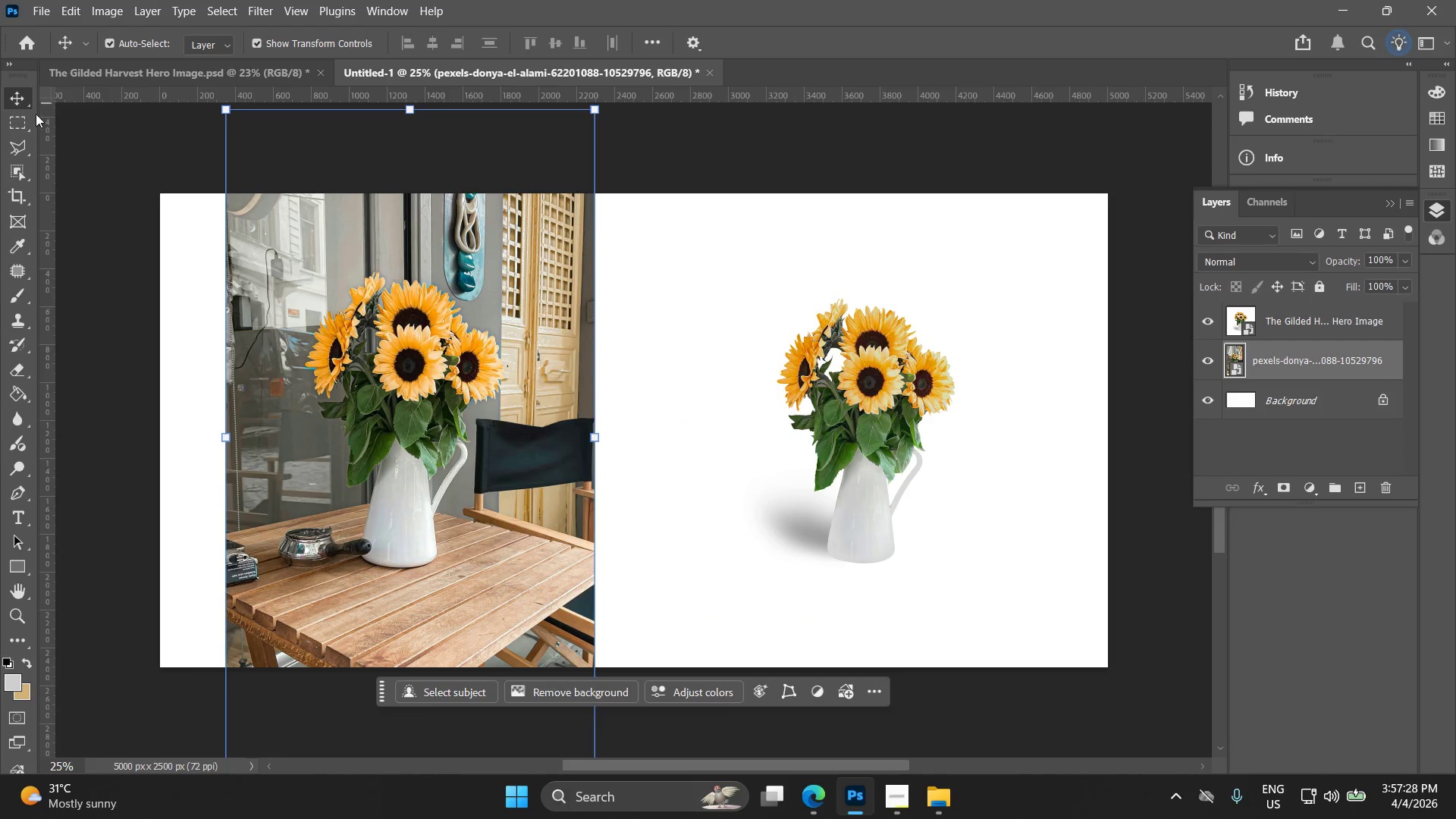 
hold_key(key=AltLeft, duration=0.7)
left_click([860, 425])
 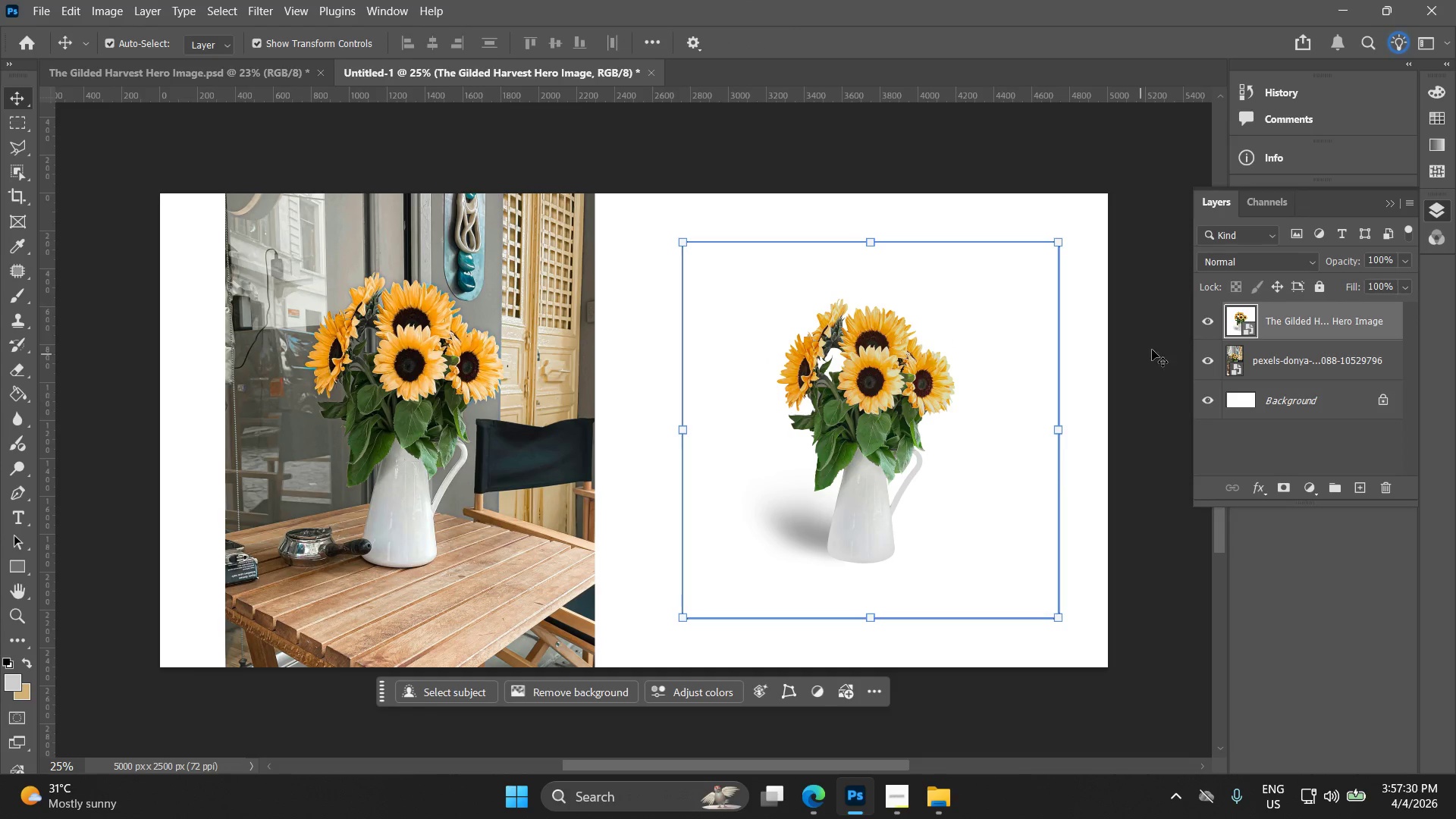 
hold_key(key=ControlLeft, duration=0.59)
left_click([1239, 325])
 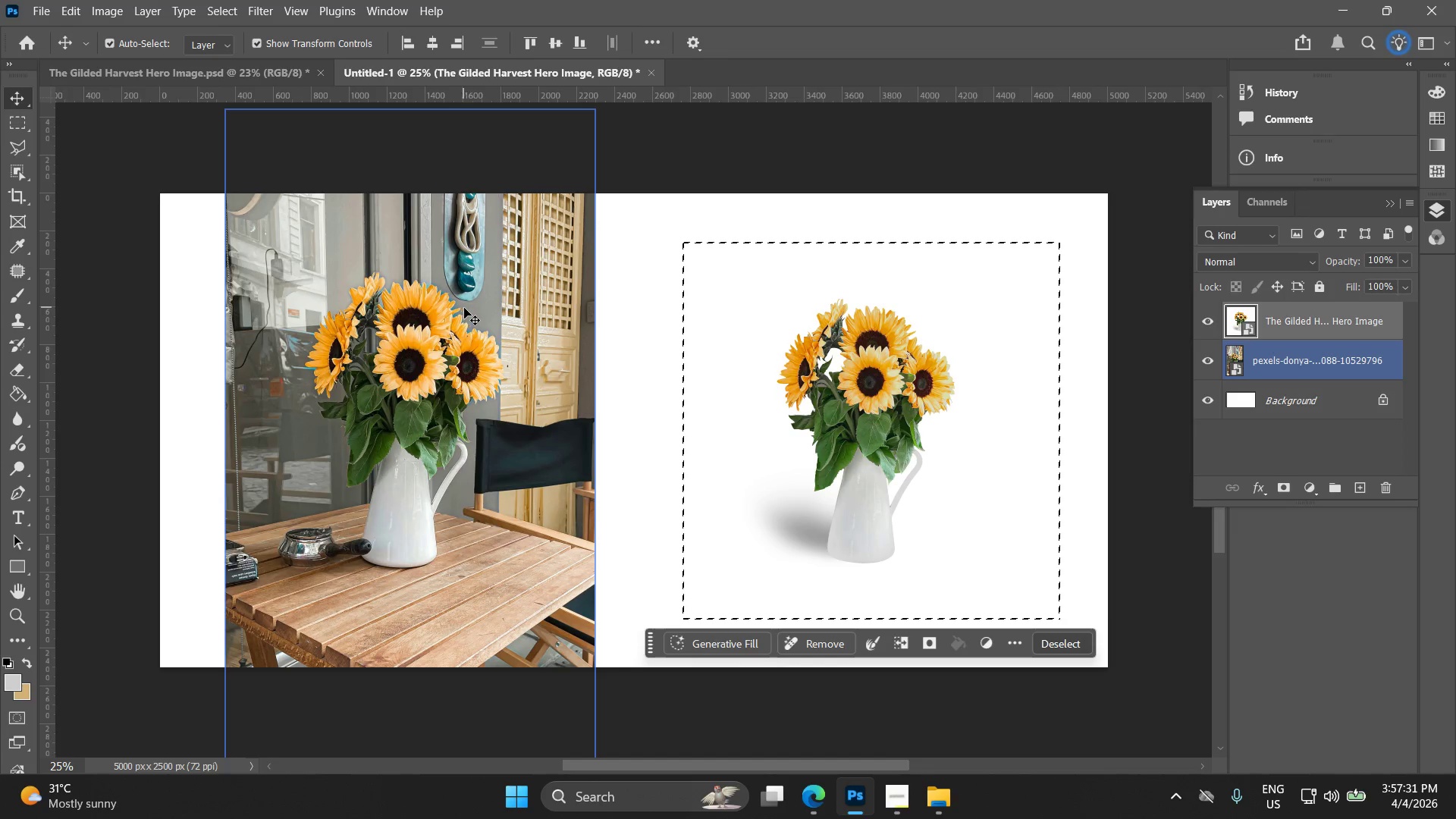 
hold_key(key=ArrowLeft, duration=1.5)
 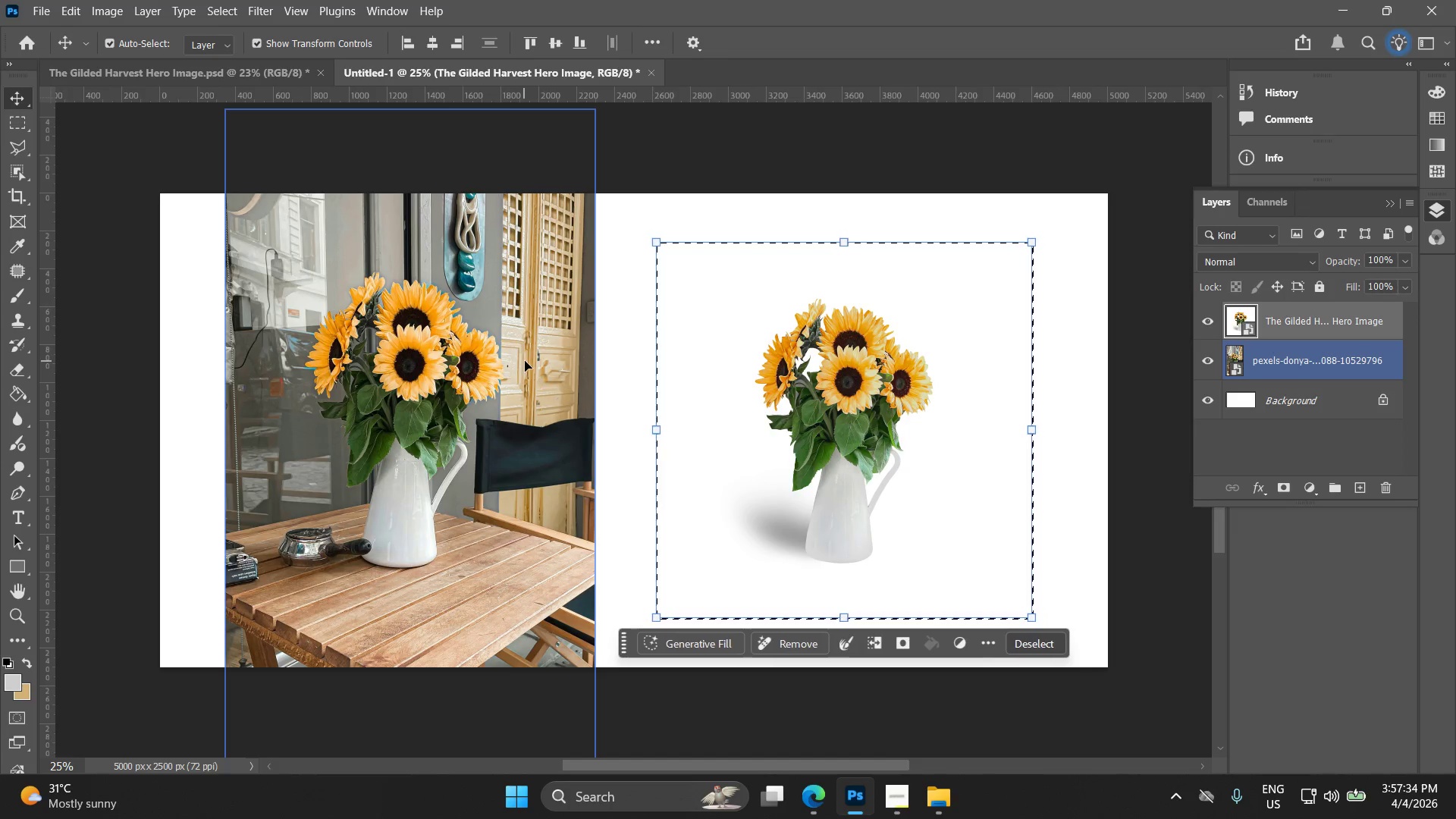 
hold_key(key=ArrowLeft, duration=0.86)
 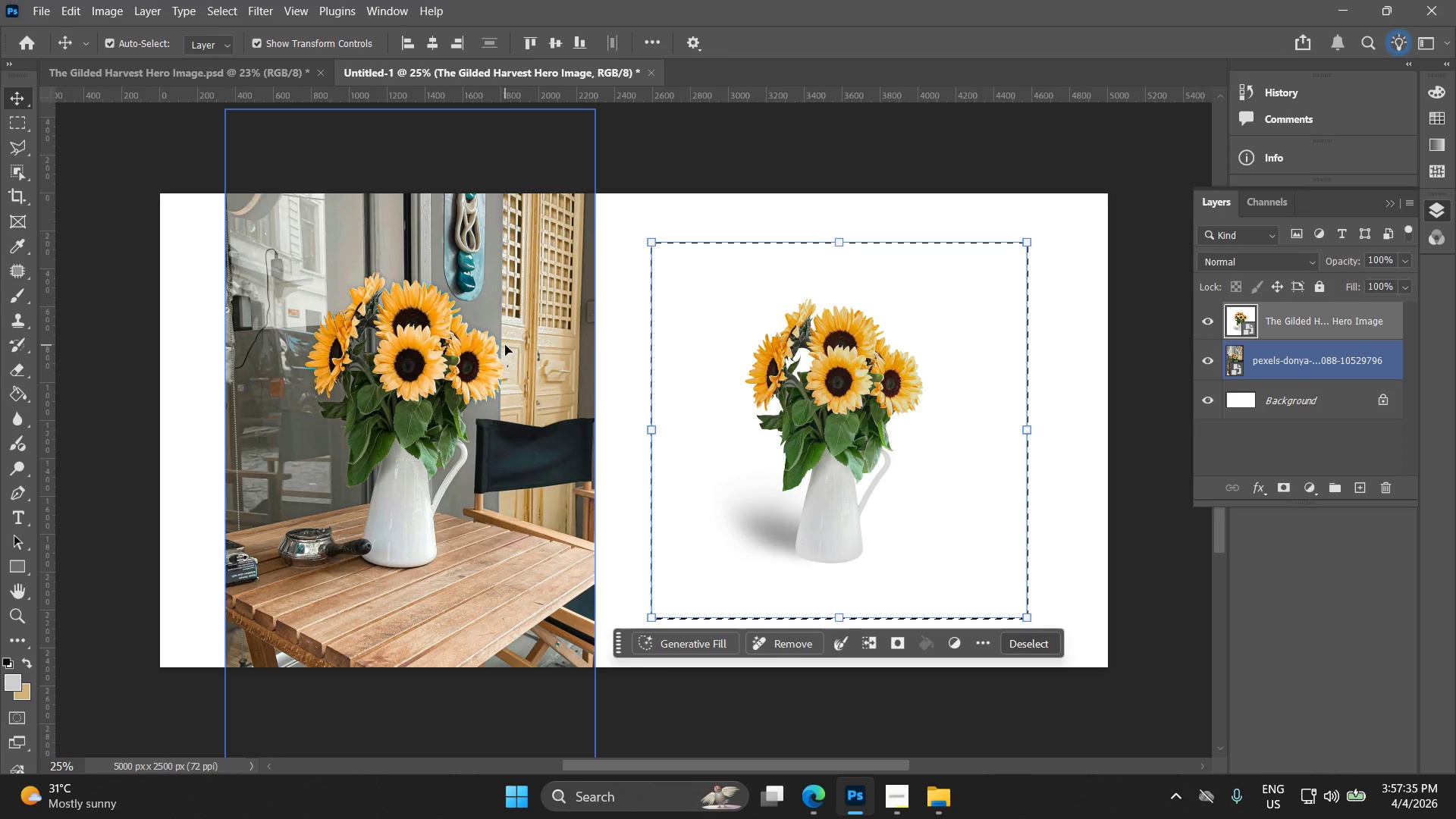 
key(Control+Z)
 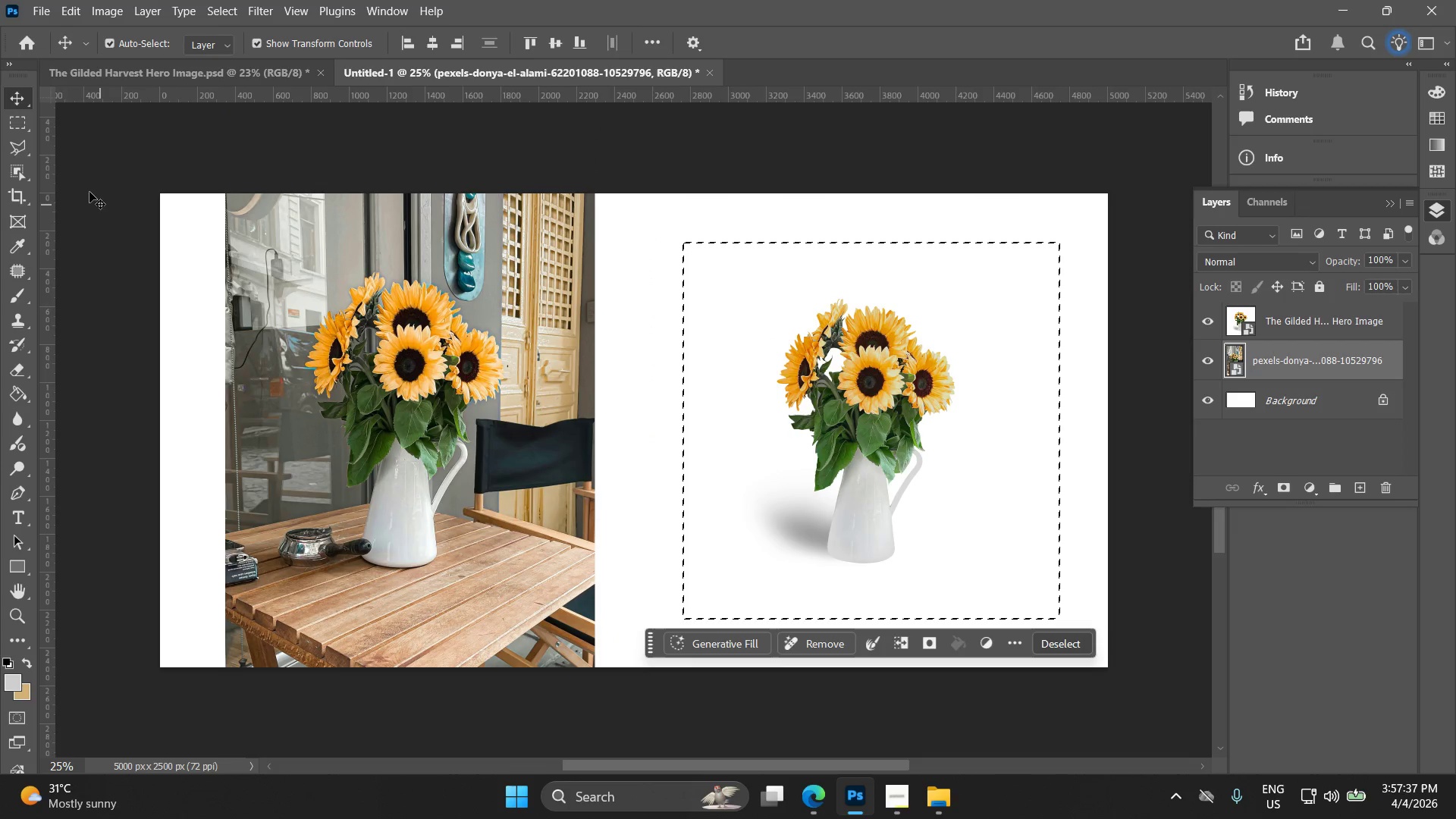 
left_click([20, 126])
 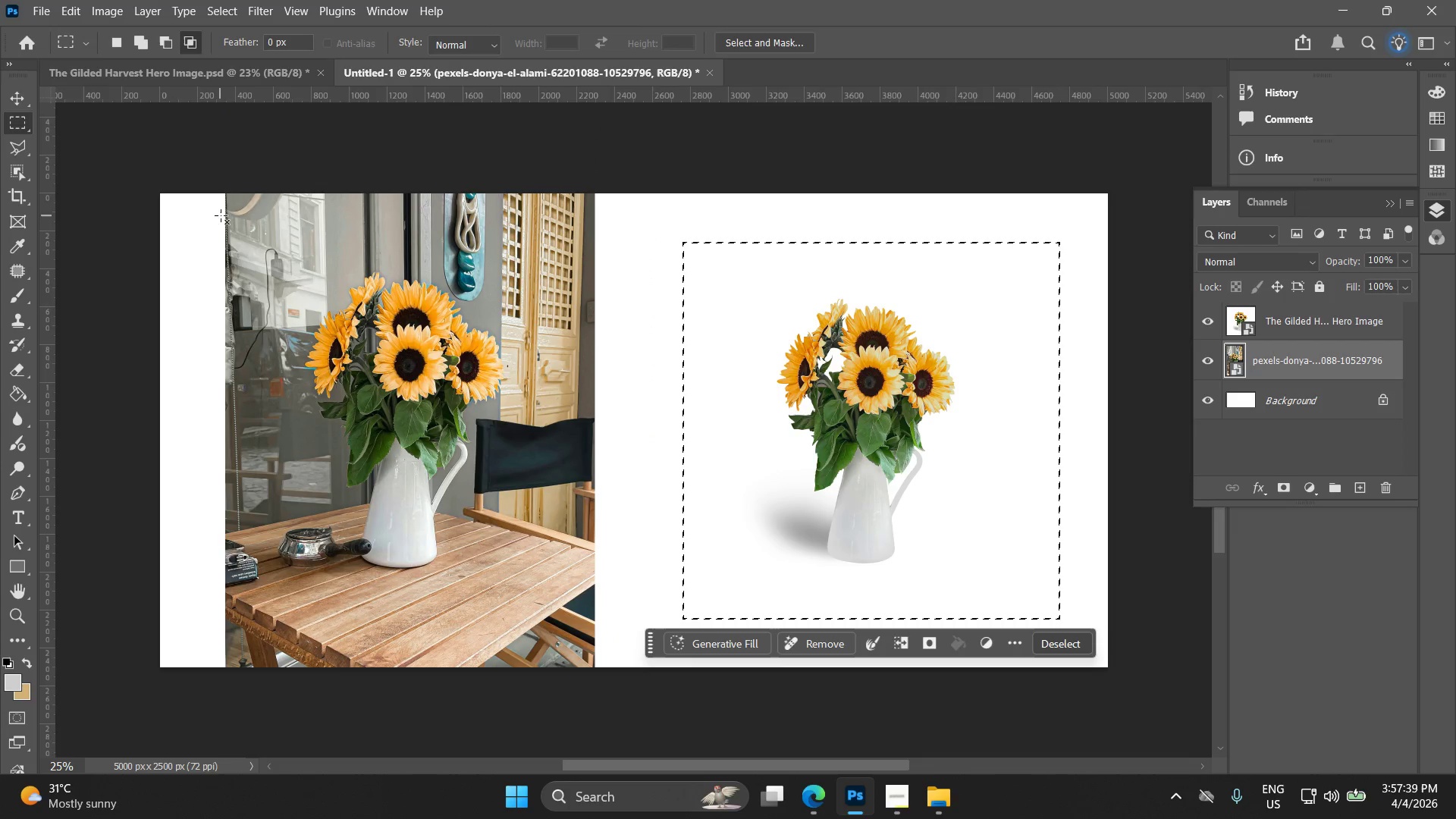 
left_click_drag(start_coordinate=[224, 221], to_coordinate=[592, 623])
 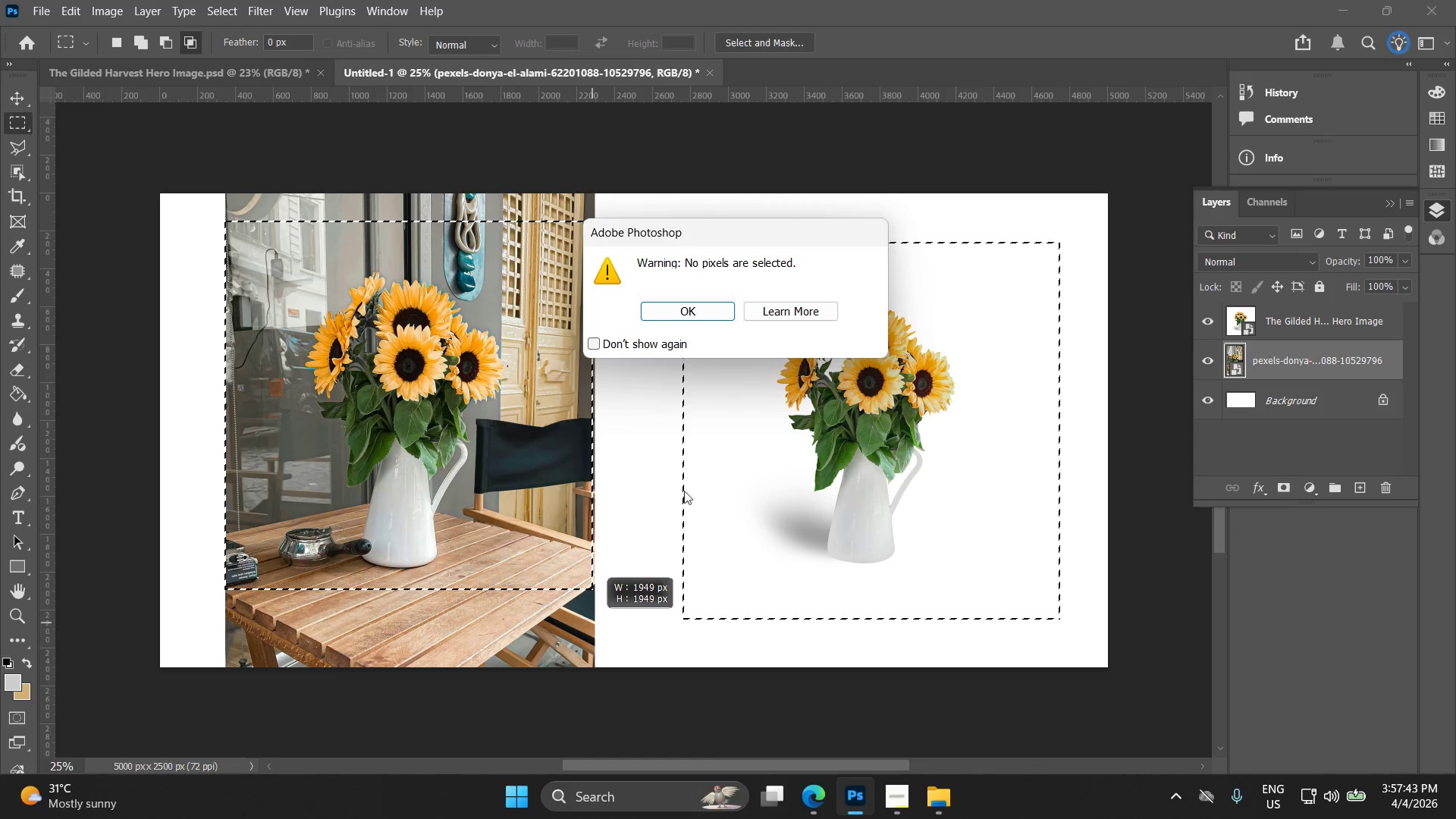 
hold_key(key=ShiftLeft, duration=1.5)
 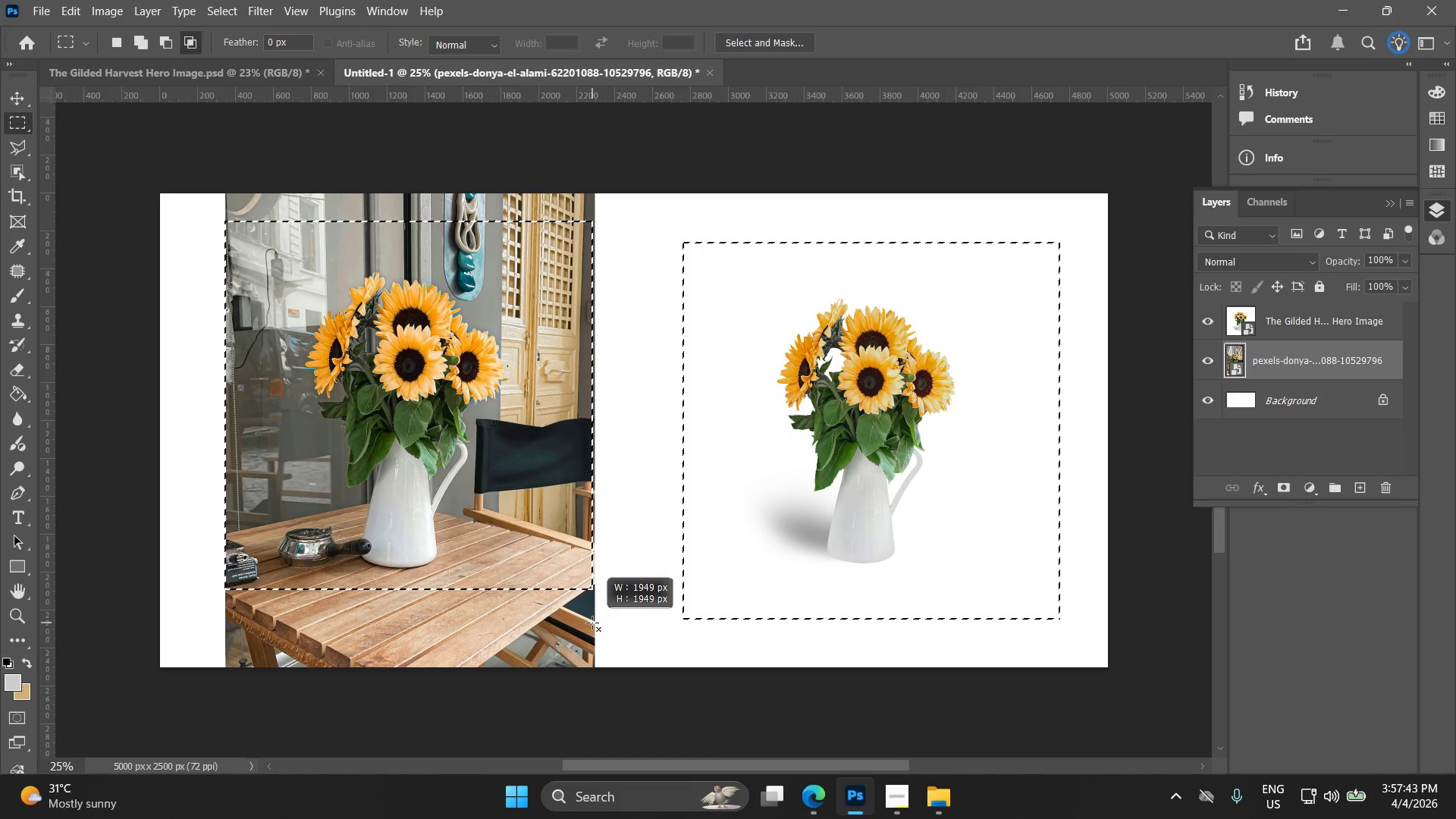 
key(Shift+ShiftLeft)
 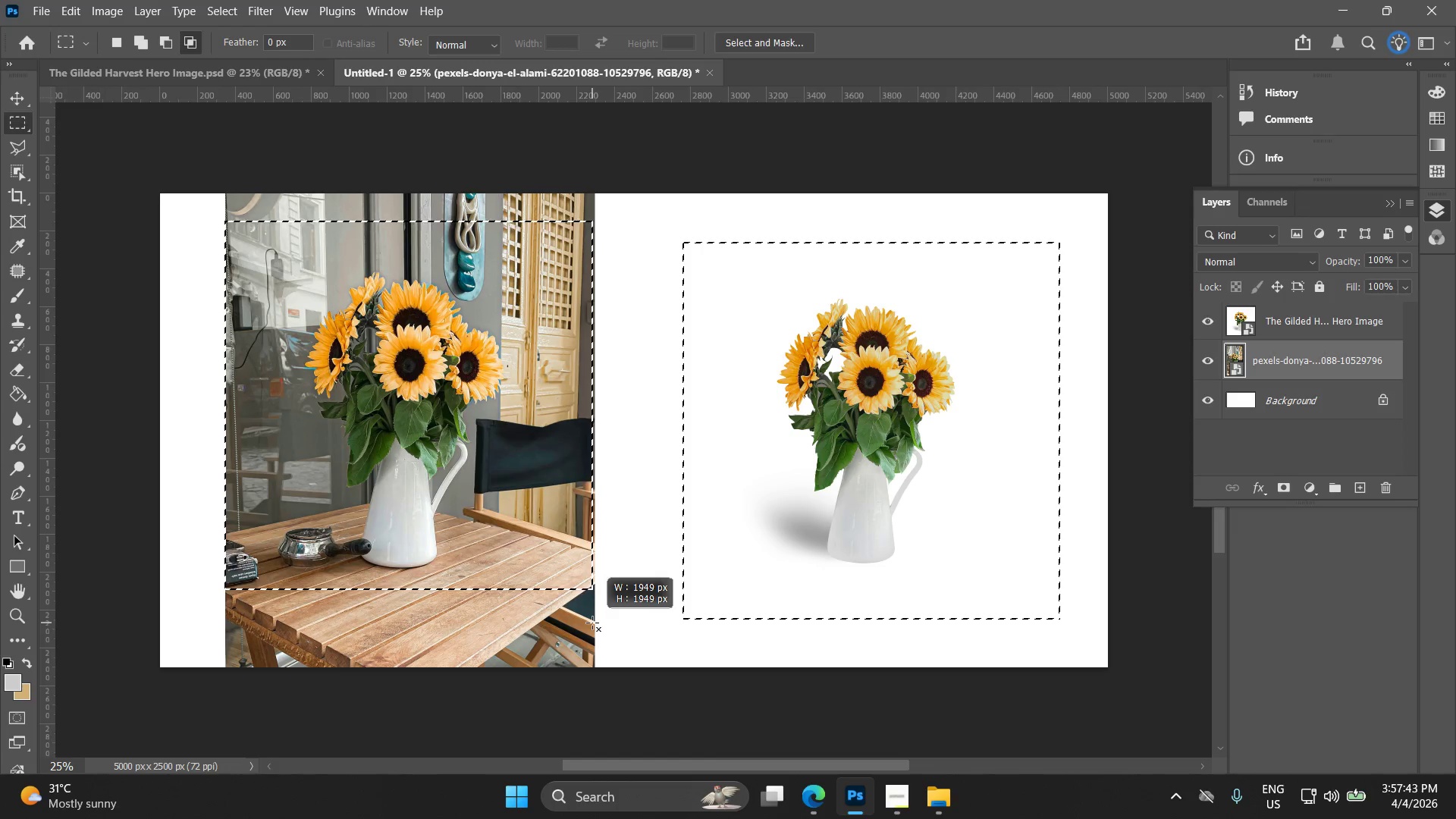 
key(Shift+ShiftLeft)
 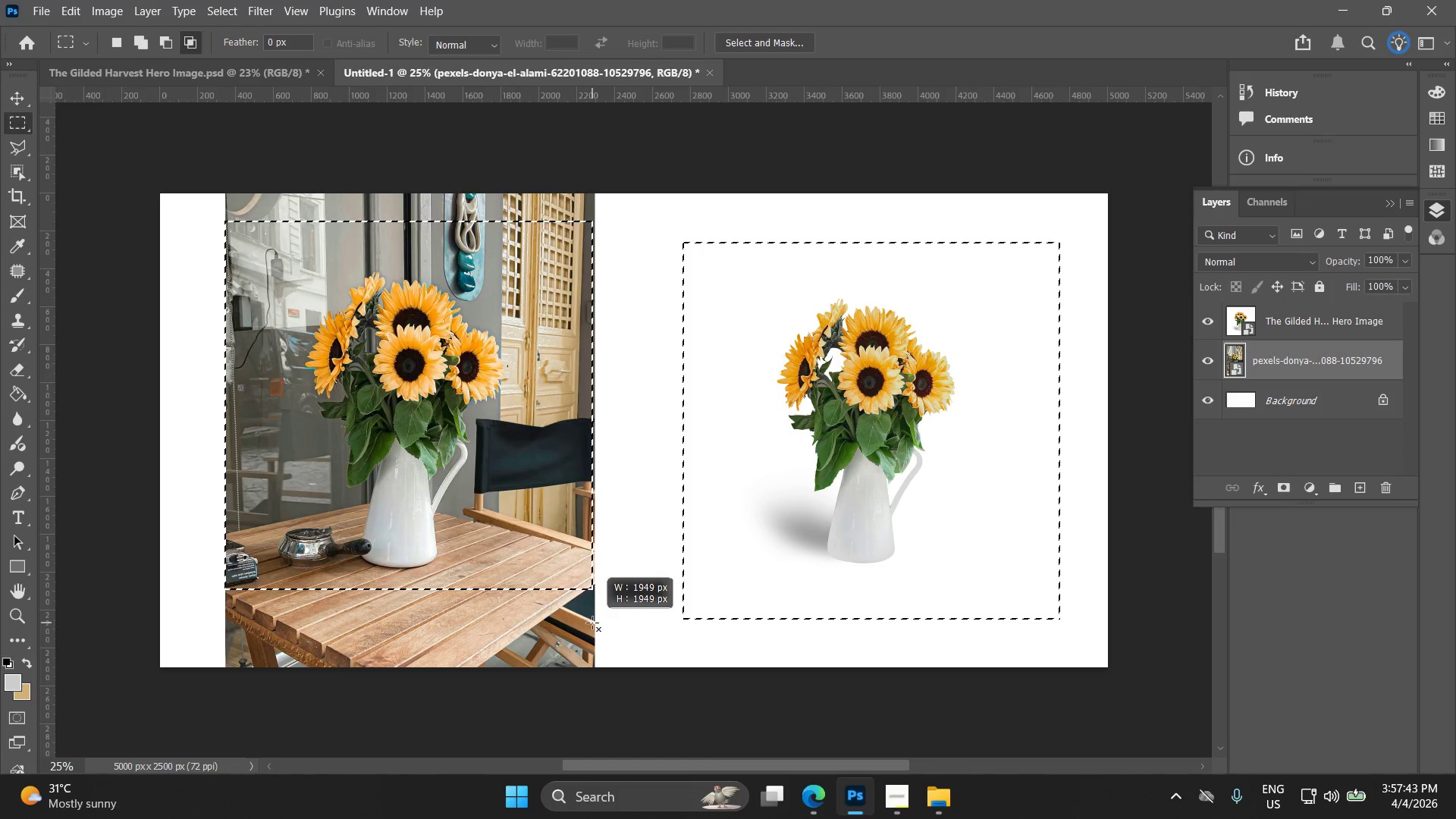 
key(Shift+ShiftLeft)
 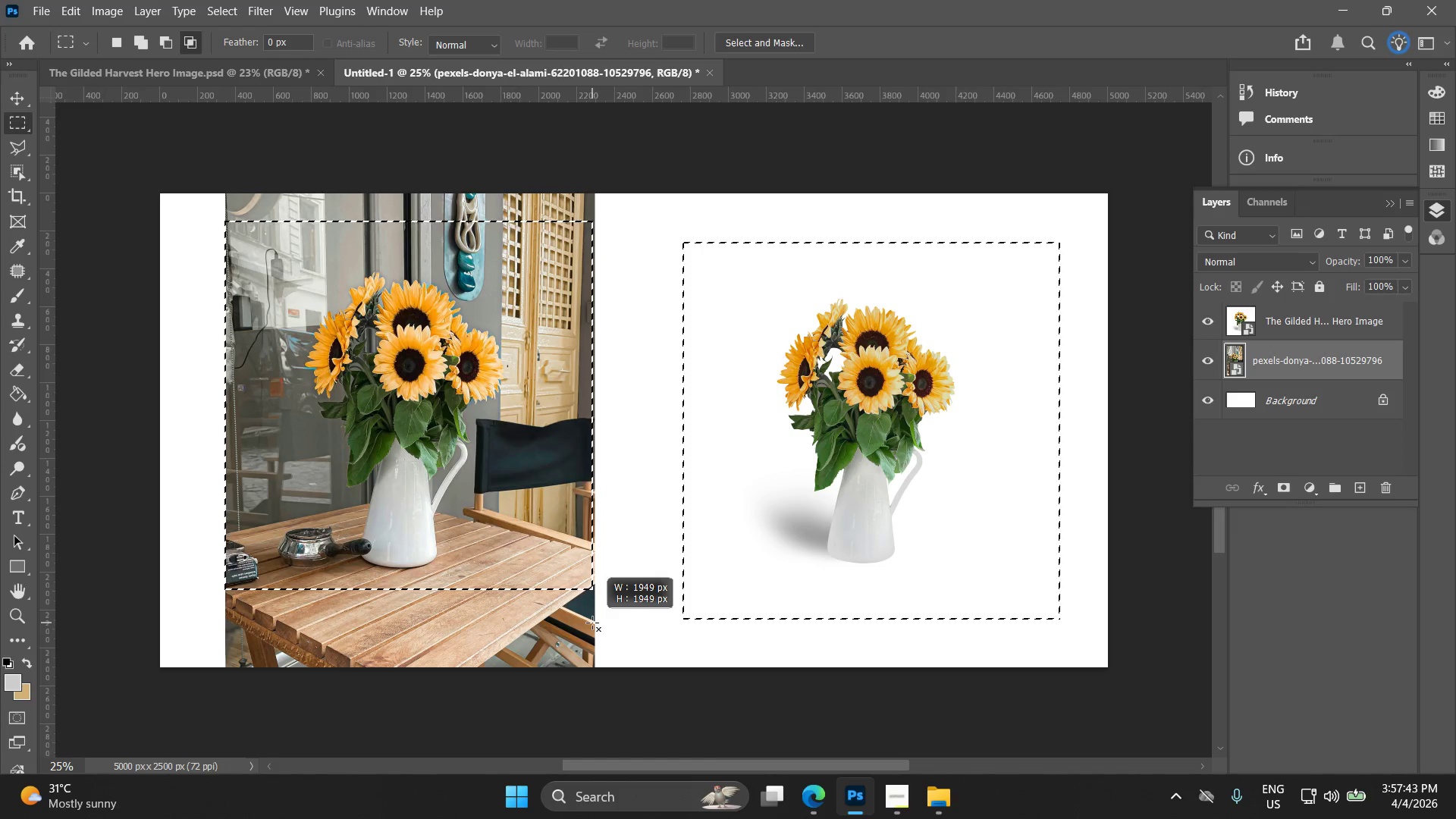 
key(Shift+ShiftLeft)
 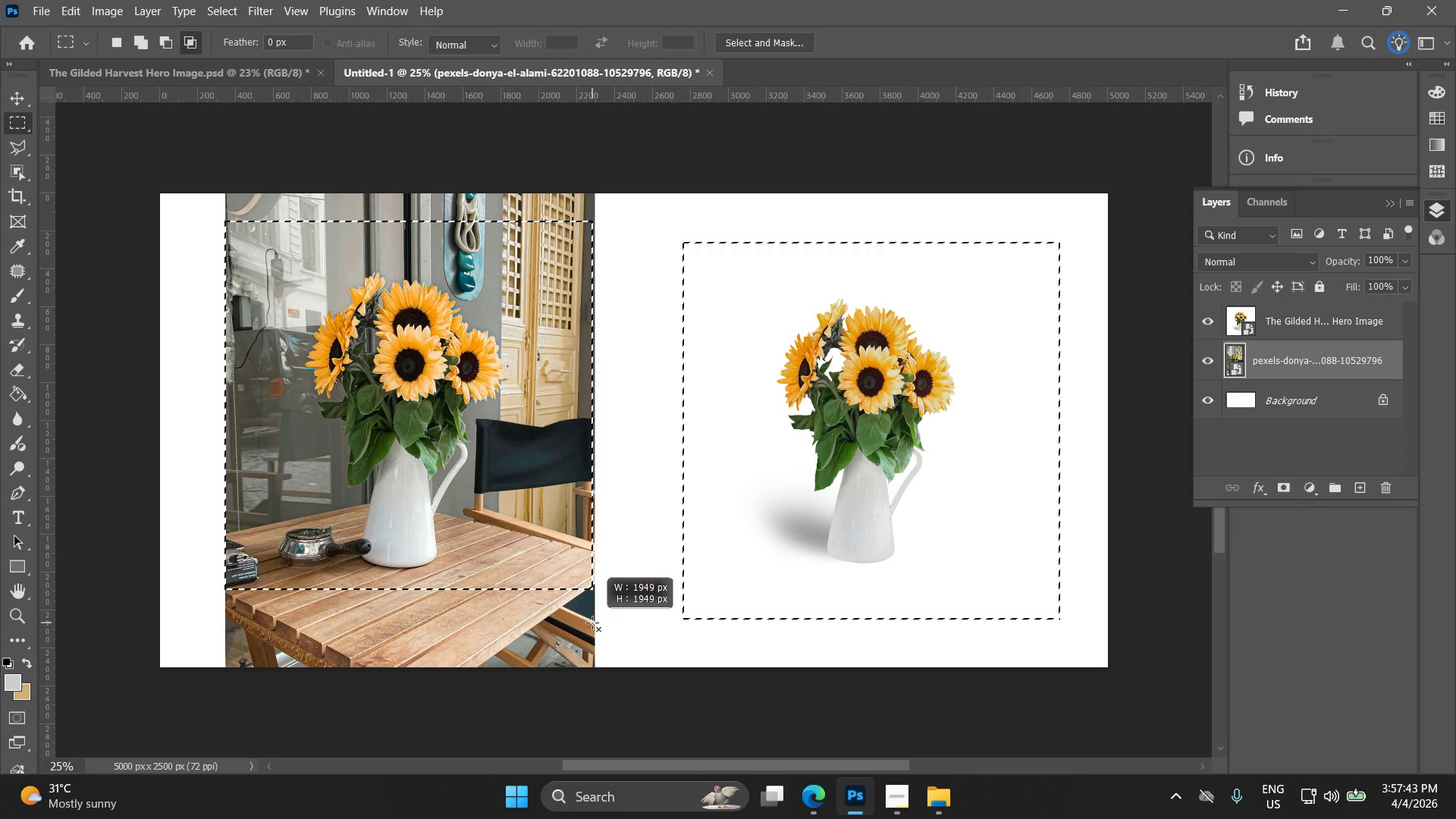 
key(Shift+ShiftLeft)
 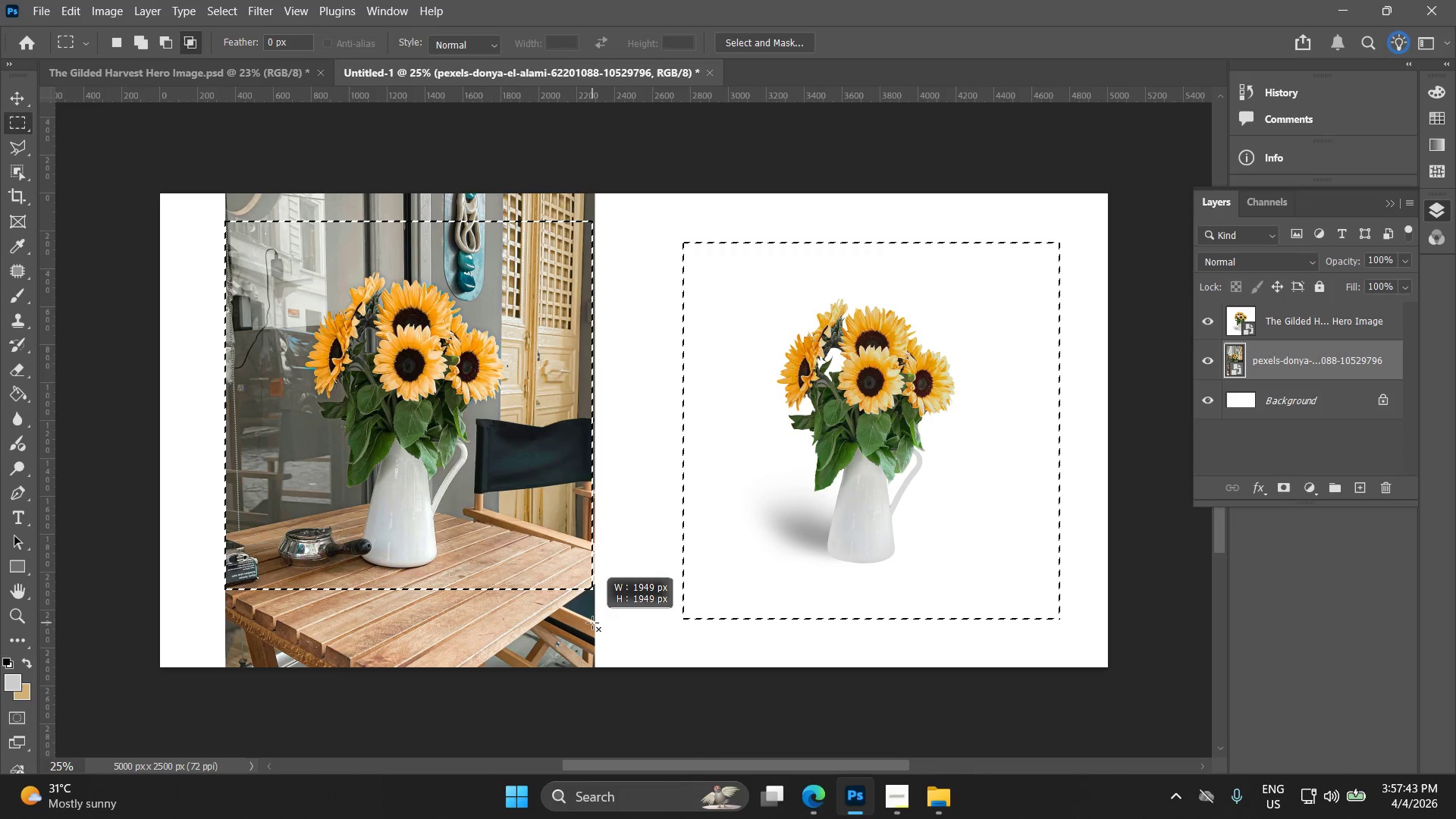 
key(Shift+ShiftLeft)
 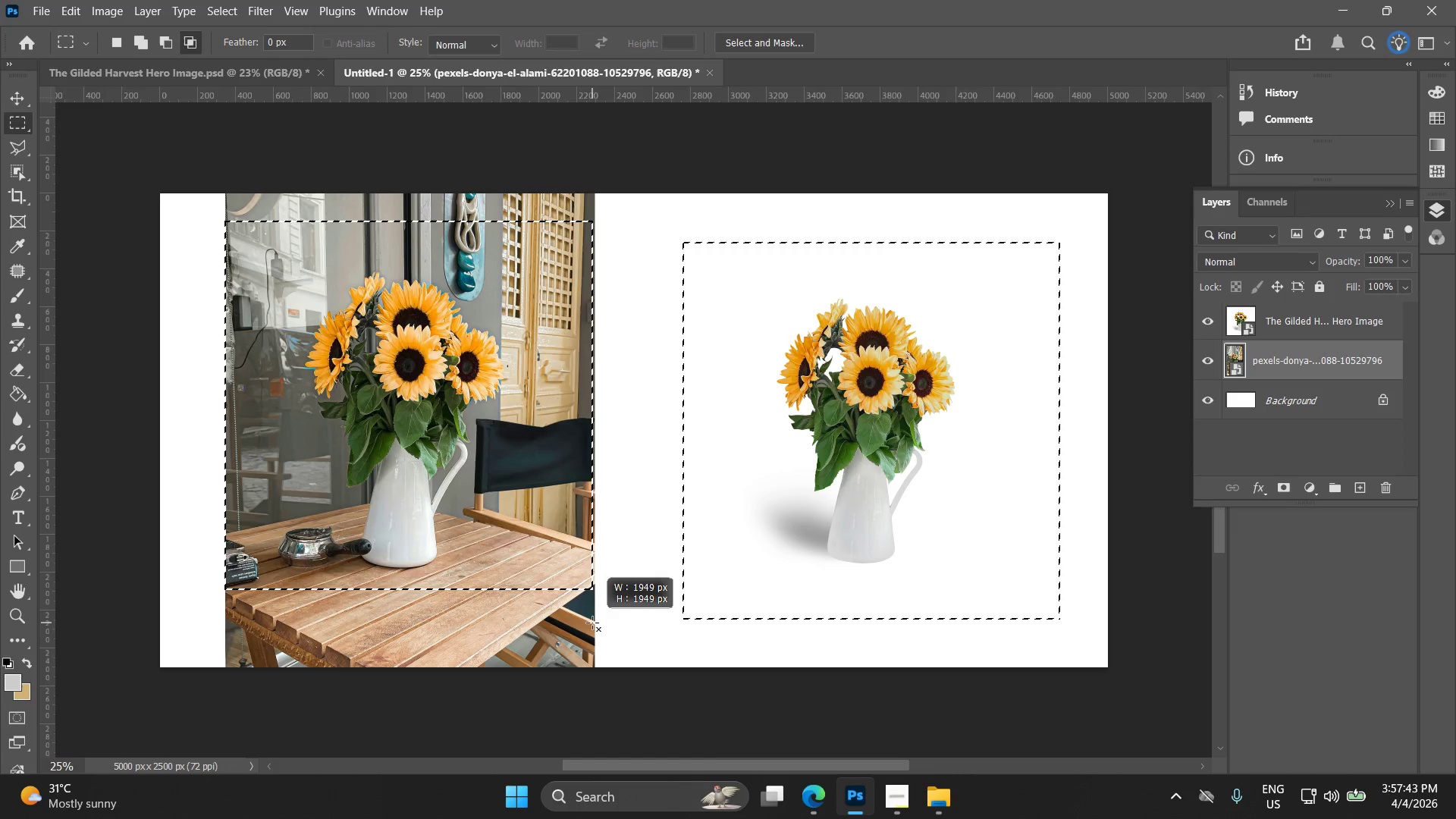 
key(Shift+ShiftLeft)
 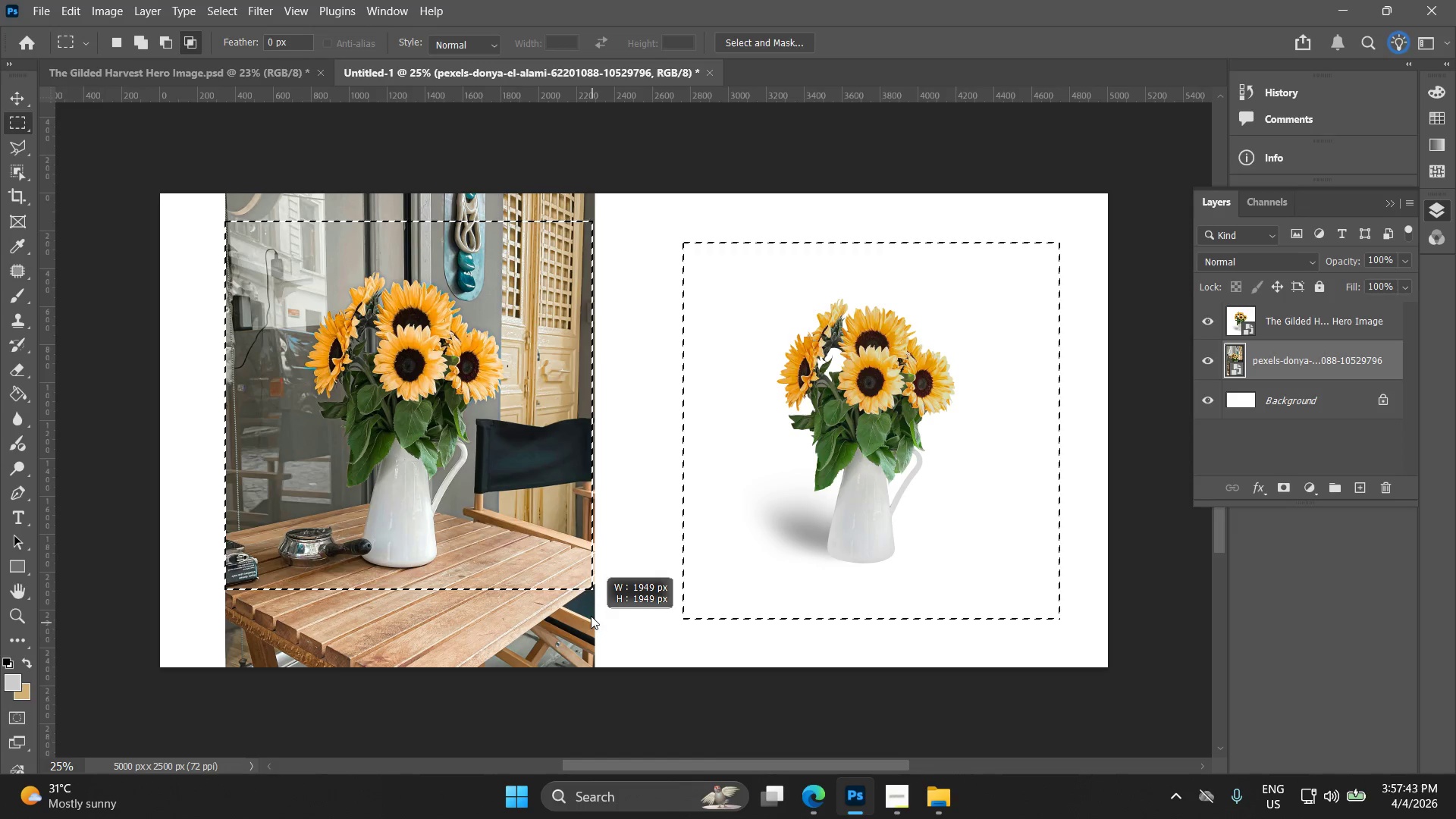 
key(Shift+ShiftLeft)
 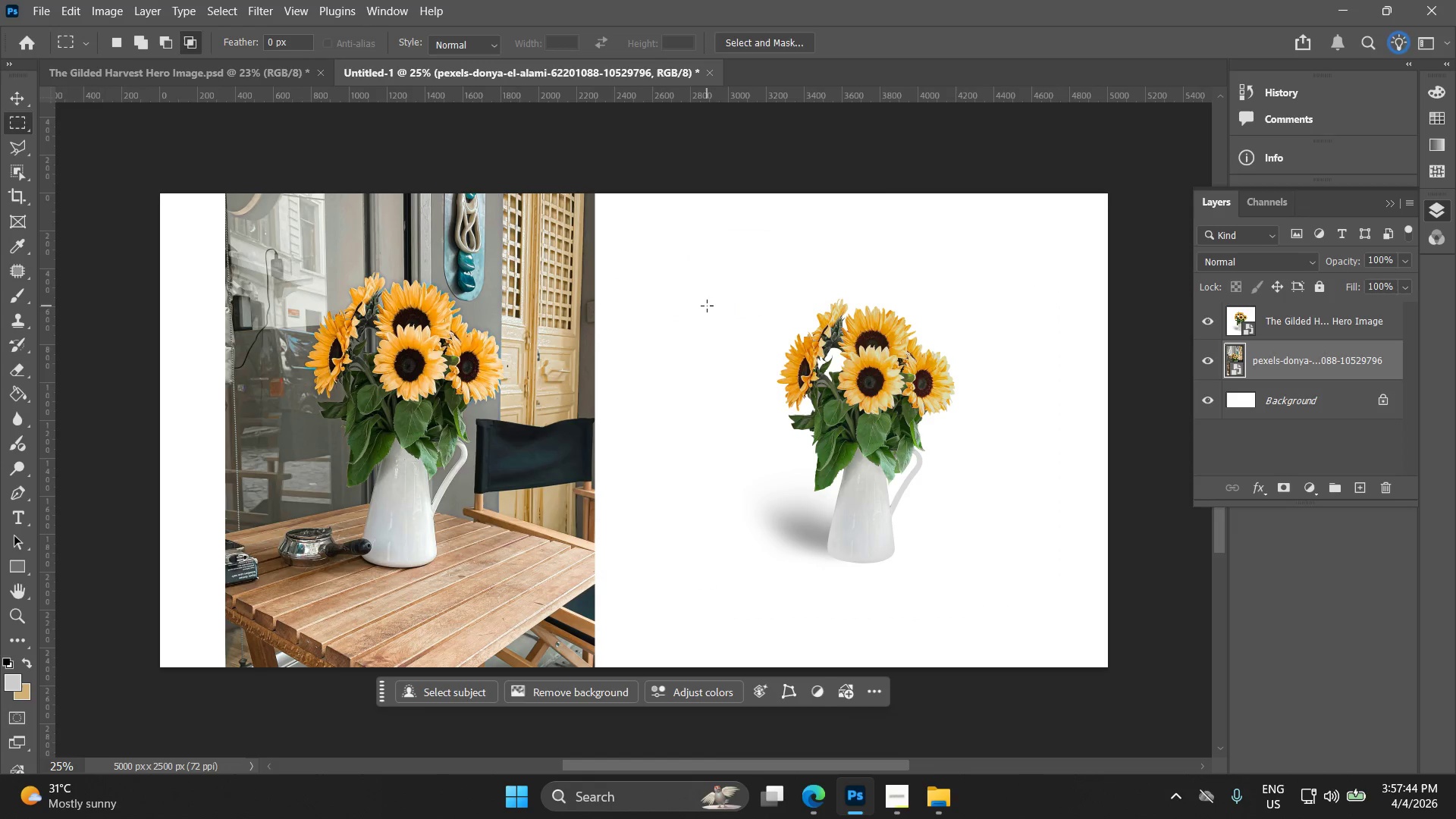 
key(ArrowDown)
 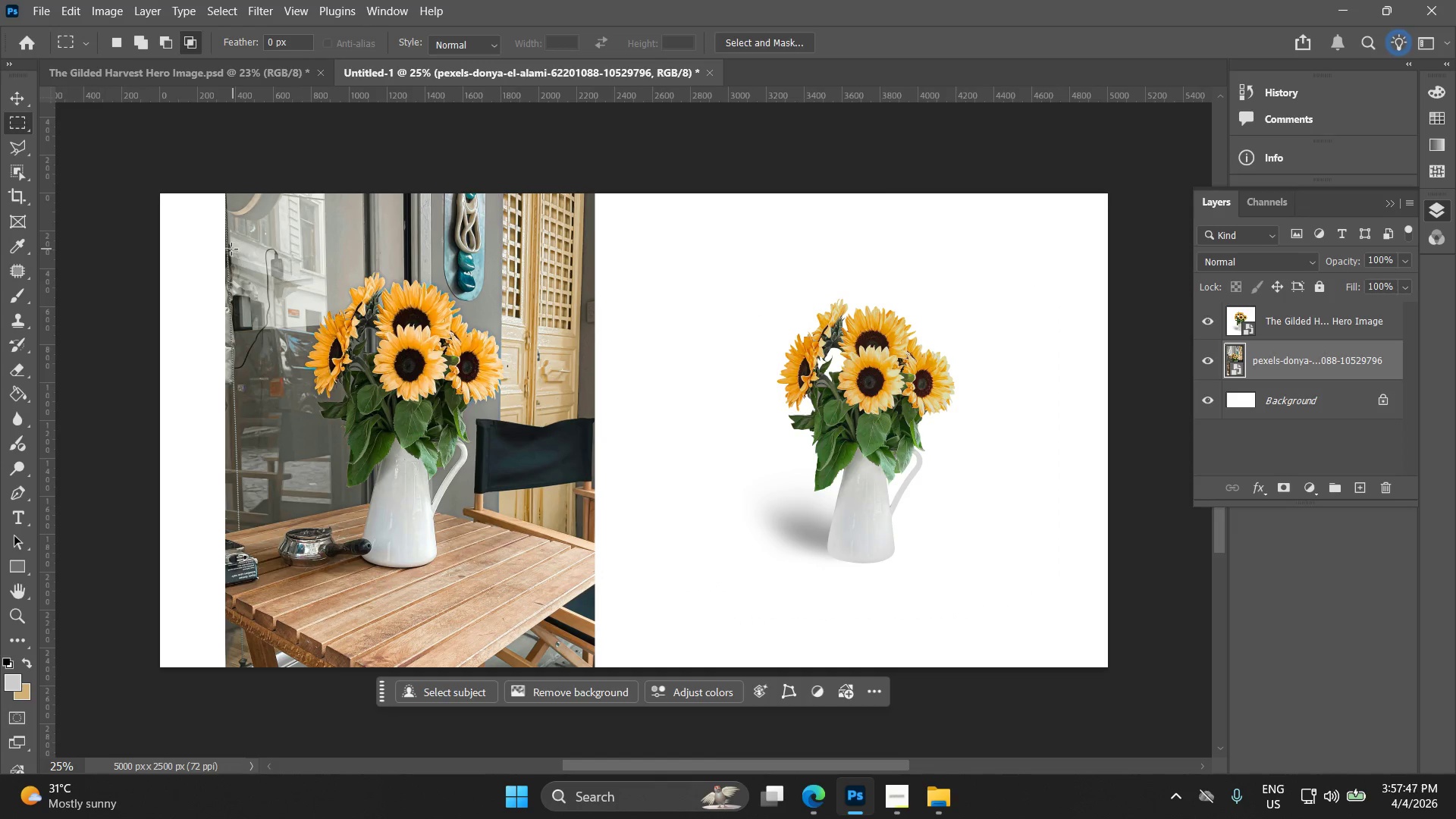 
left_click_drag(start_coordinate=[226, 249], to_coordinate=[595, 610])
 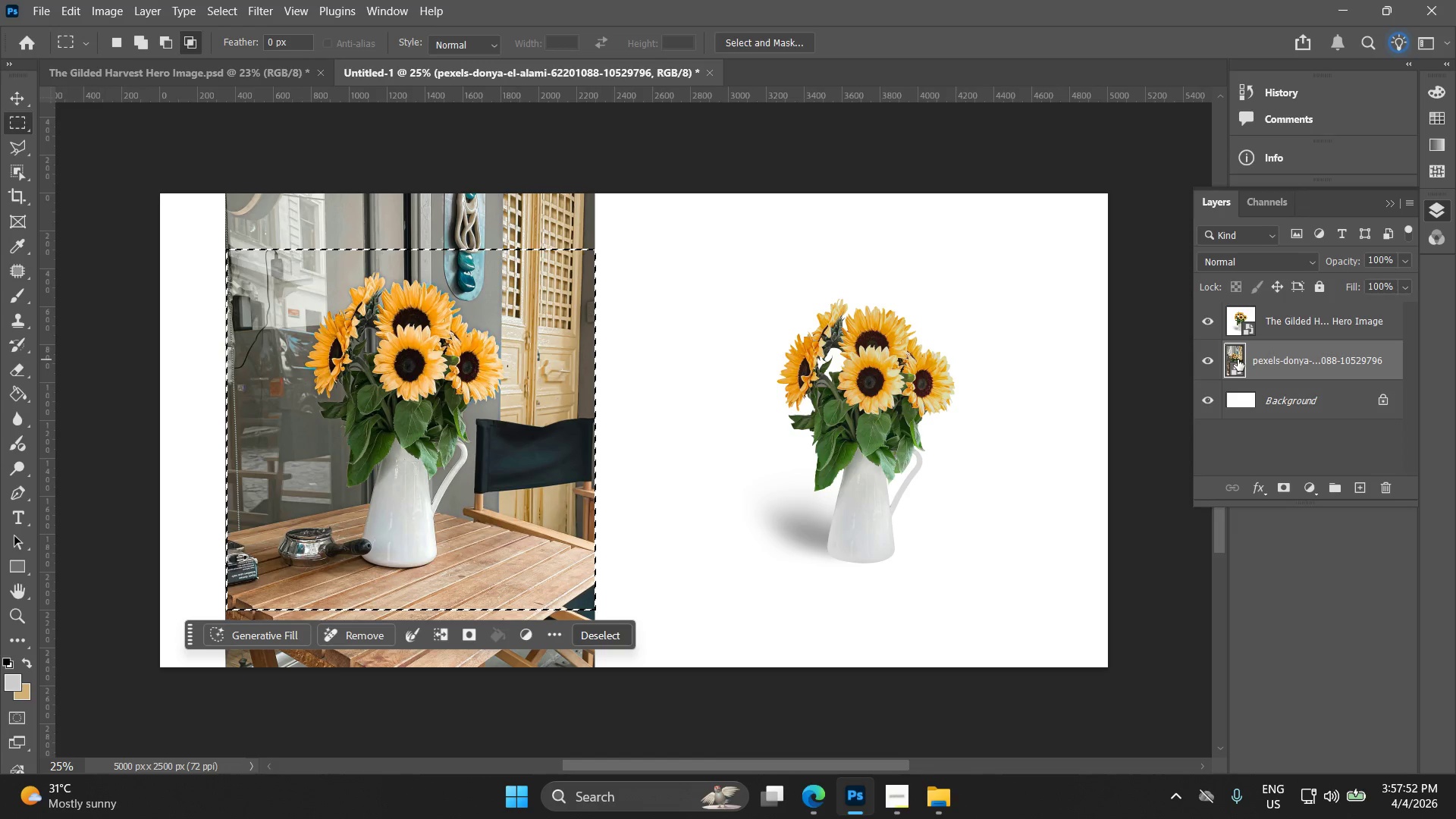 
key(Control+J)
 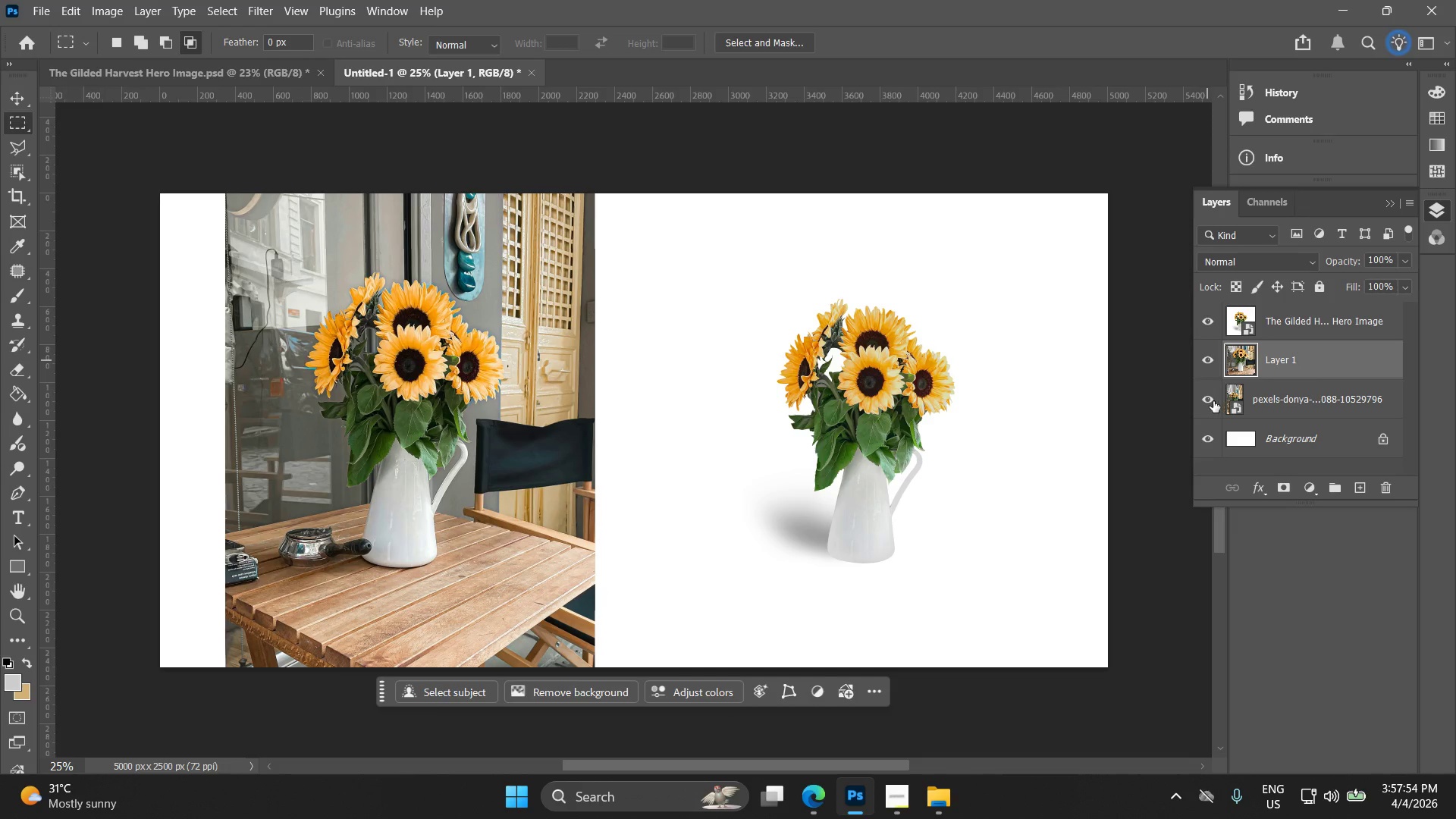 
left_click([1210, 404])
 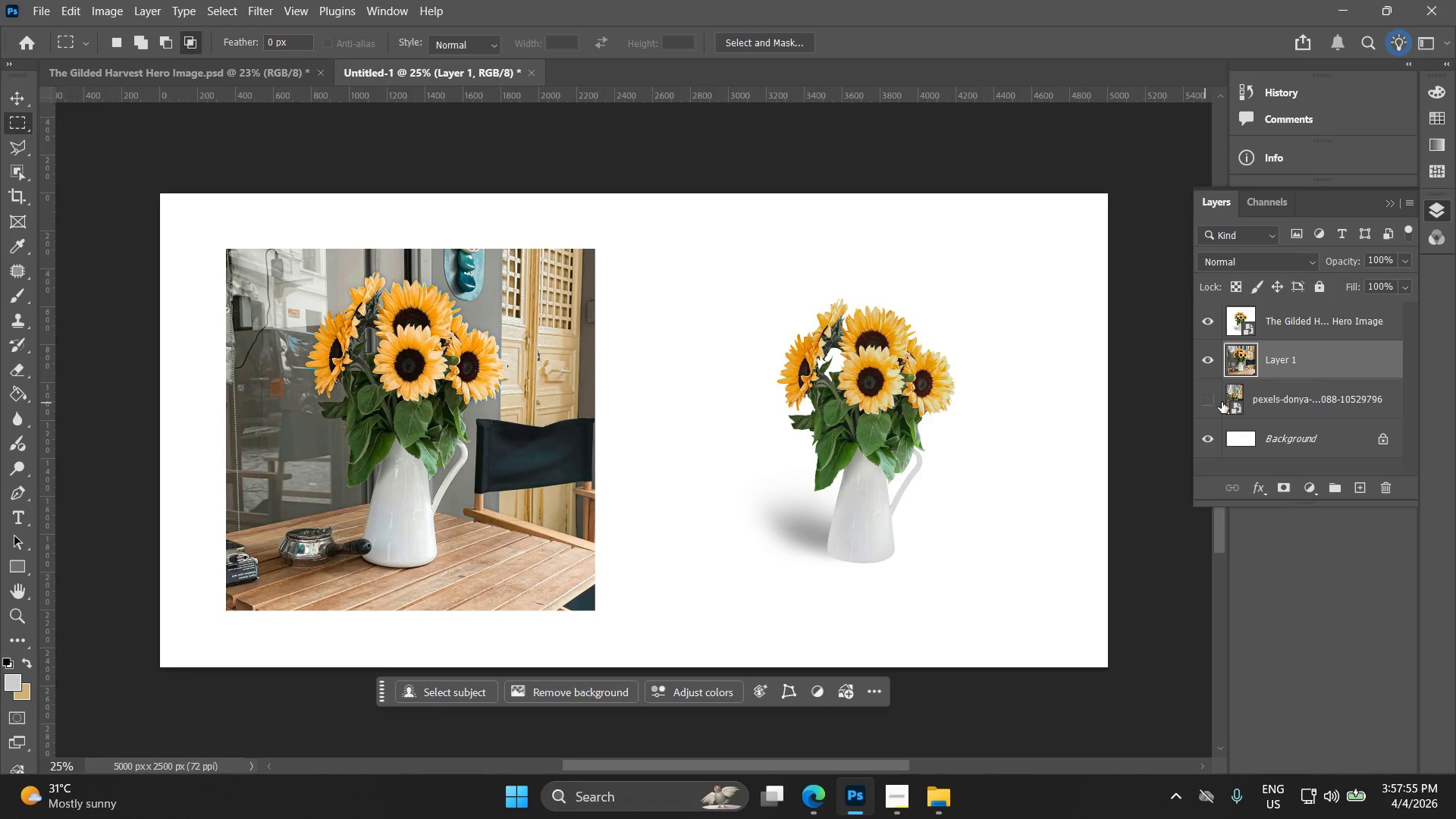 
left_click([1244, 400])
 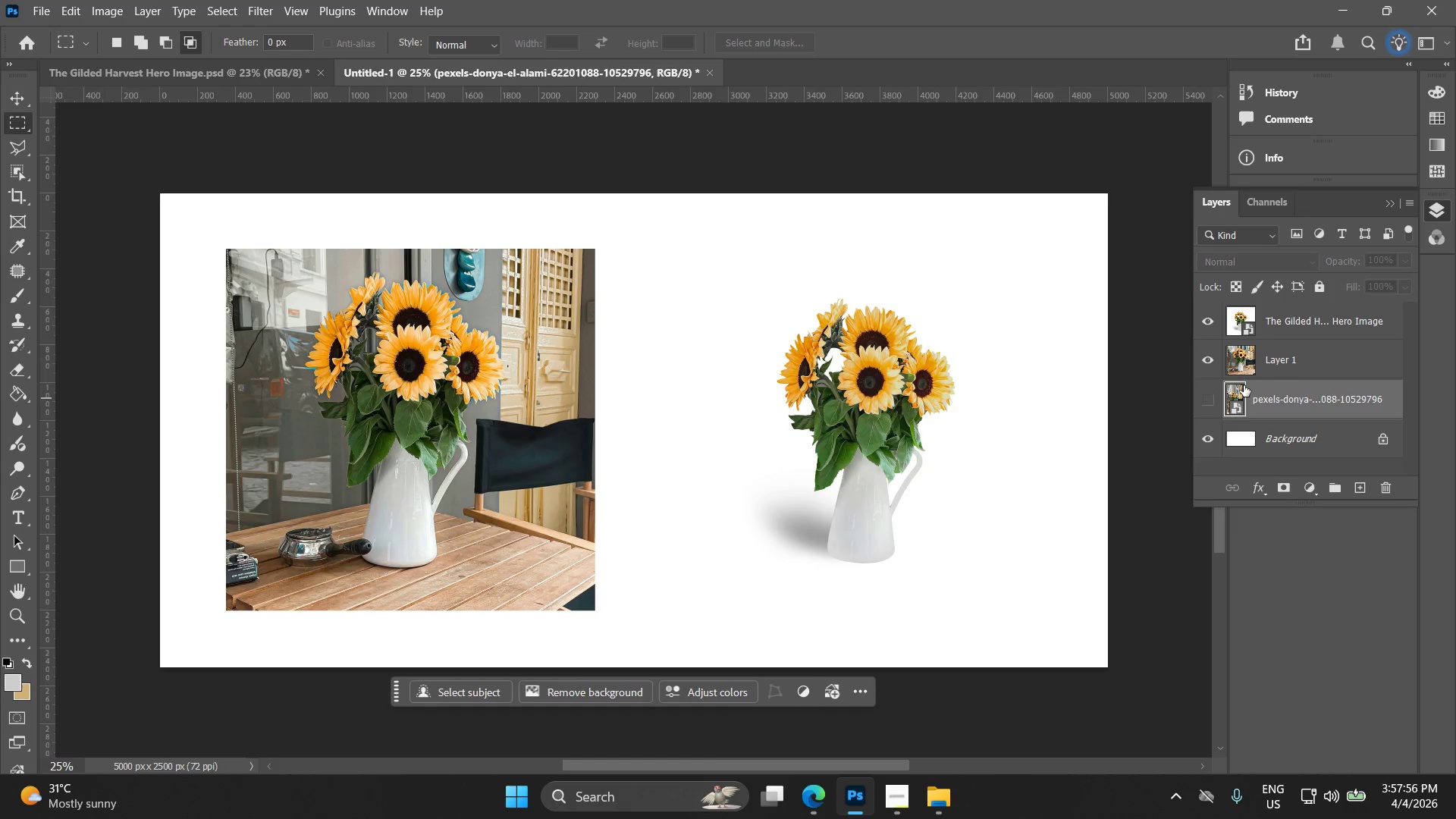 
key(Delete)
 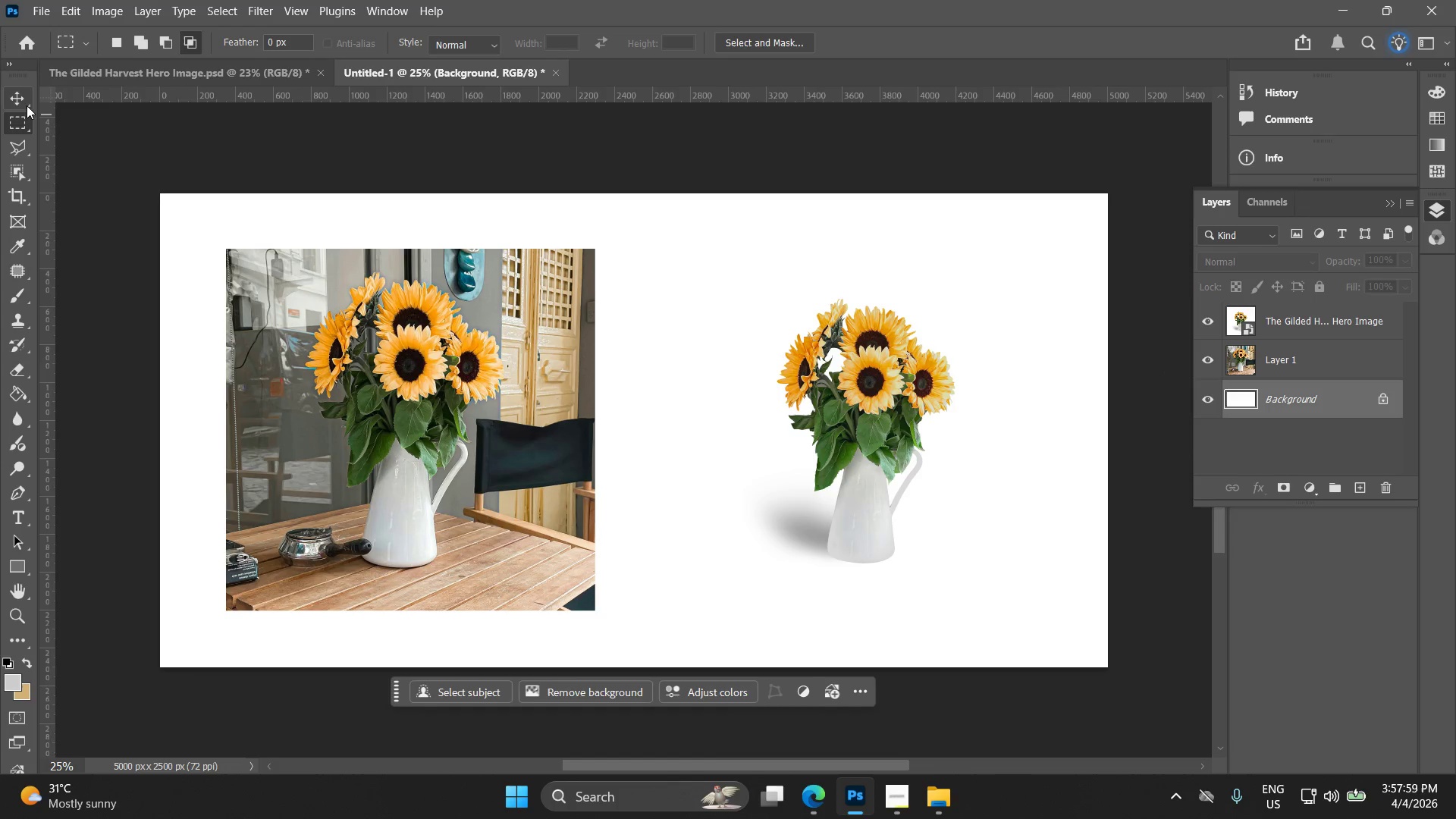 
left_click([419, 391])
 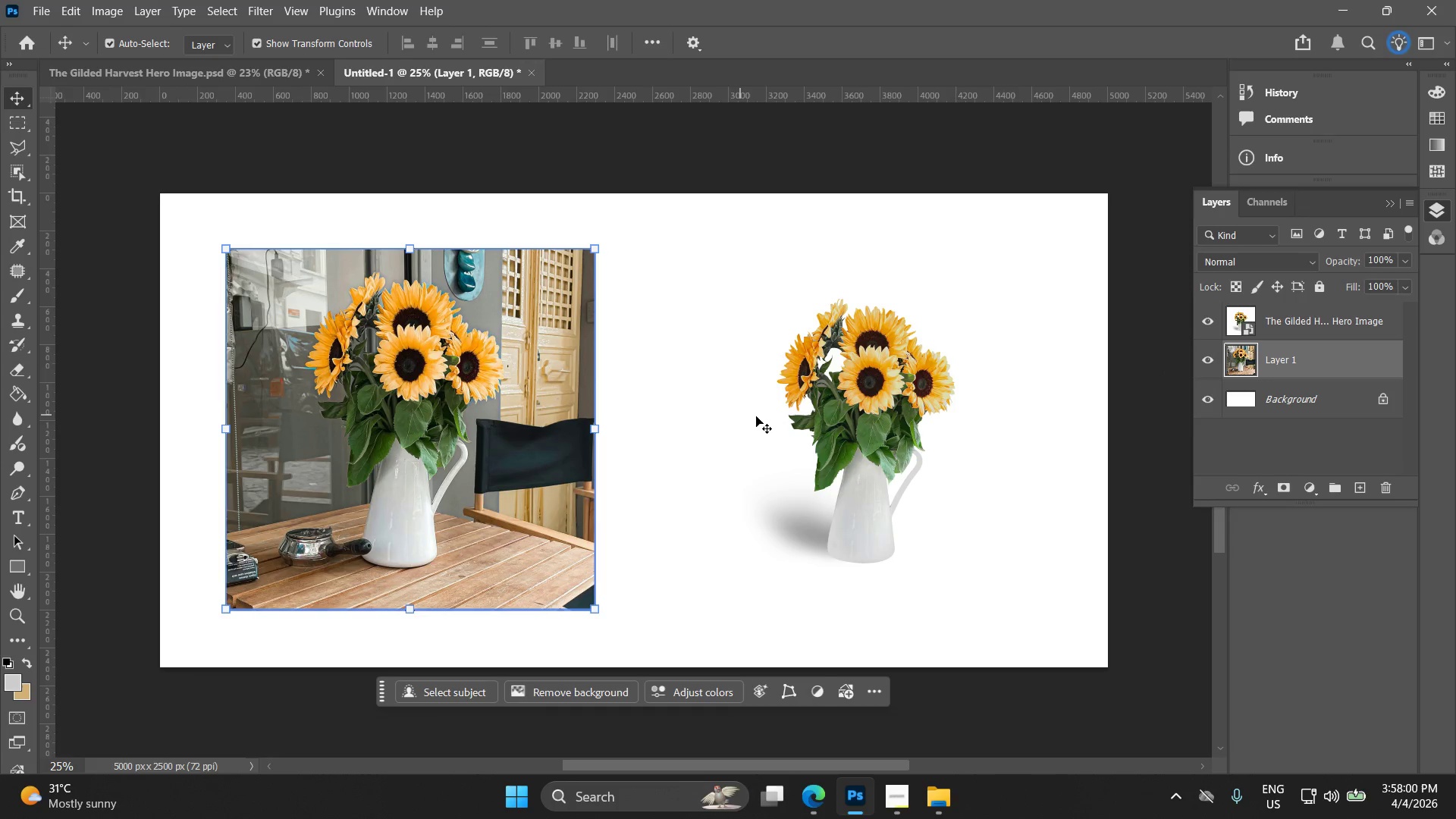 
left_click([770, 417])
 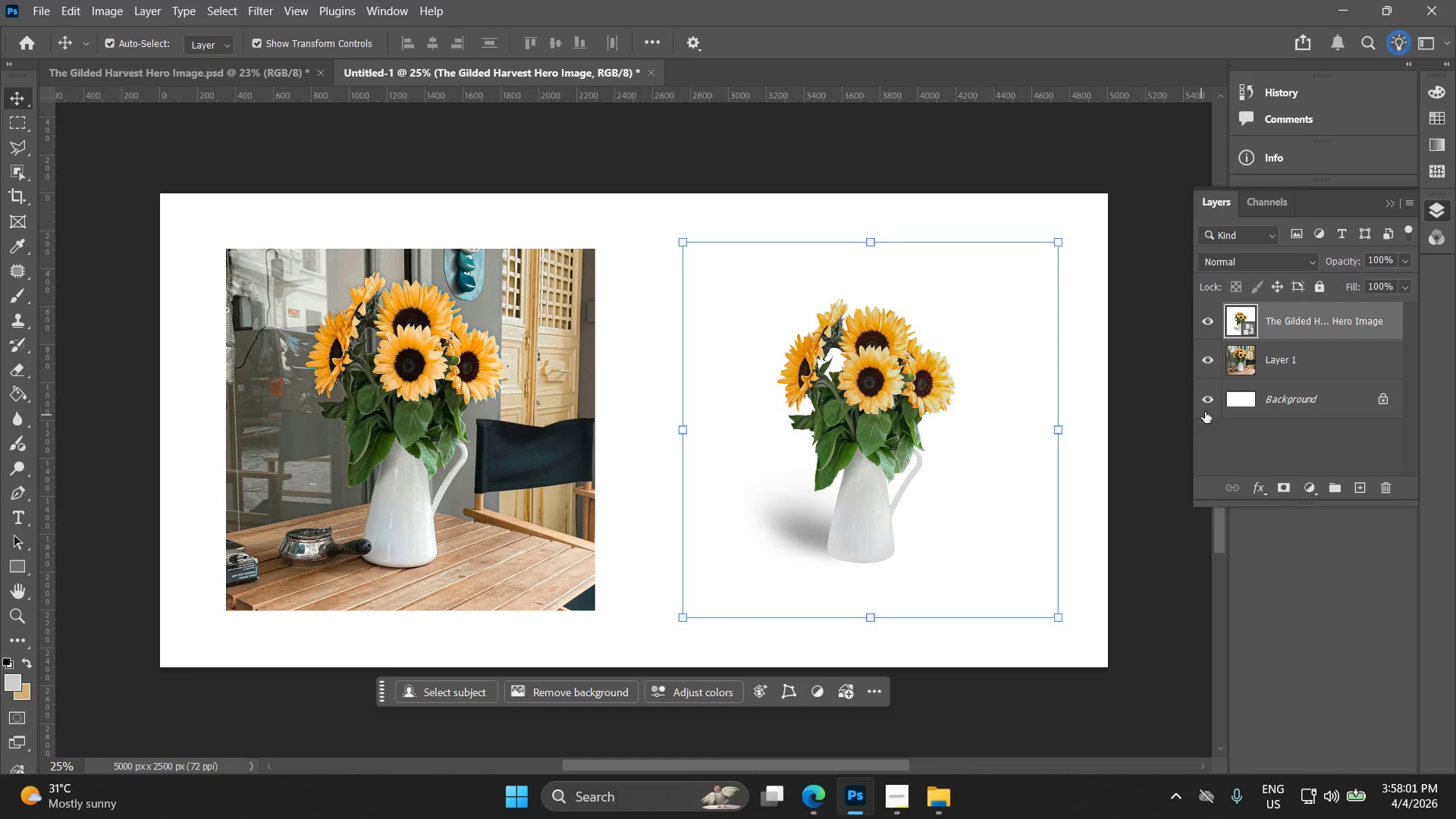 
left_click([1267, 391])
 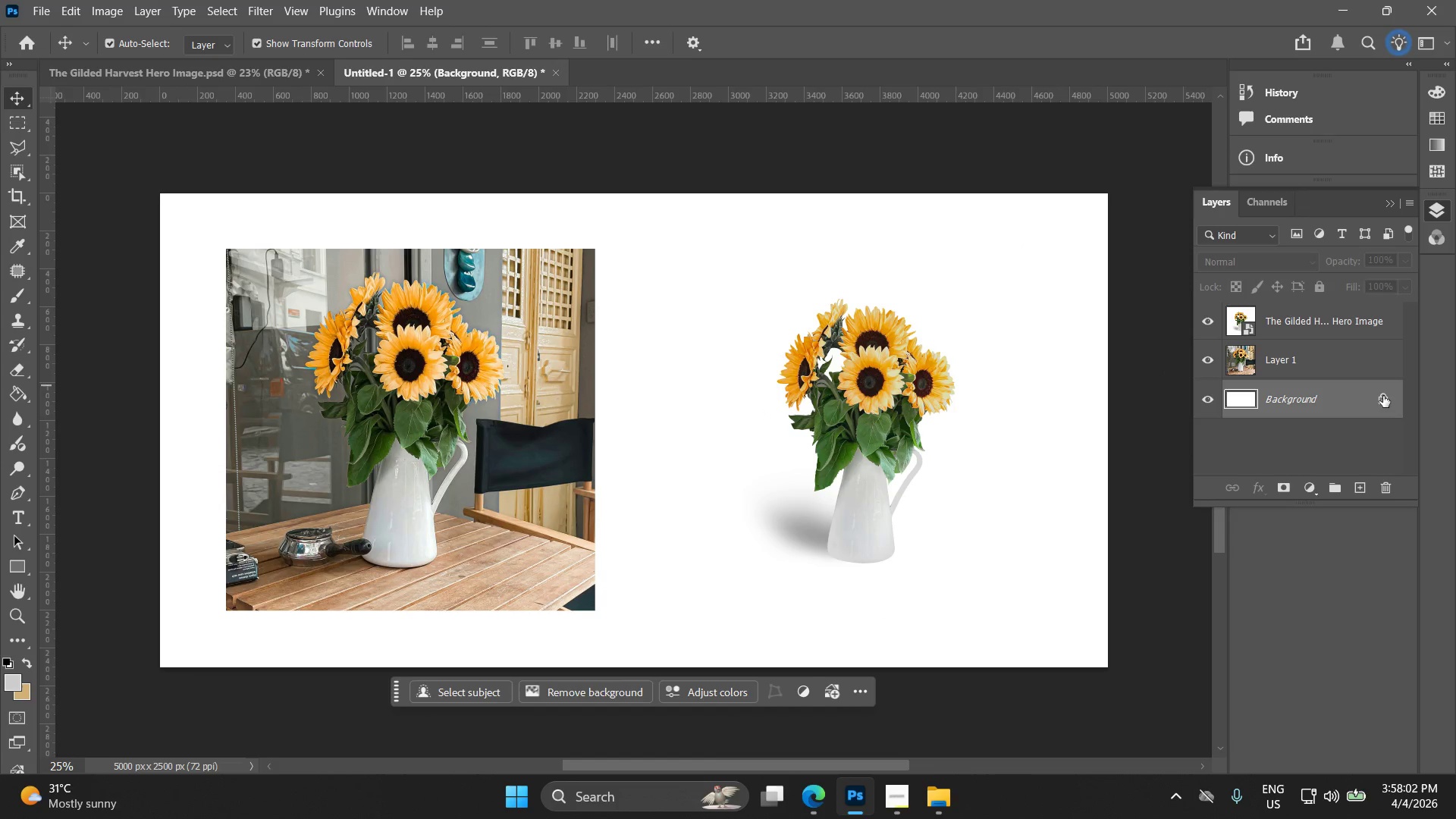 
left_click([1383, 397])
 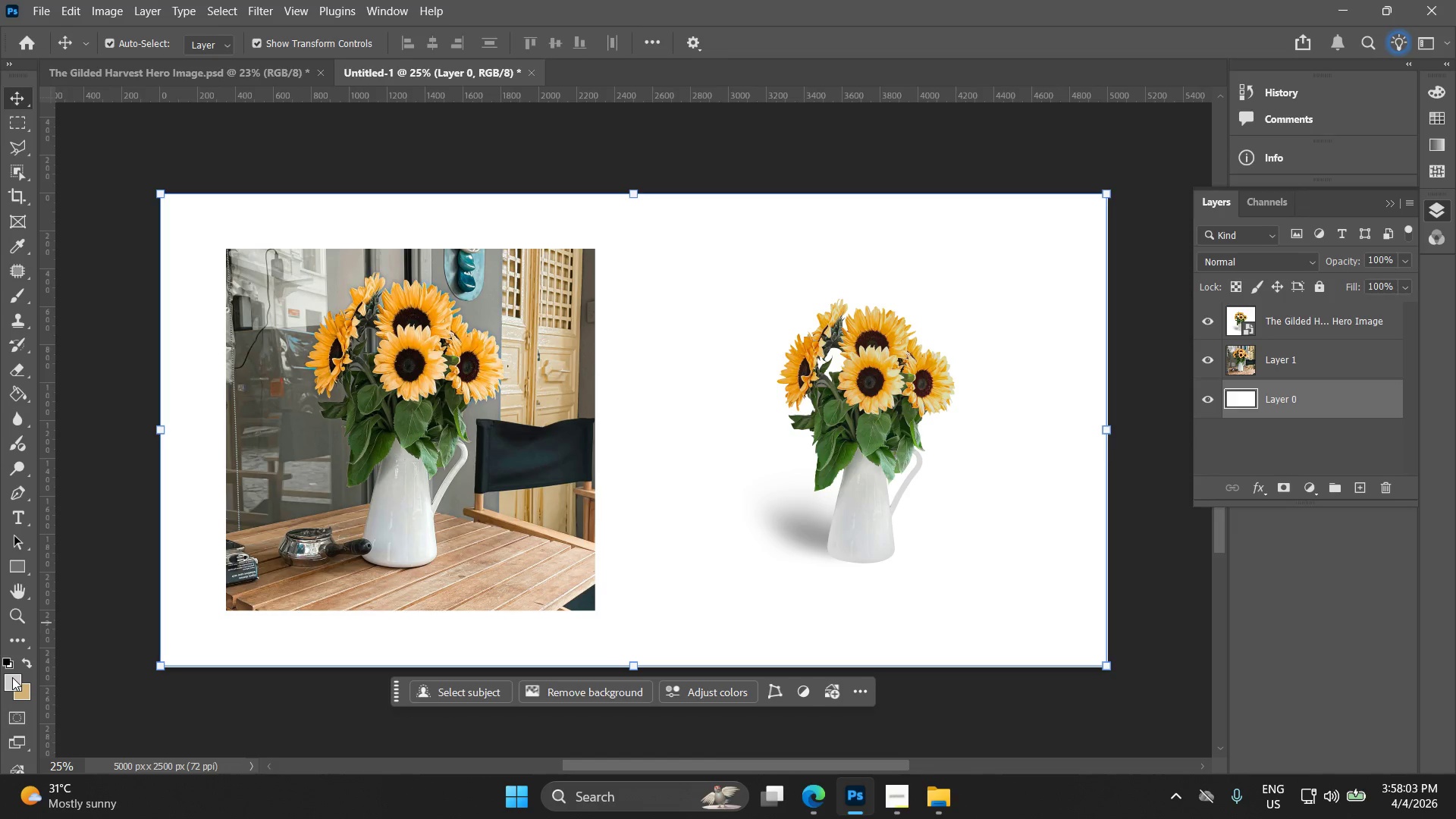 
double_click([11, 676])
 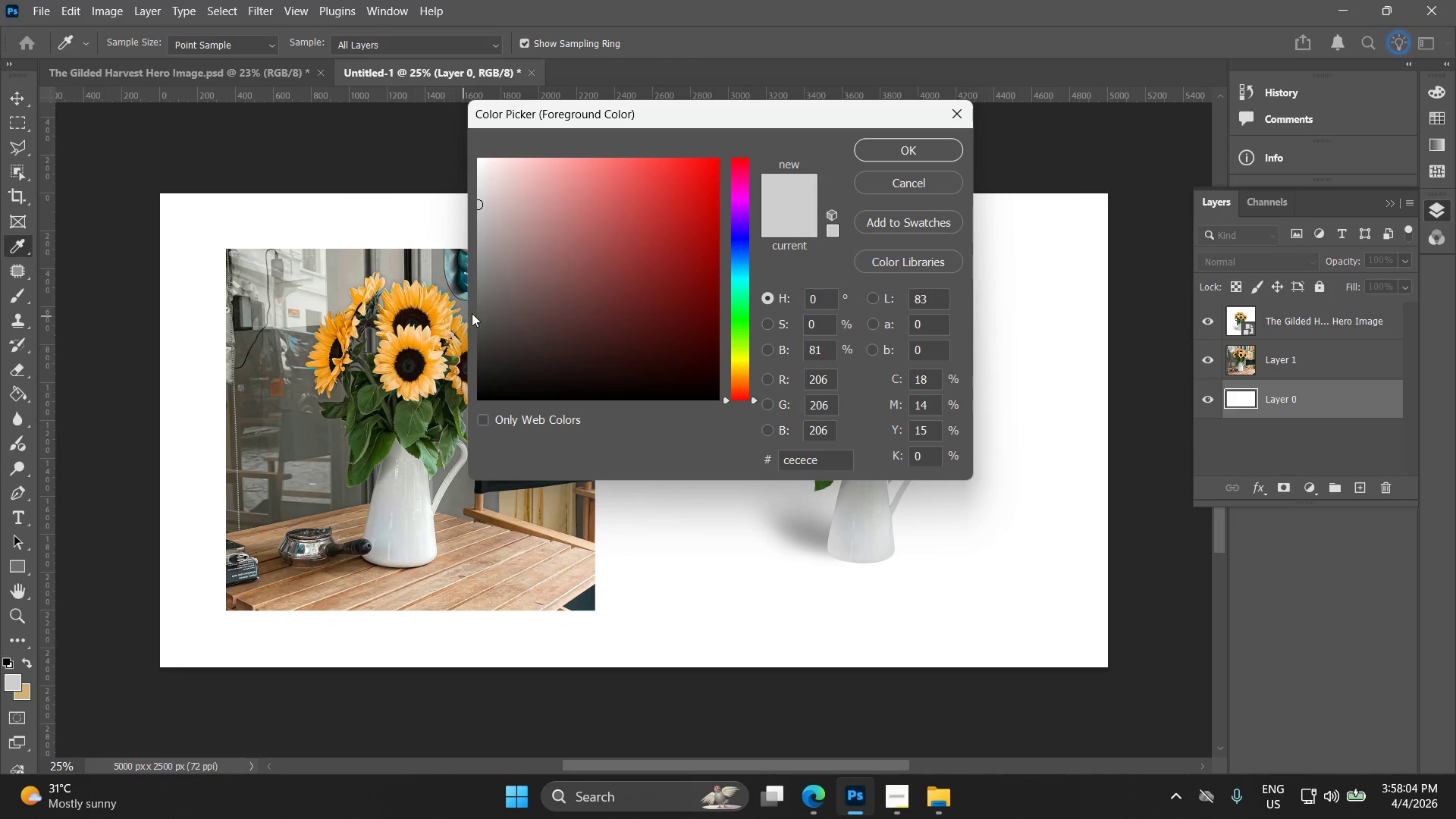 
left_click_drag(start_coordinate=[486, 317], to_coordinate=[470, 221])
 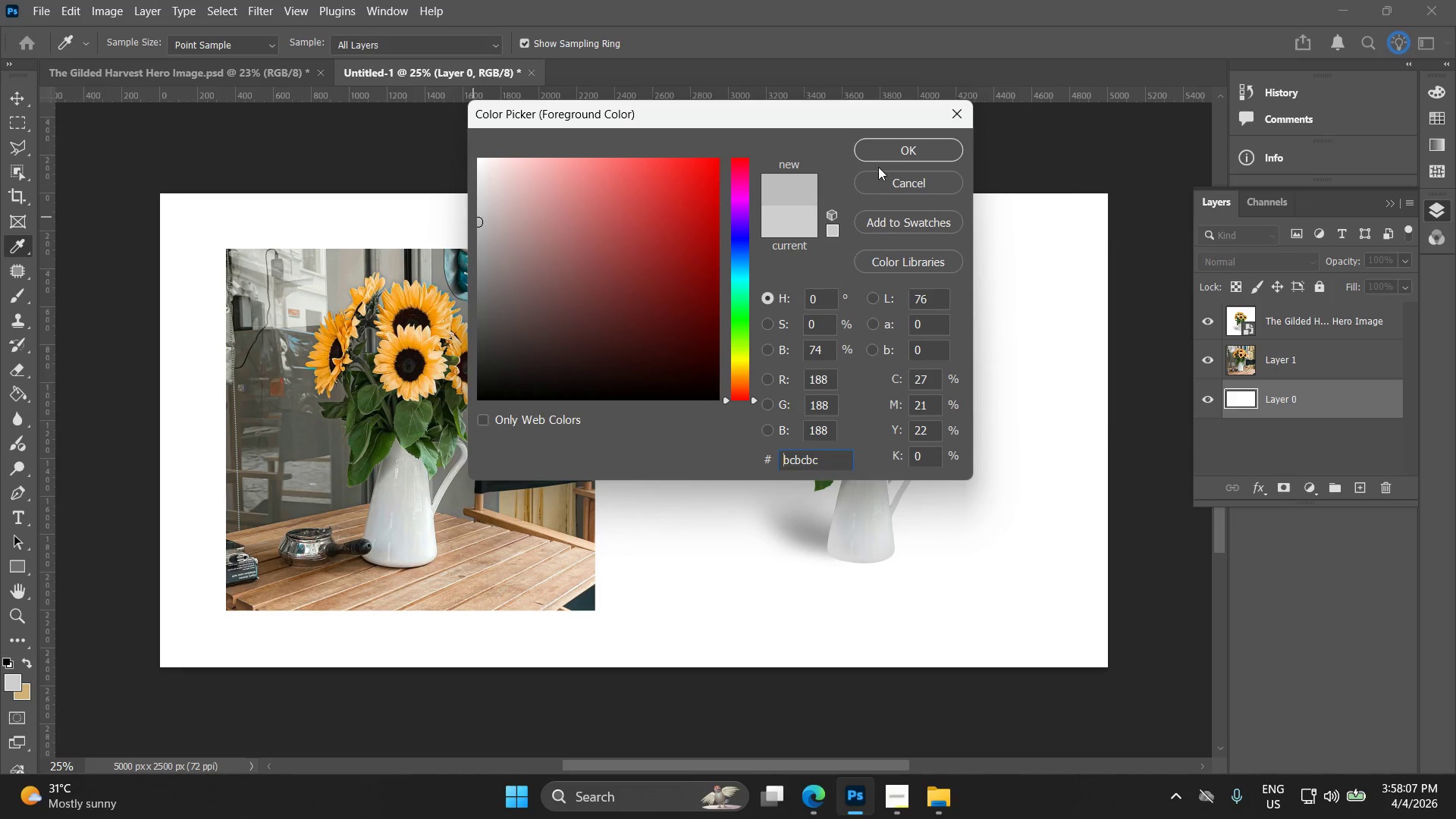 
left_click([898, 145])
 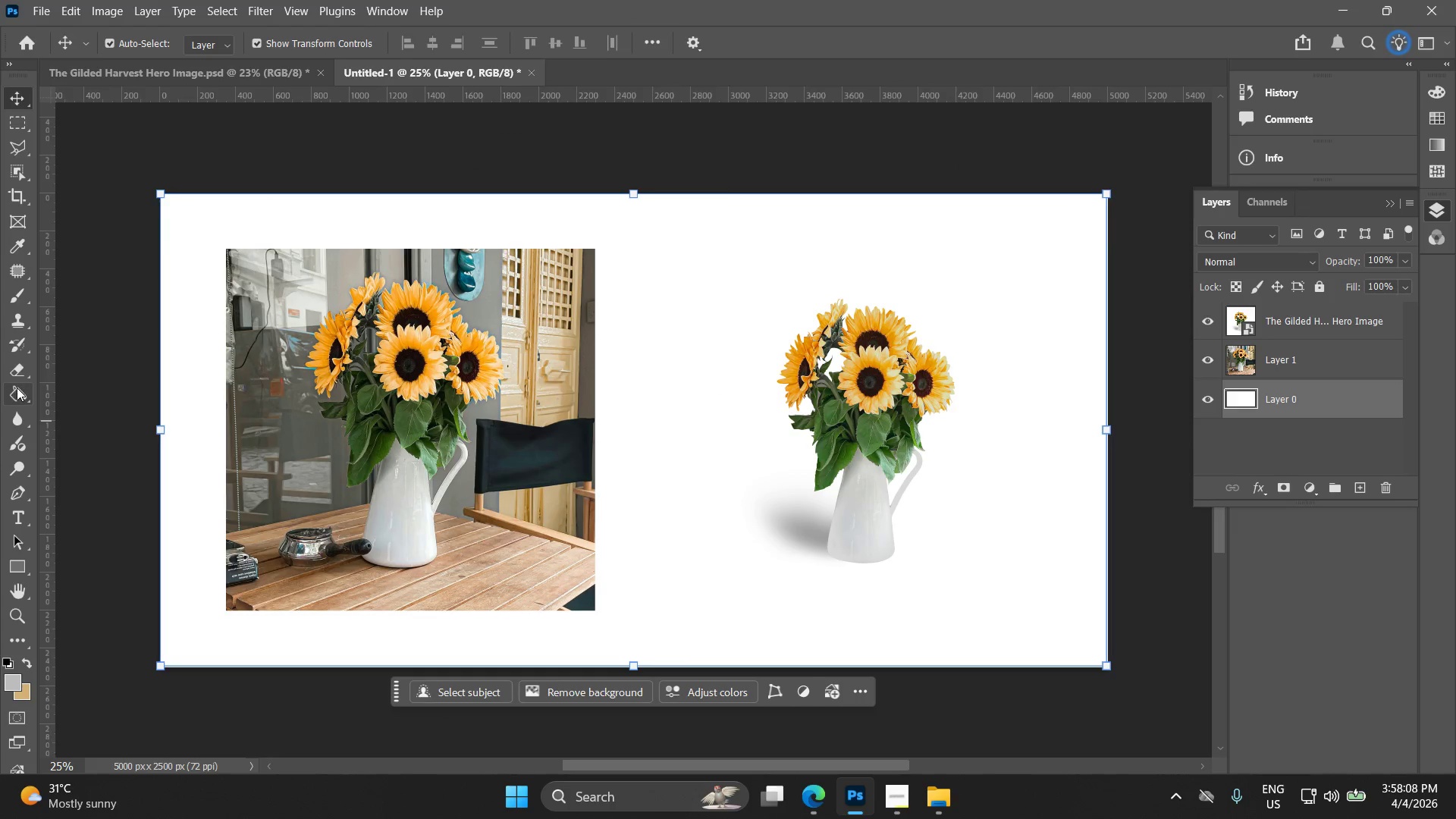 
double_click([142, 380])
 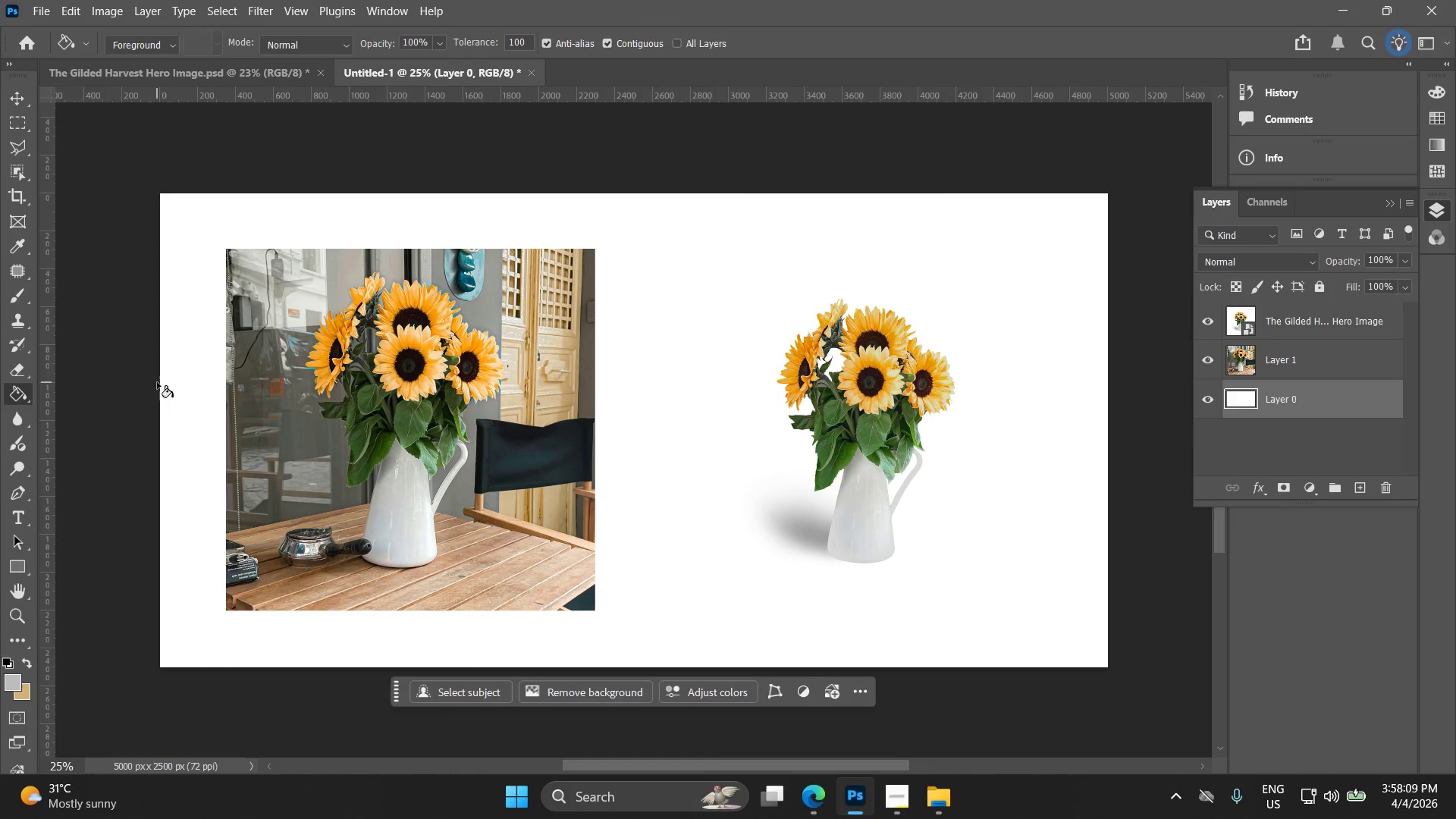 
triple_click([171, 381])
 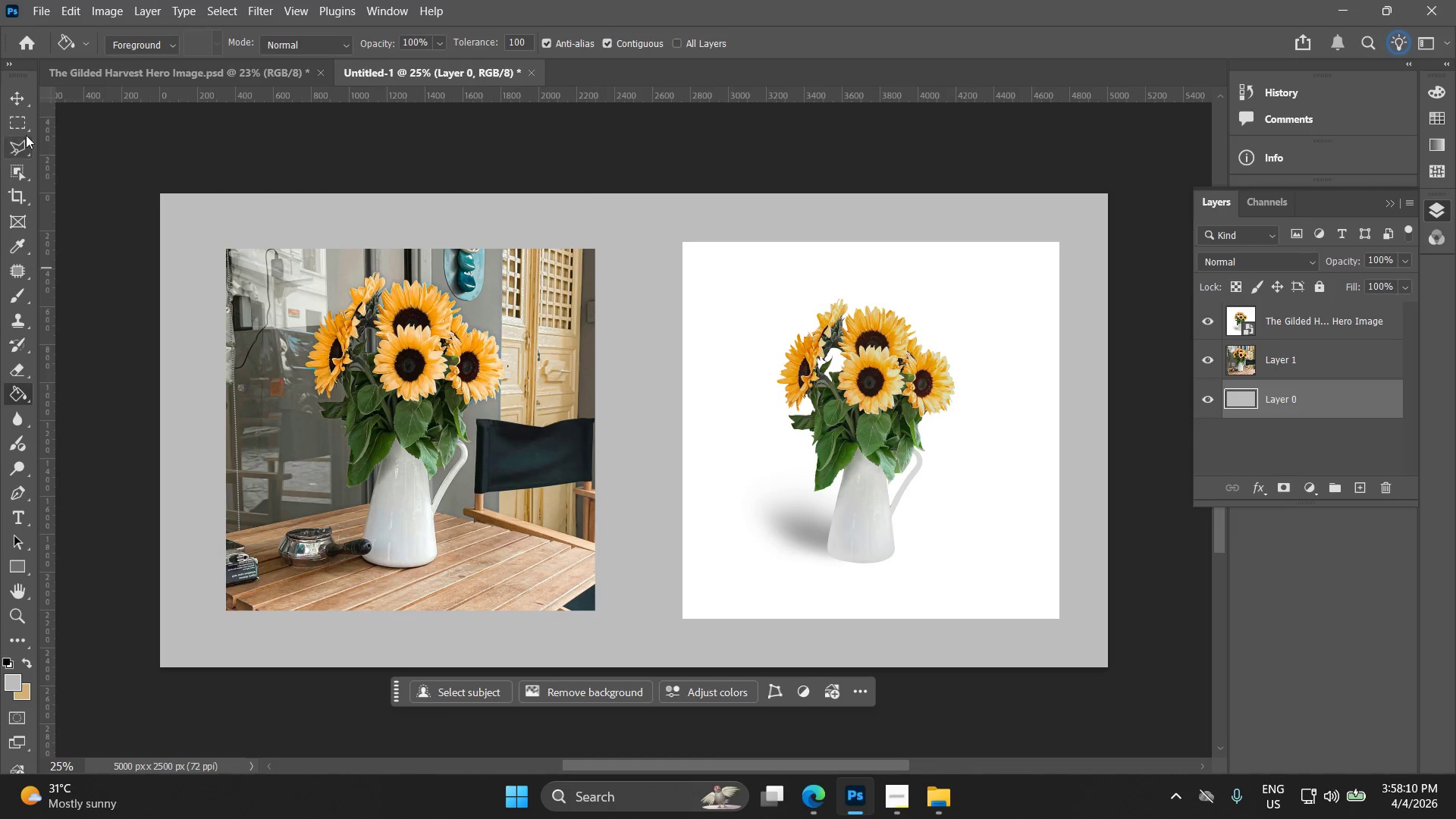 
left_click([14, 103])
 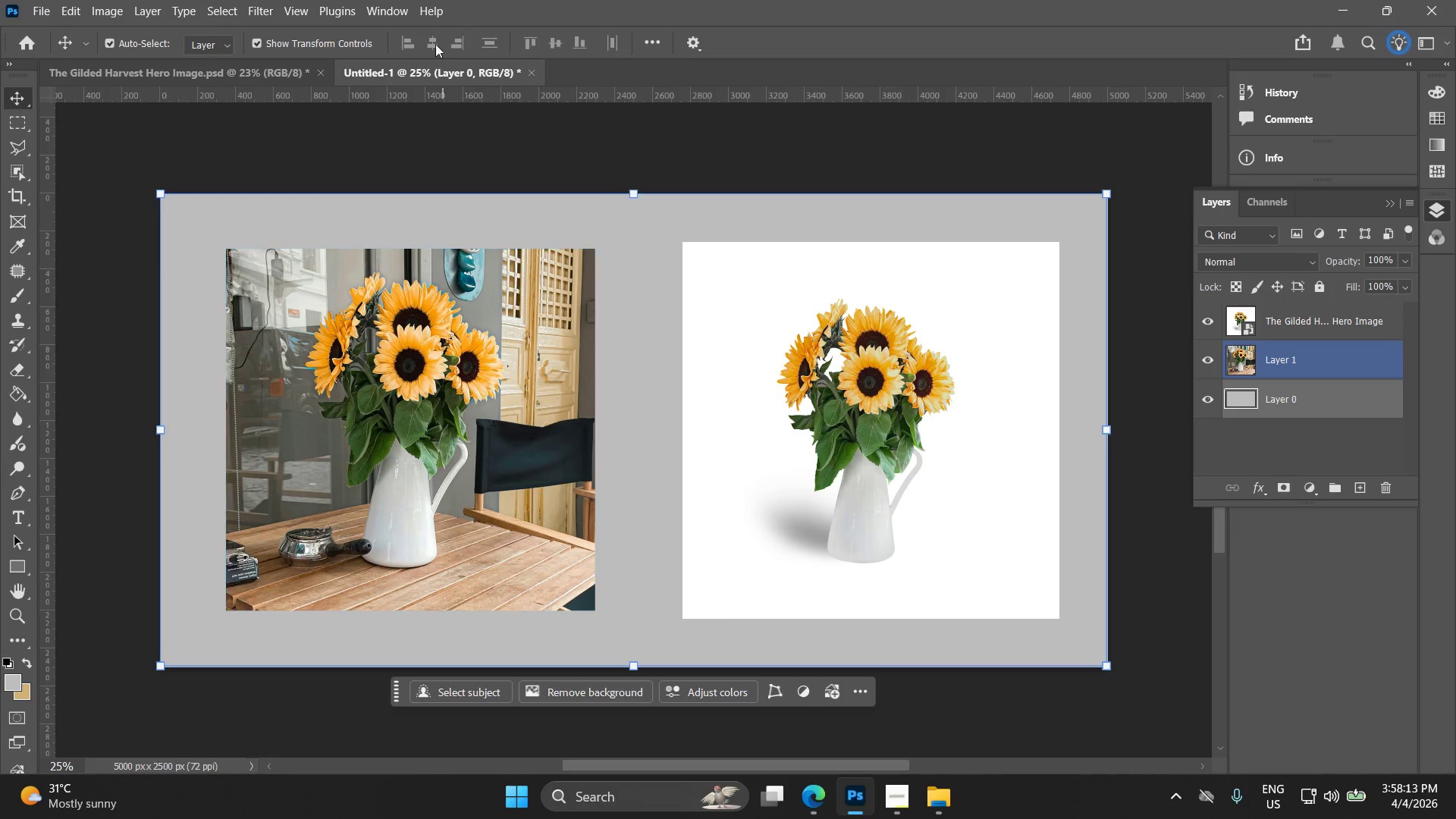 
left_click([91, 5])
 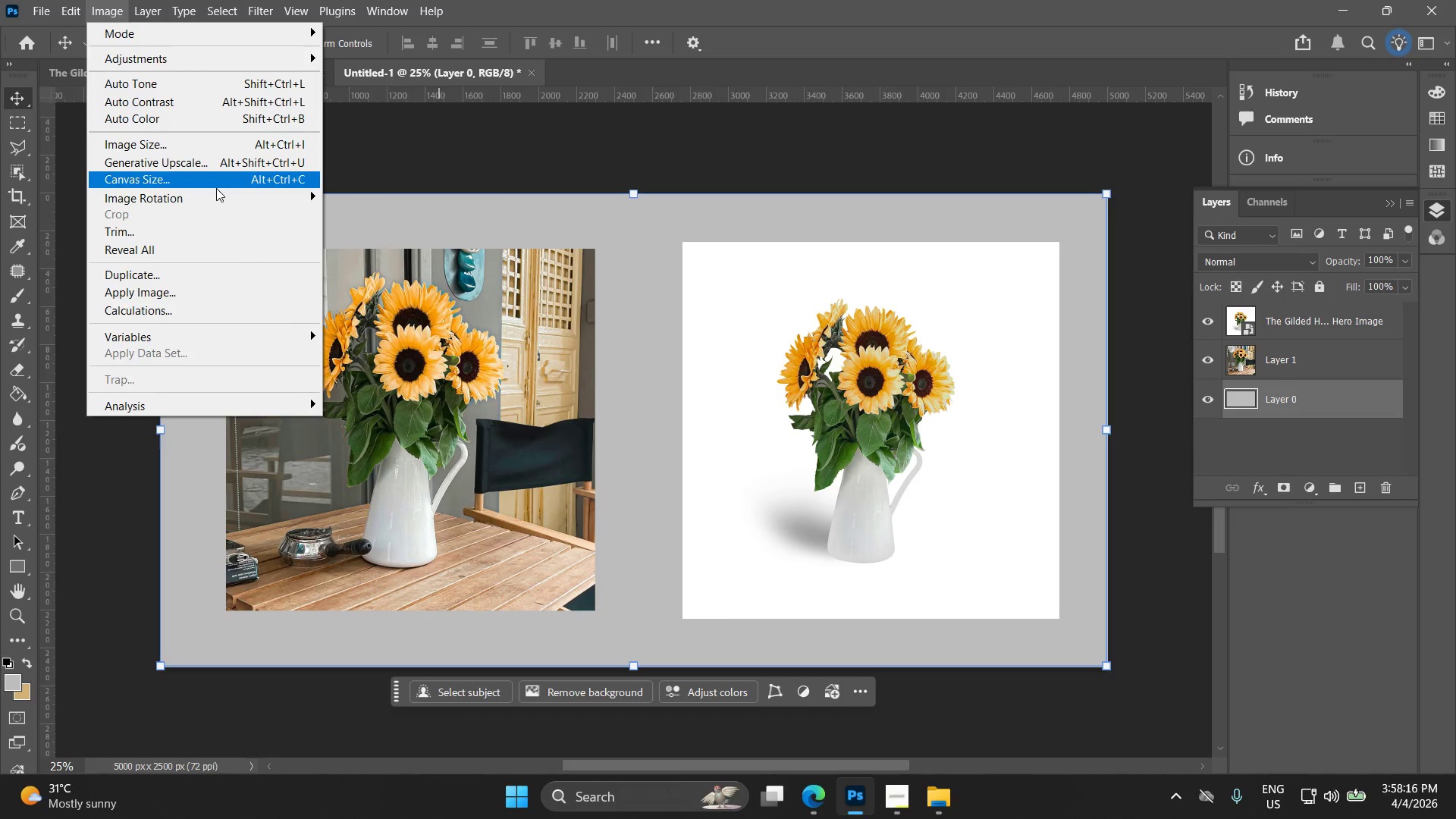 
left_click([699, 122])
 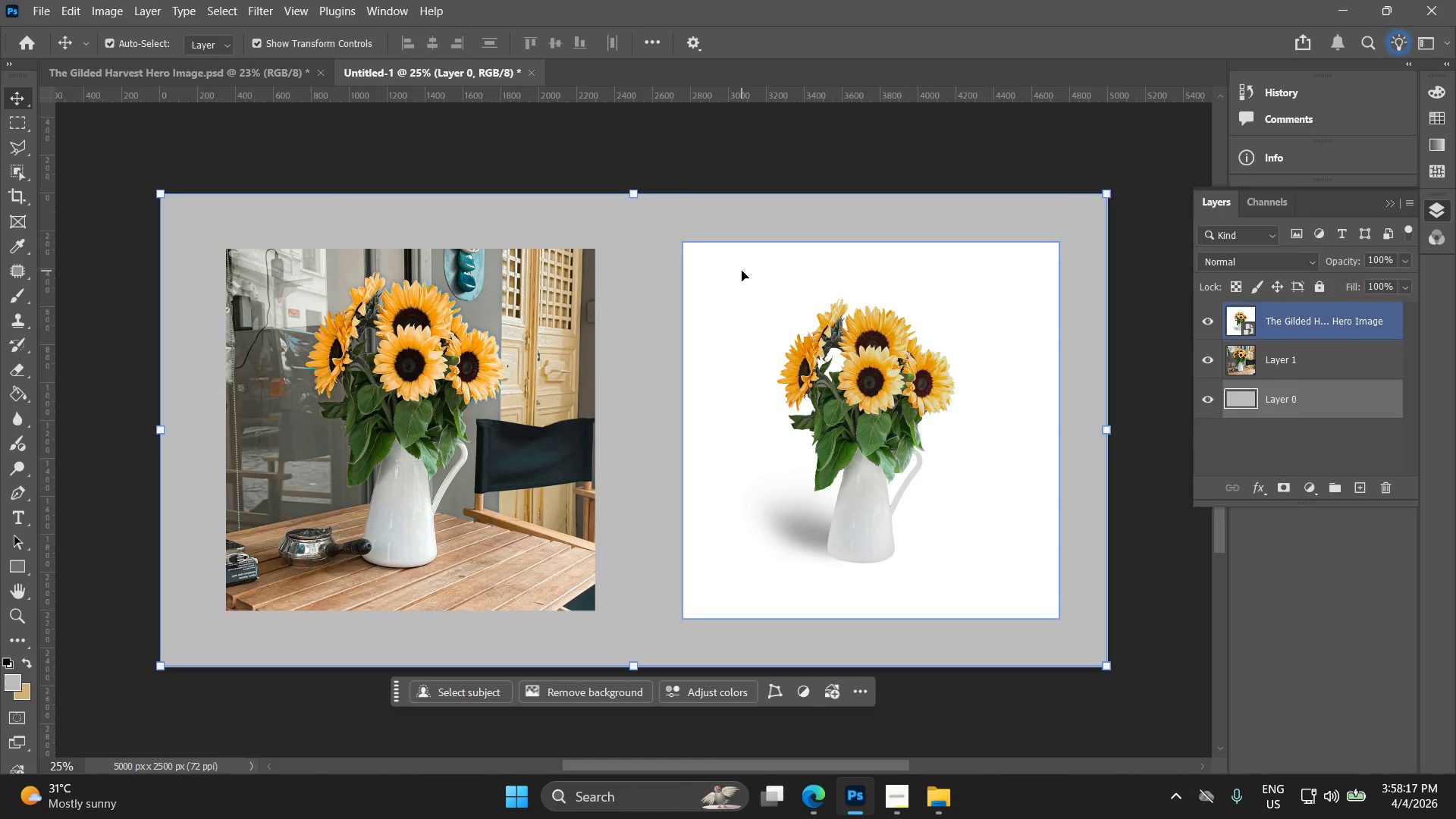 
left_click([743, 271])
 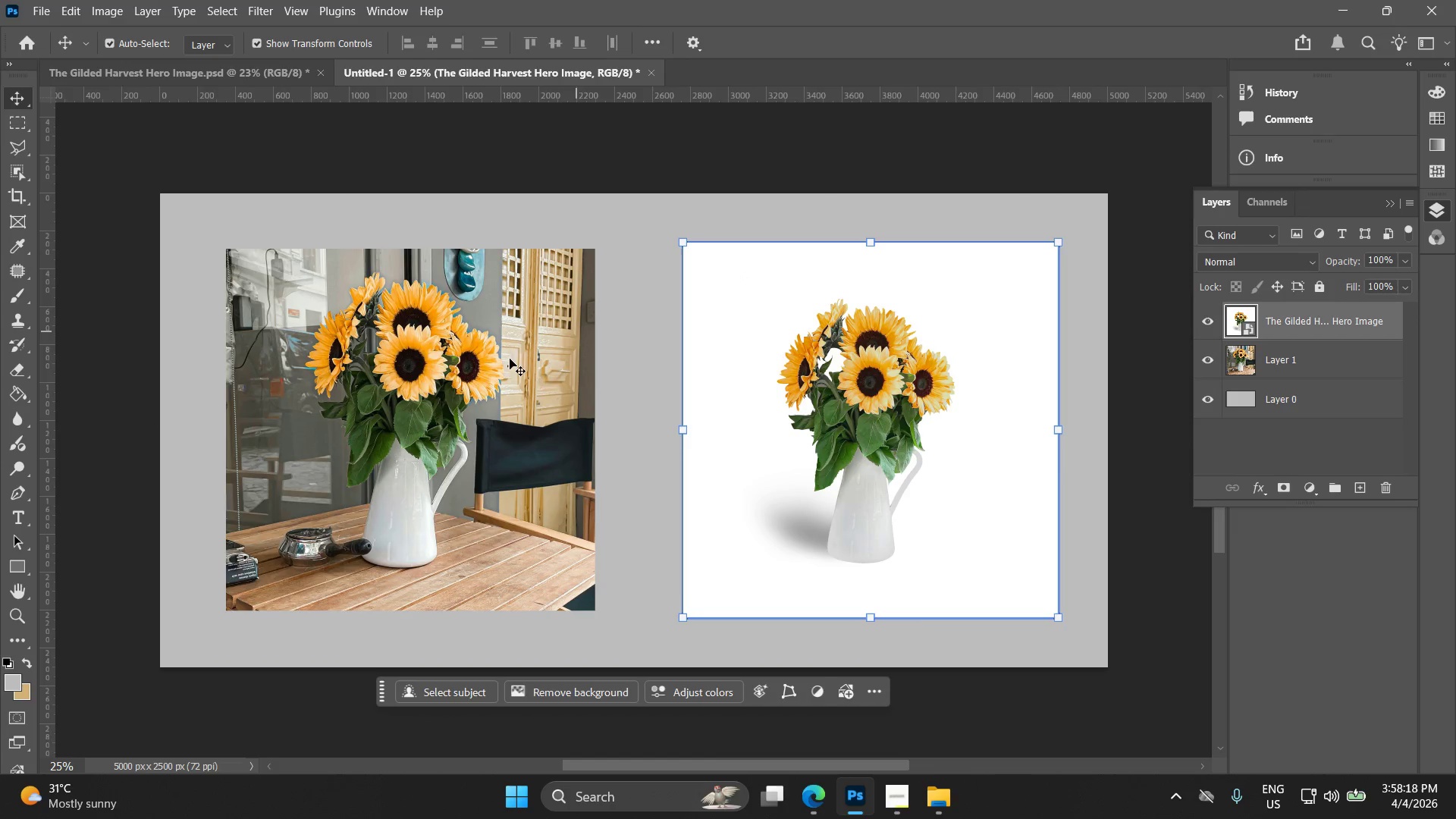 
hold_key(key=ShiftLeft, duration=0.48)
left_click([416, 388])
 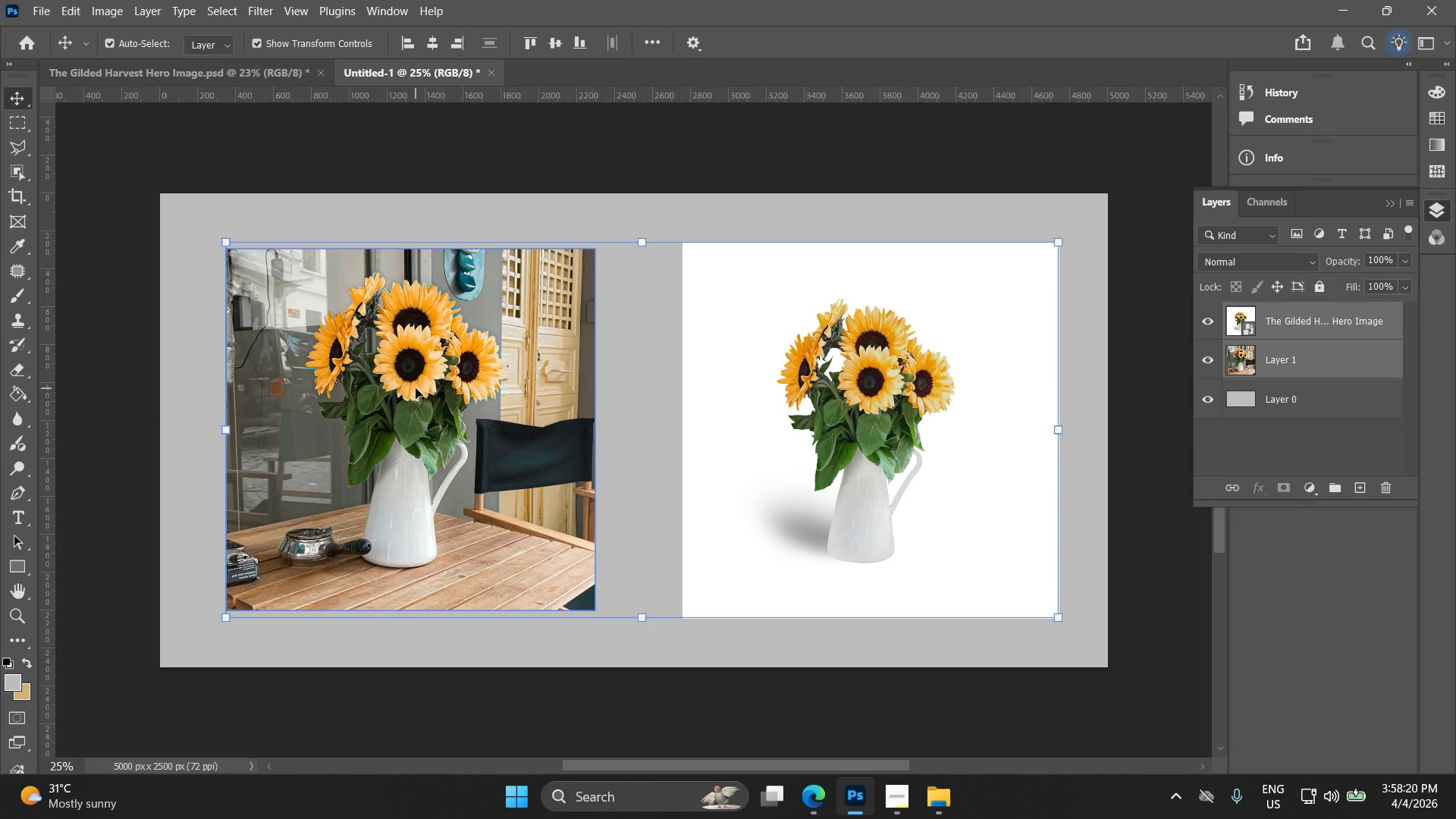 
hold_key(key=ArrowDown, duration=1.52)
 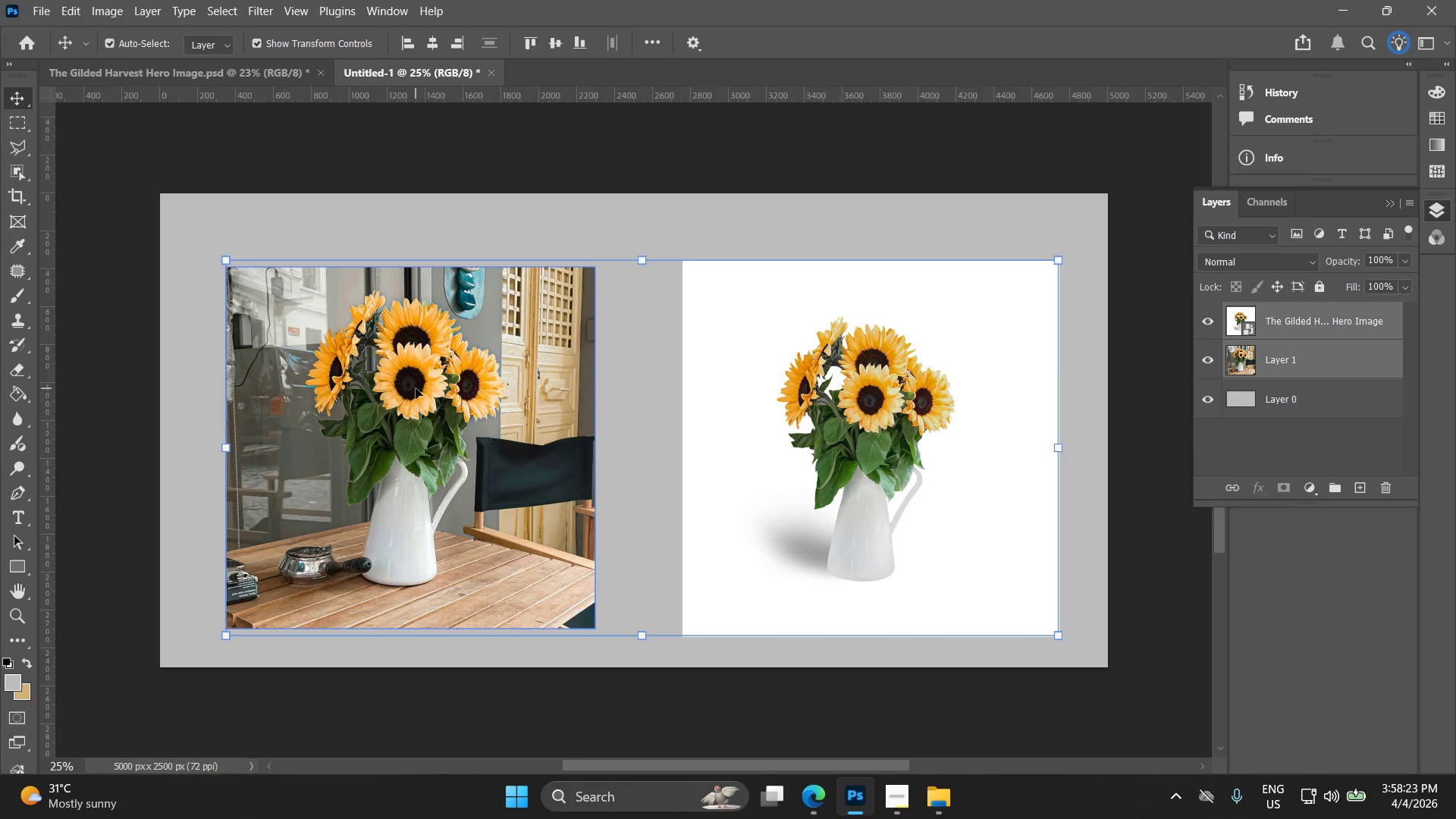 
hold_key(key=ArrowDown, duration=0.39)
 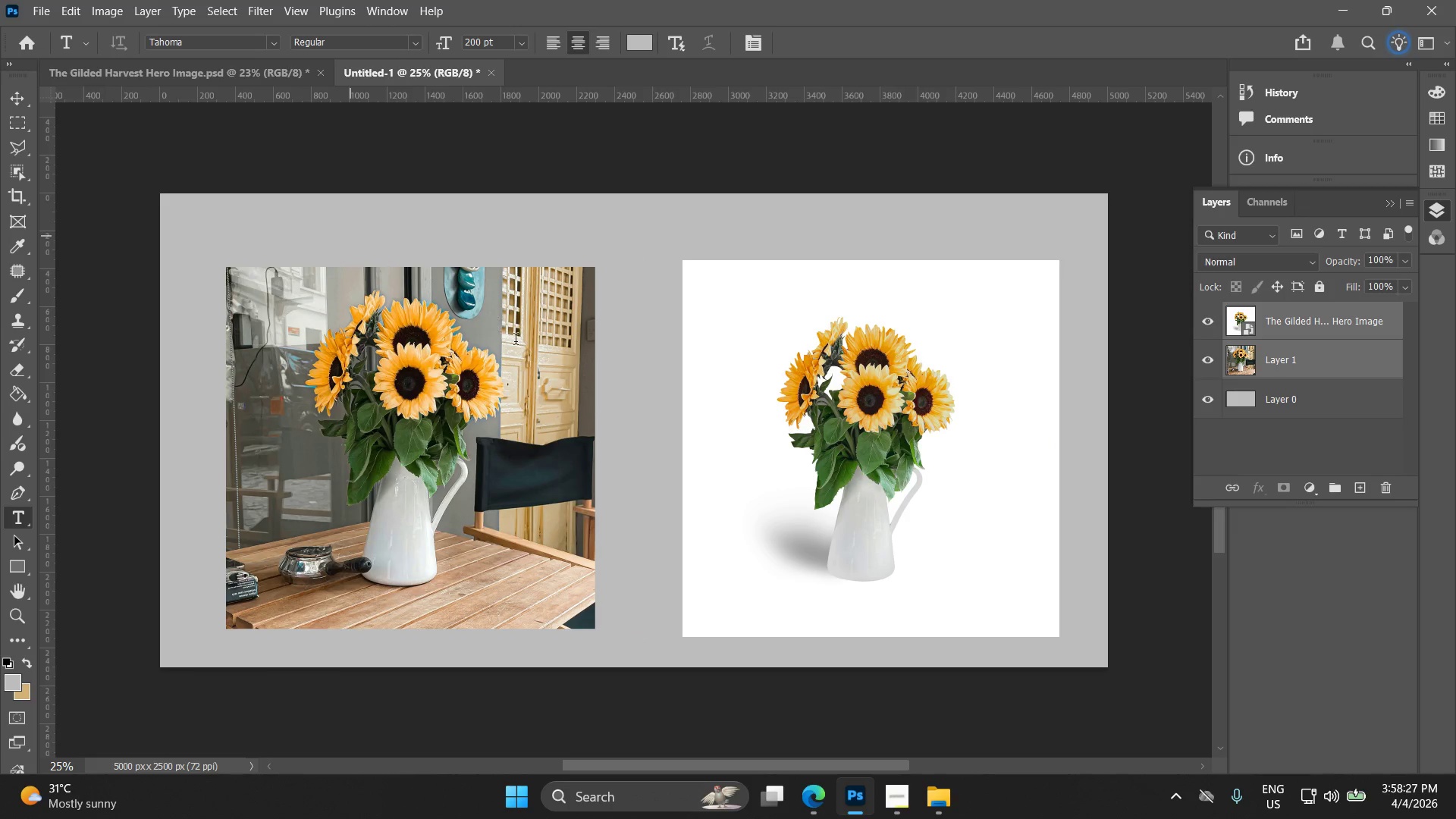 
wait(6.19)
 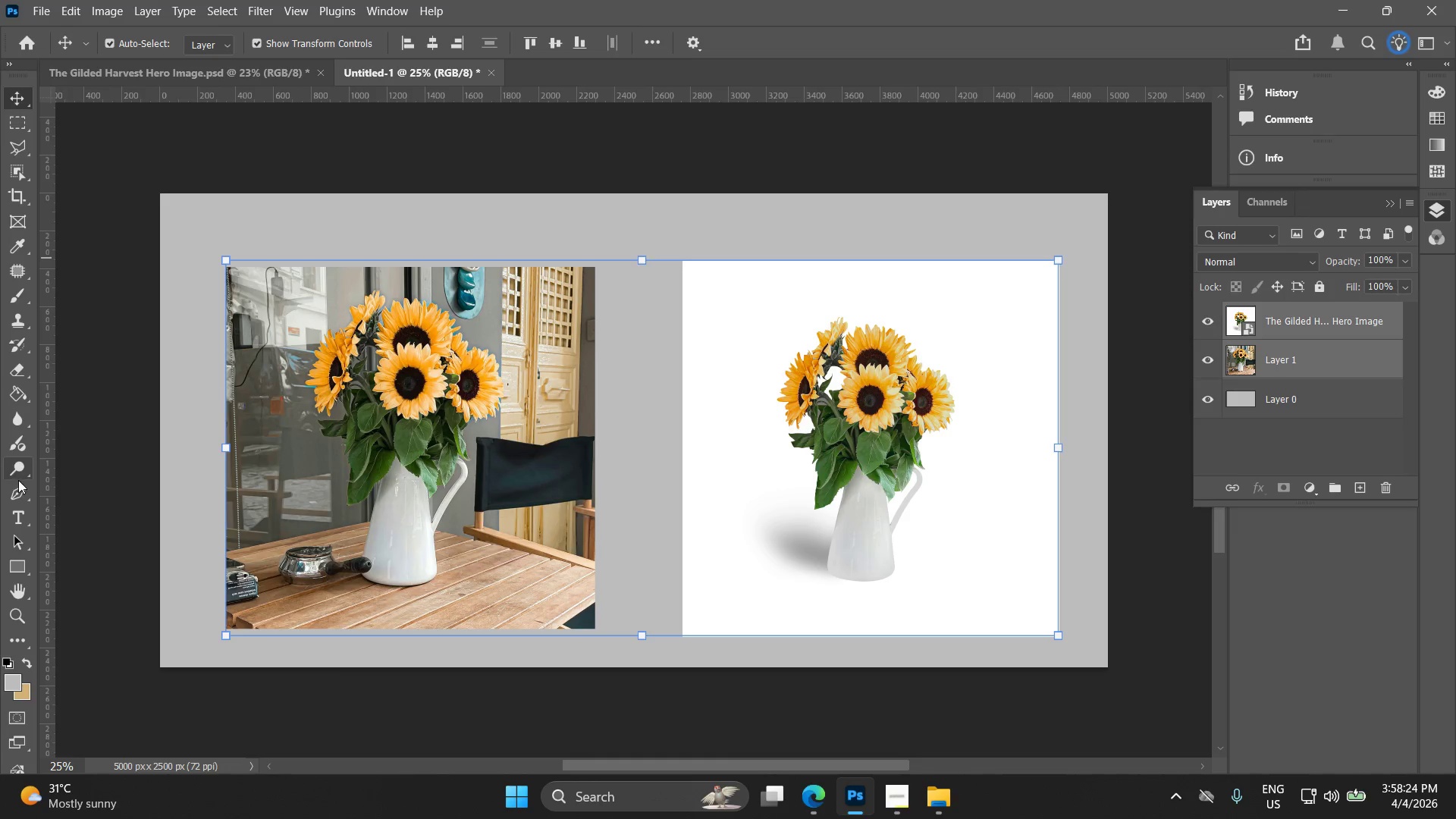 
type(BEFORE)
 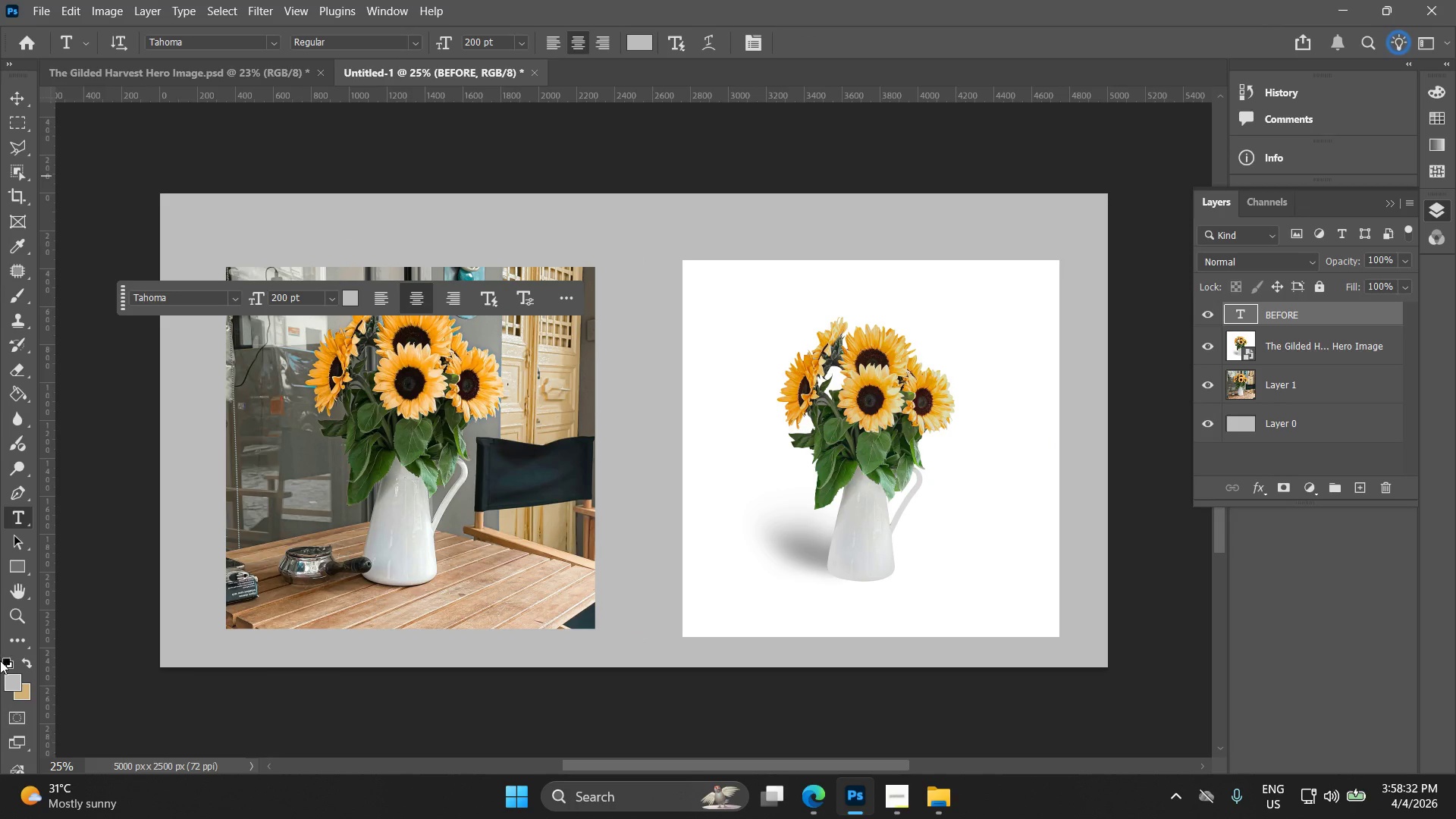 
double_click([11, 686])
 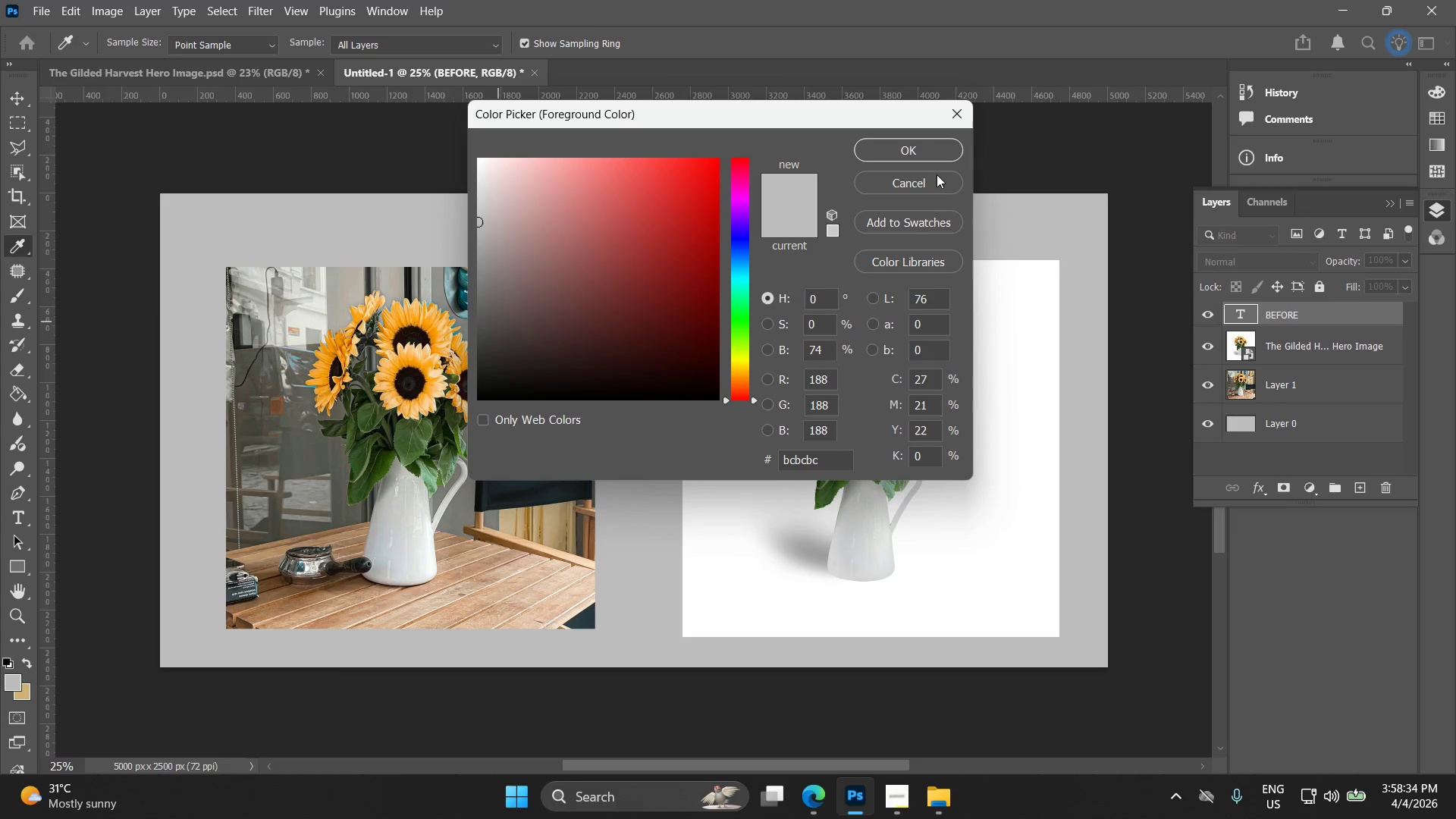 
left_click([929, 182])
 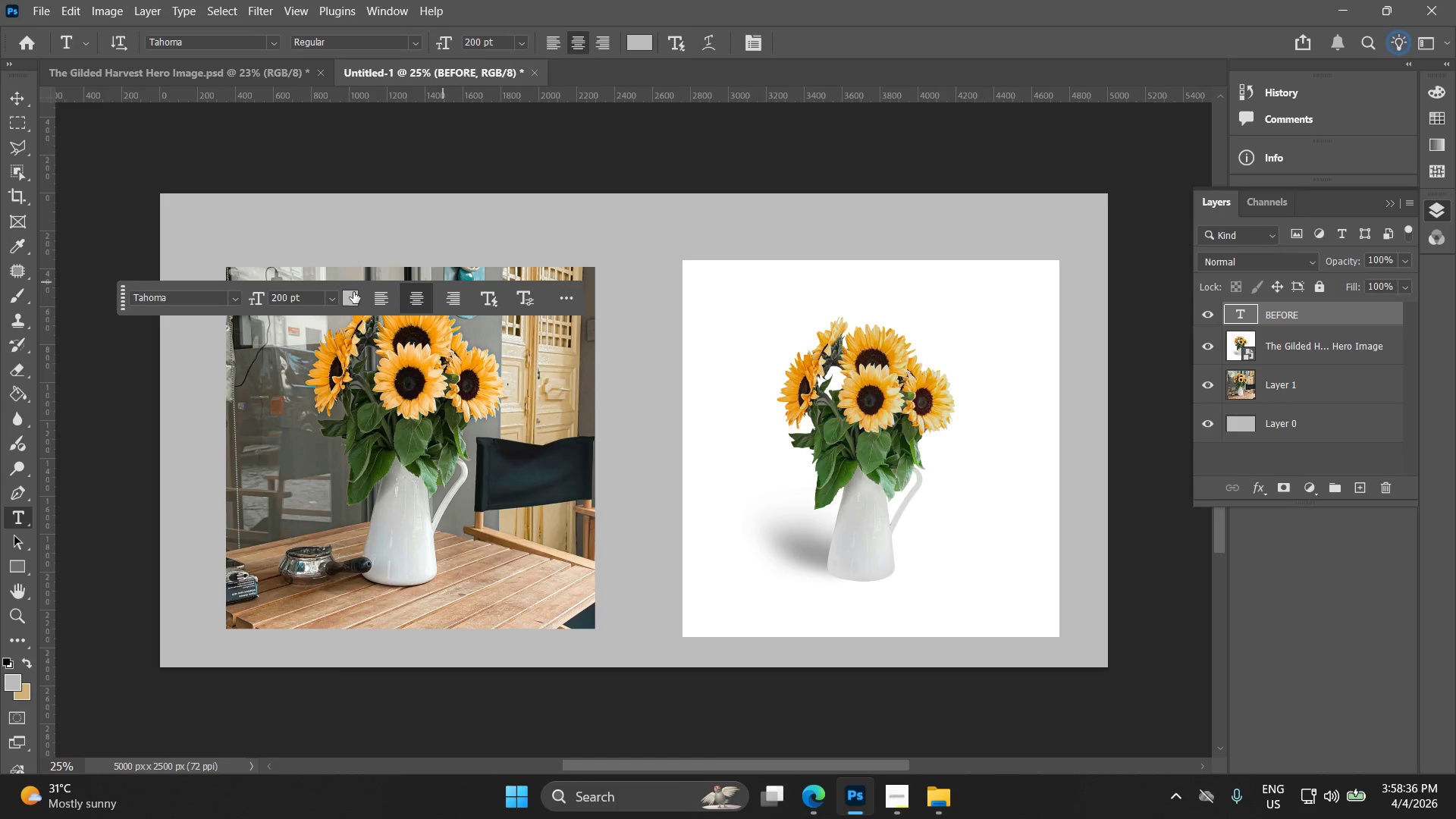 
double_click([353, 293])
 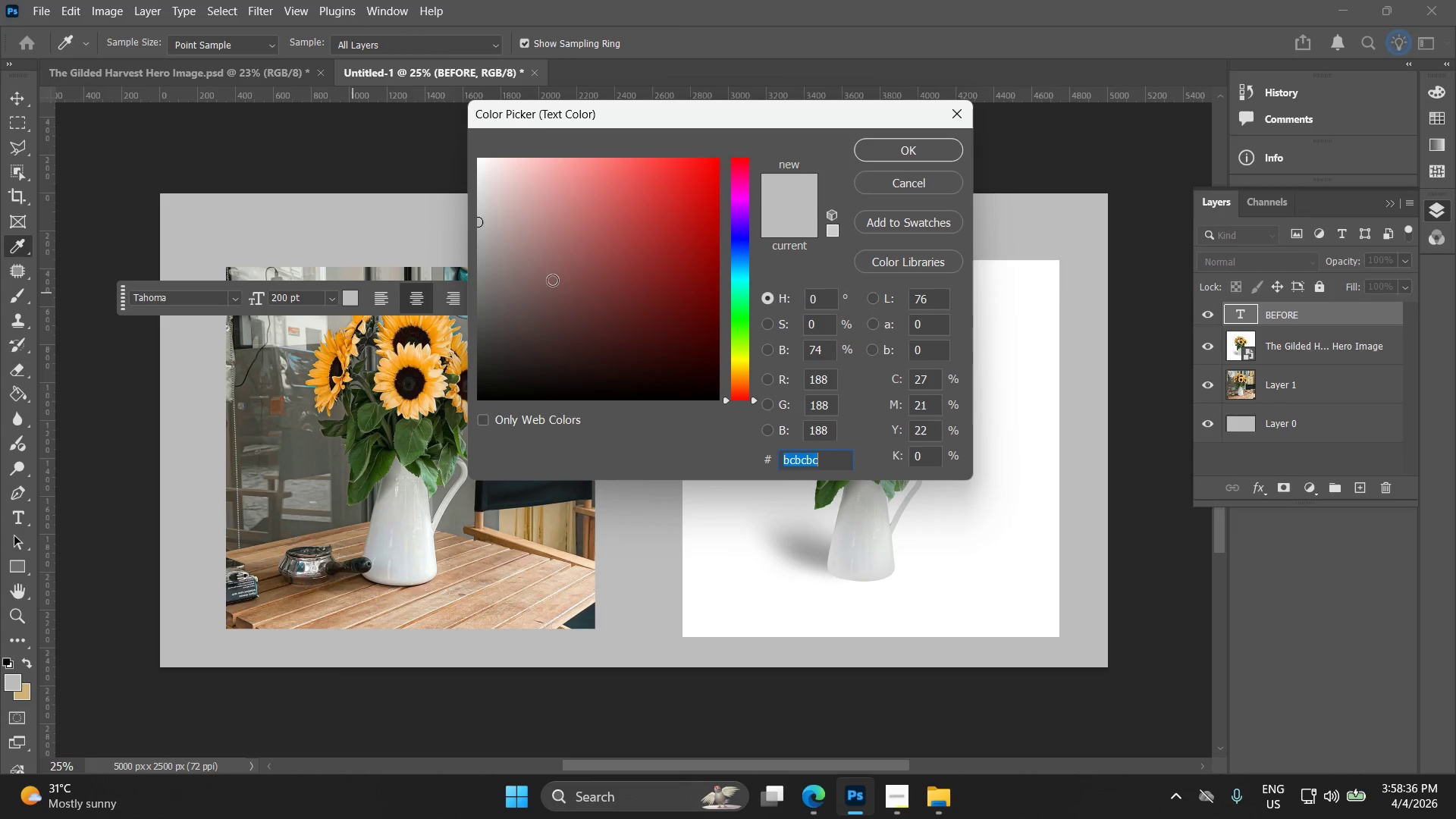 
left_click_drag(start_coordinate=[610, 234], to_coordinate=[394, 413])
 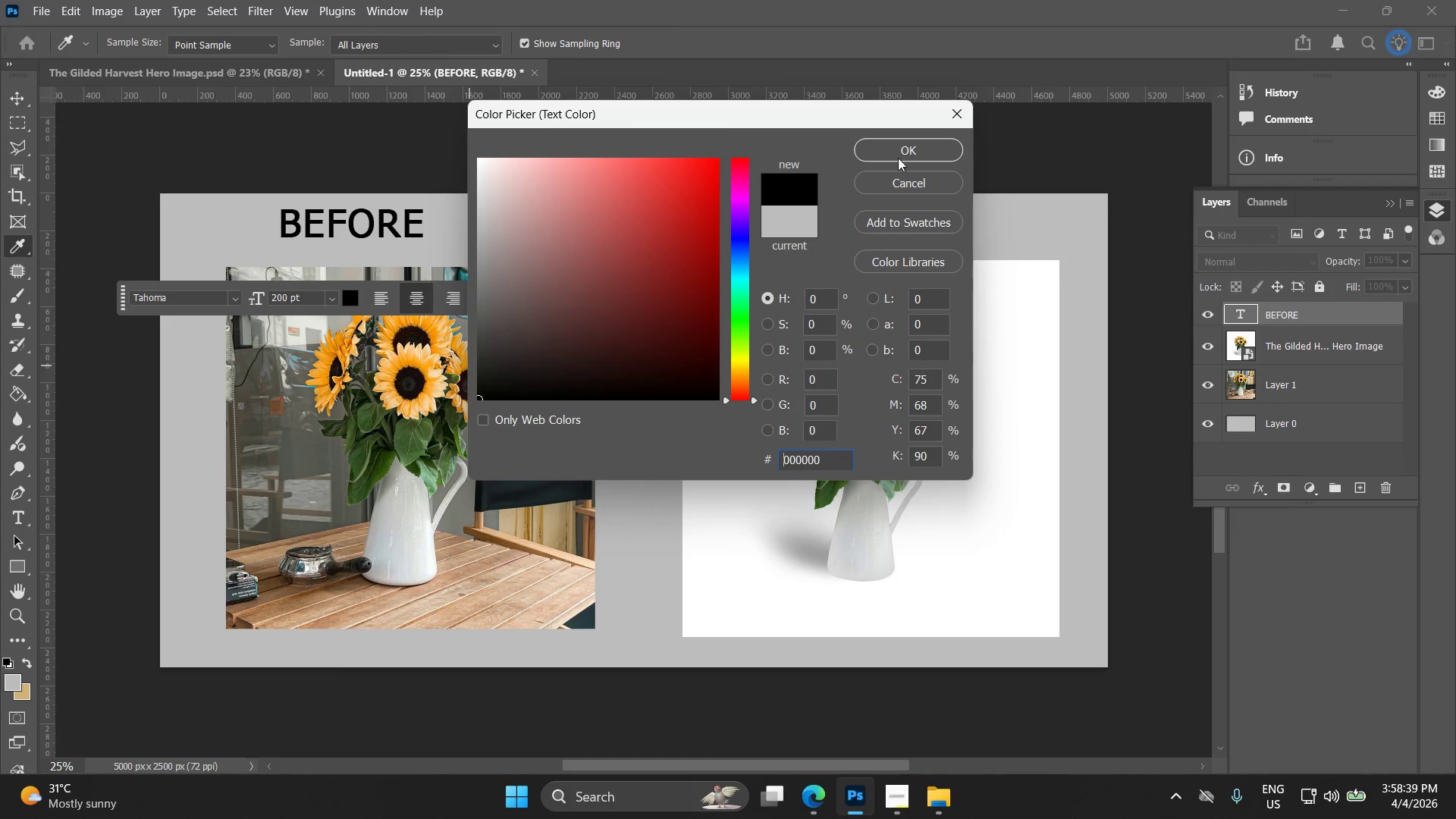 
left_click([912, 153])
 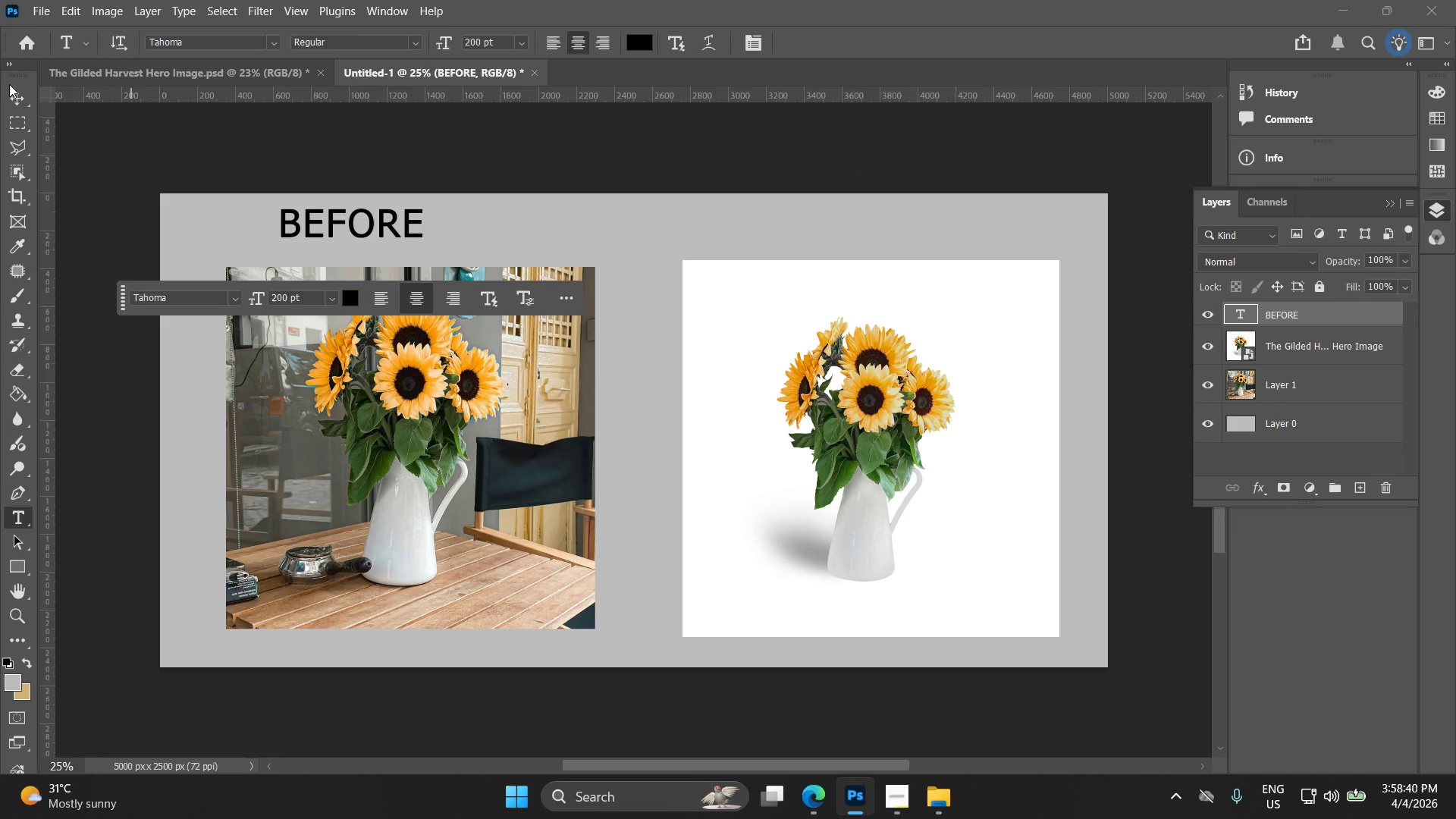 
left_click([16, 106])
 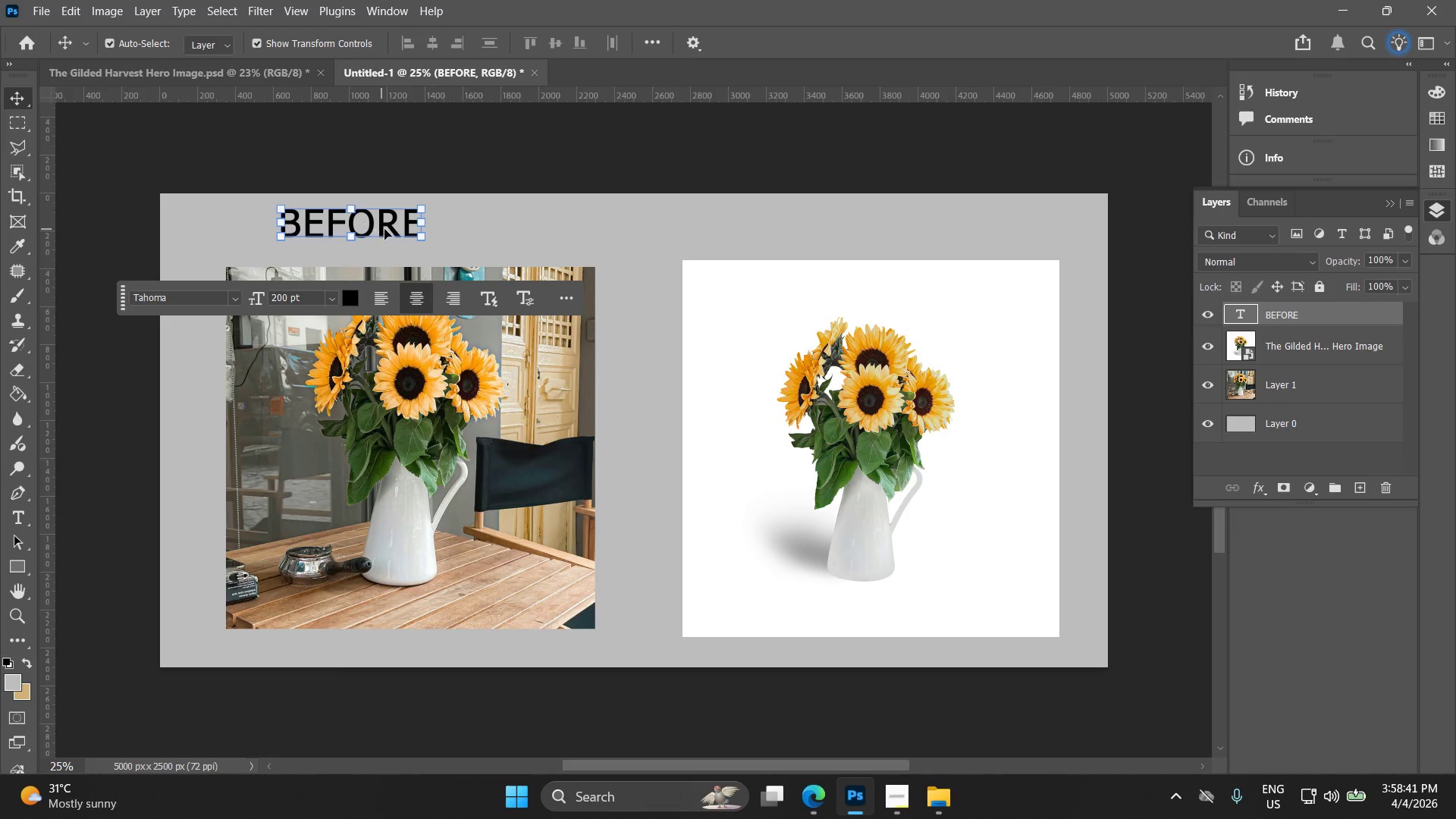 
left_click_drag(start_coordinate=[384, 229], to_coordinate=[446, 240])
 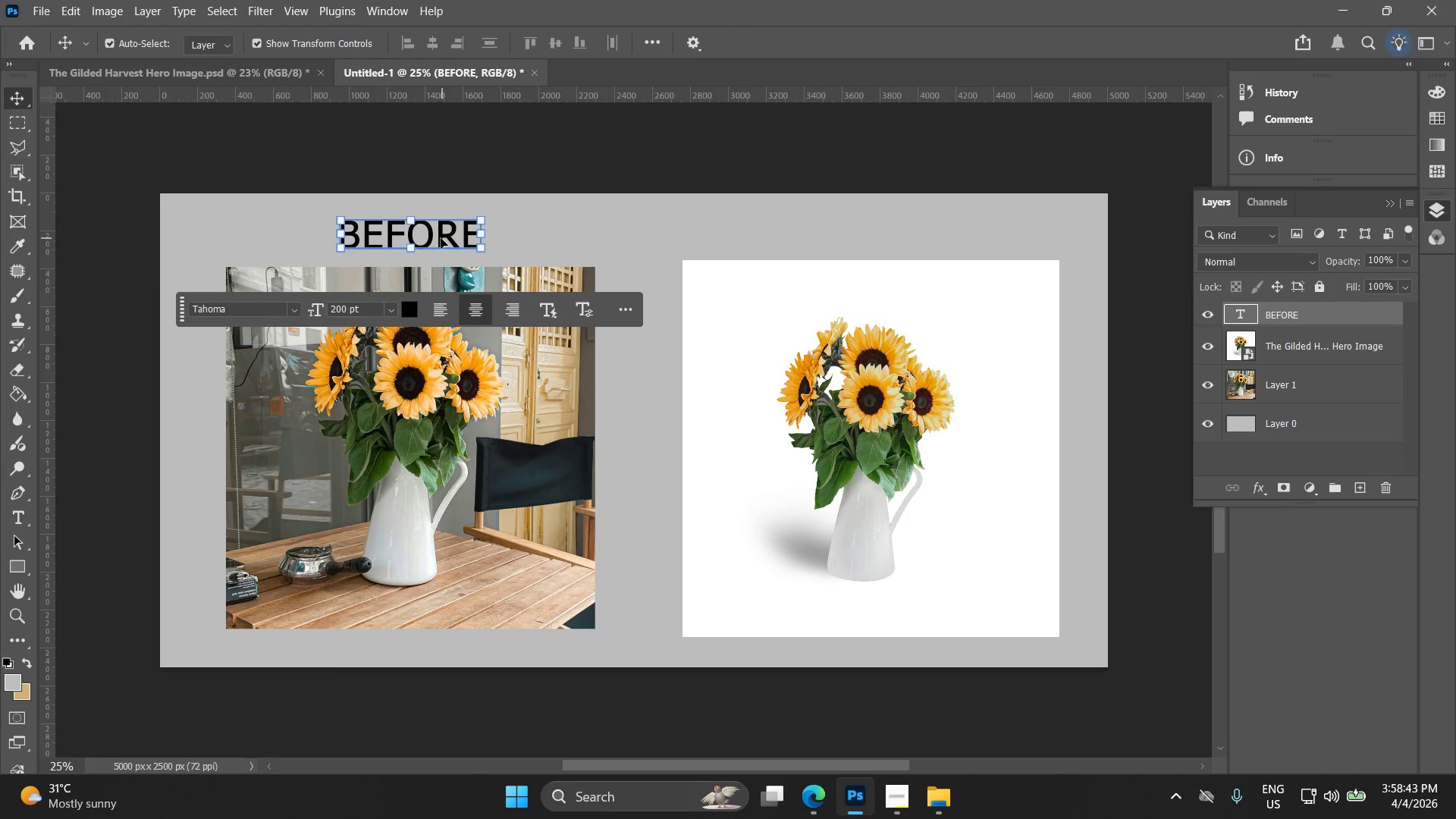 
hold_key(key=AltLeft, duration=1.5)
left_click_drag(start_coordinate=[438, 234], to_coordinate=[883, 231])
 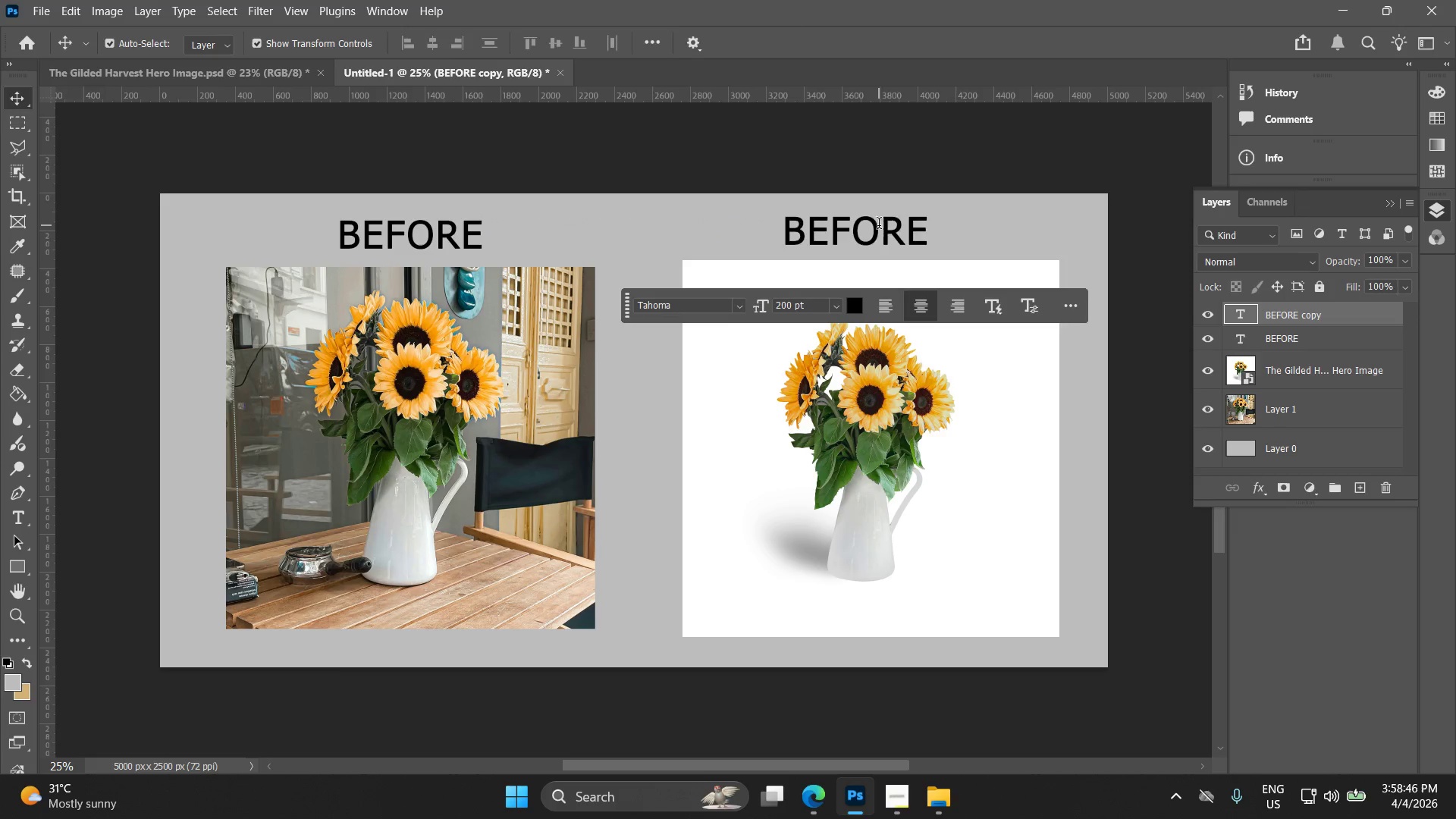 
hold_key(key=AltLeft, duration=1.17)
 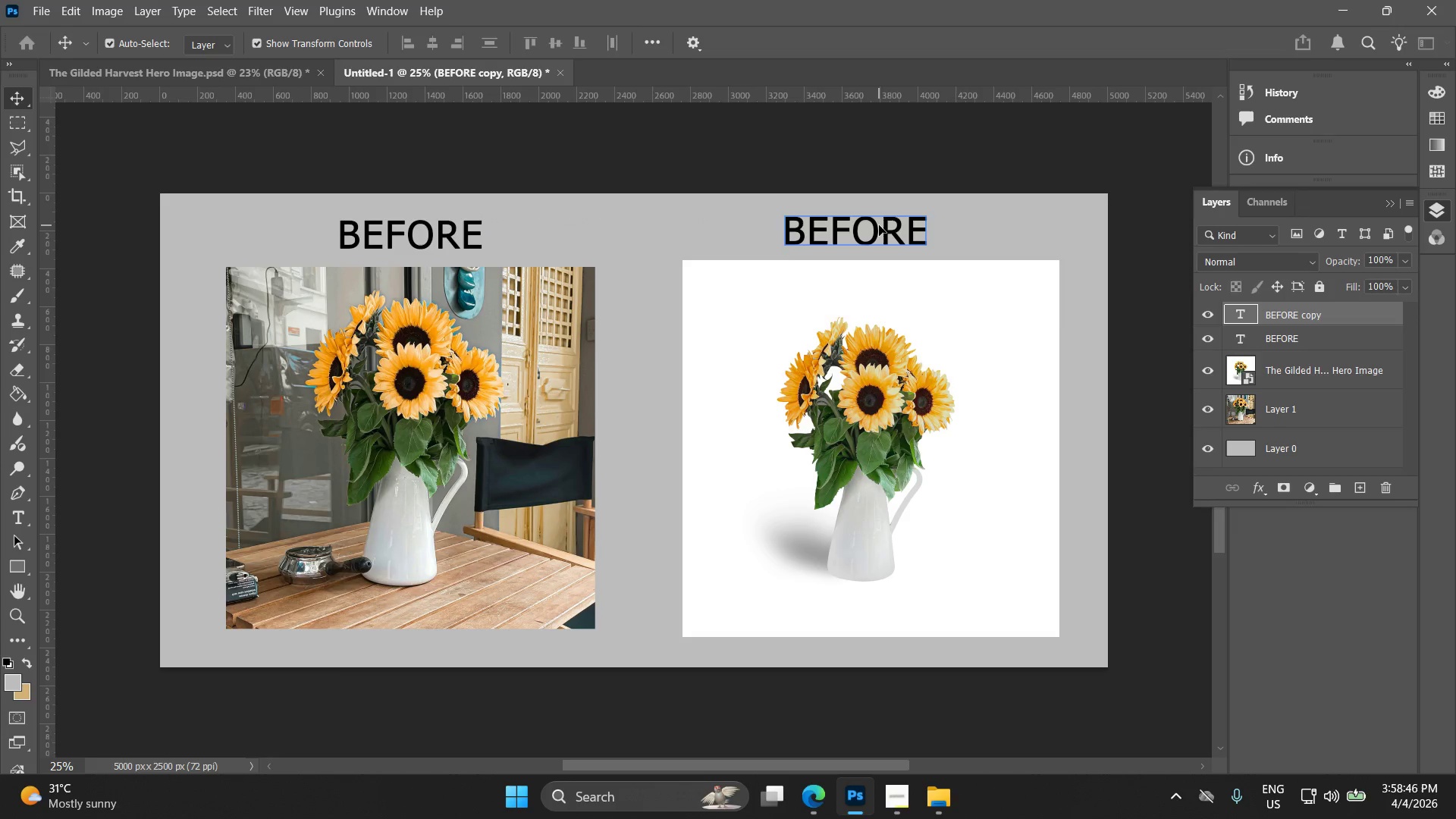 
double_click([879, 225])
 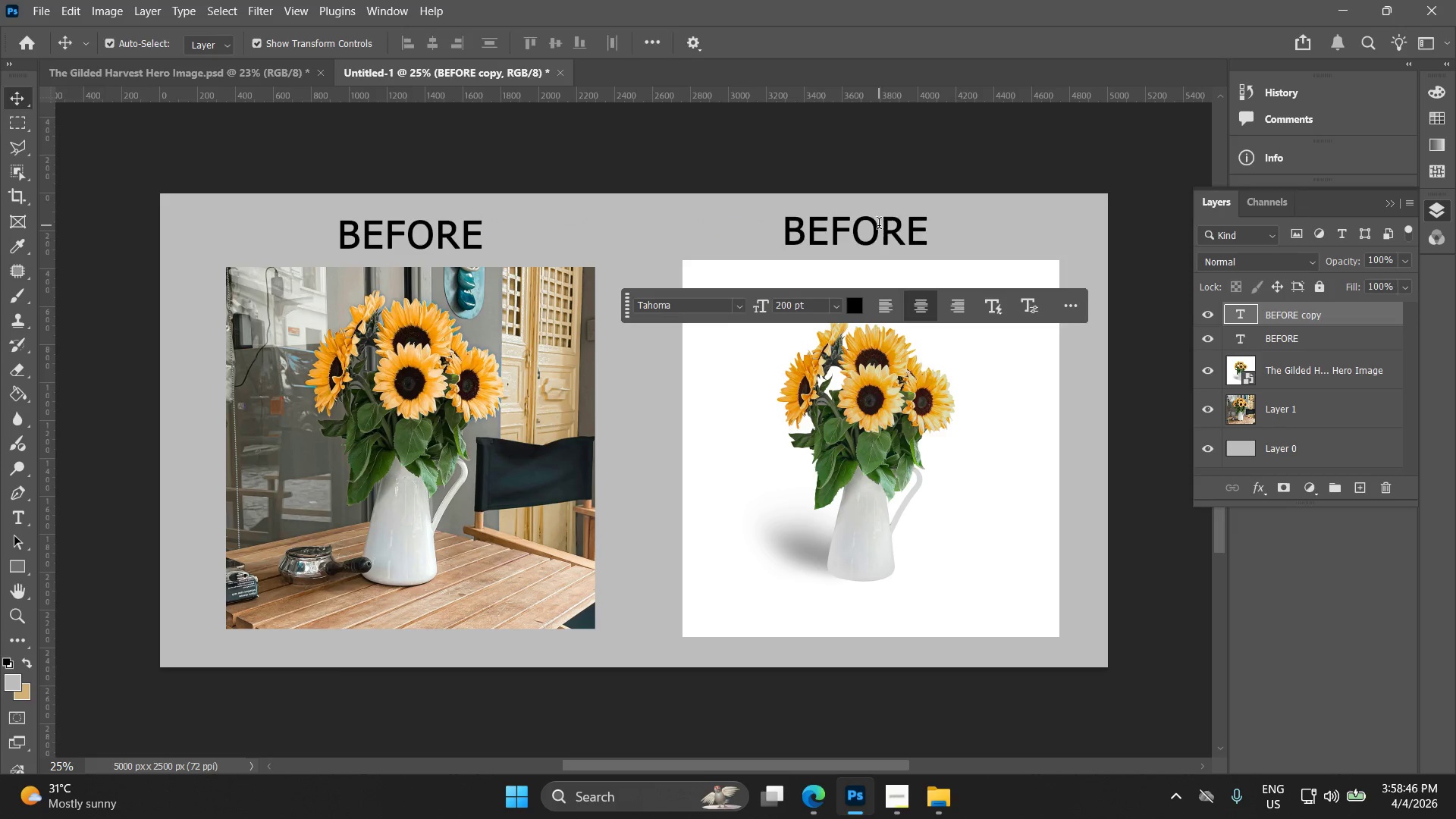 
triple_click([879, 225])
 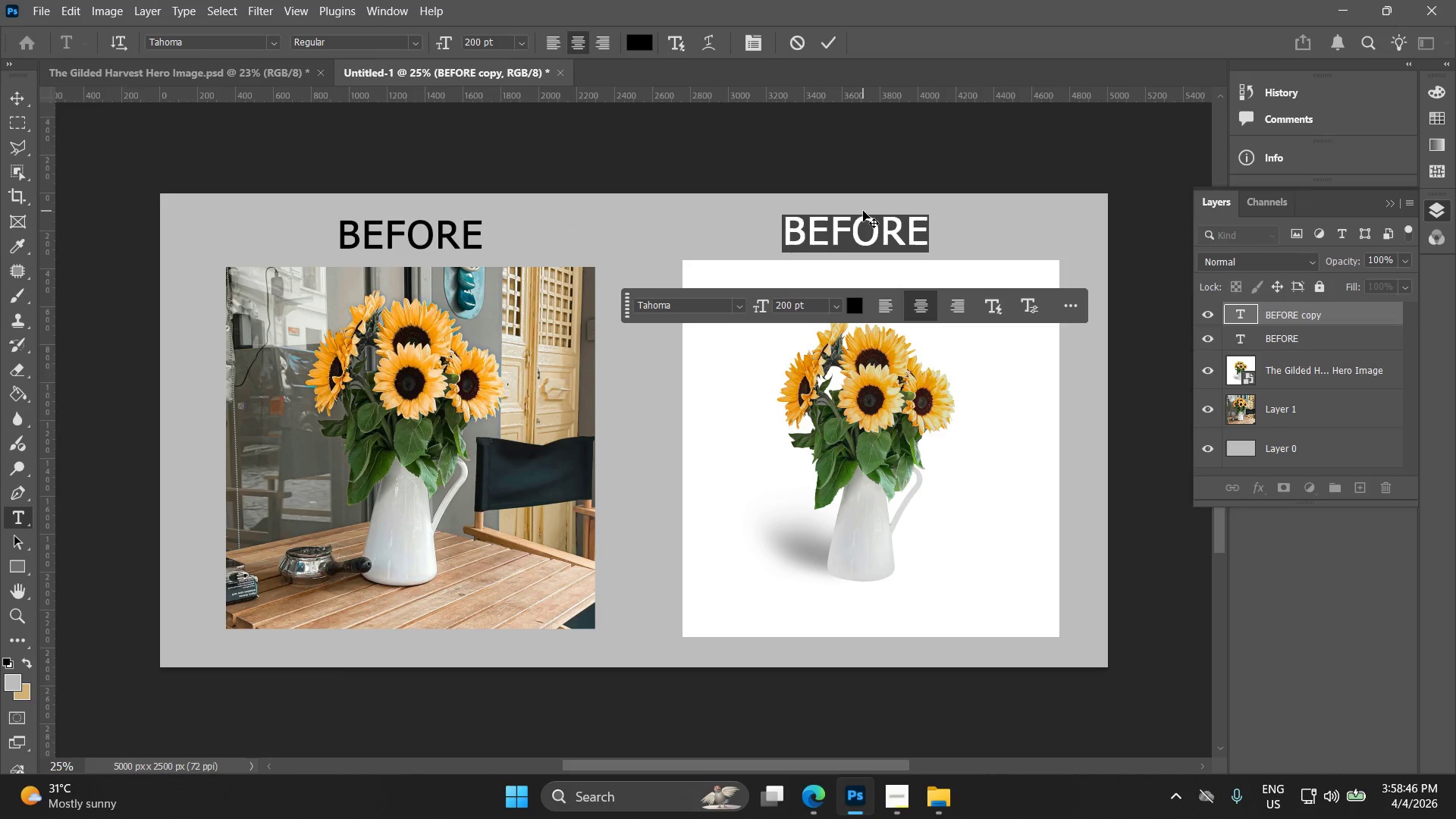 
type(AFT)
 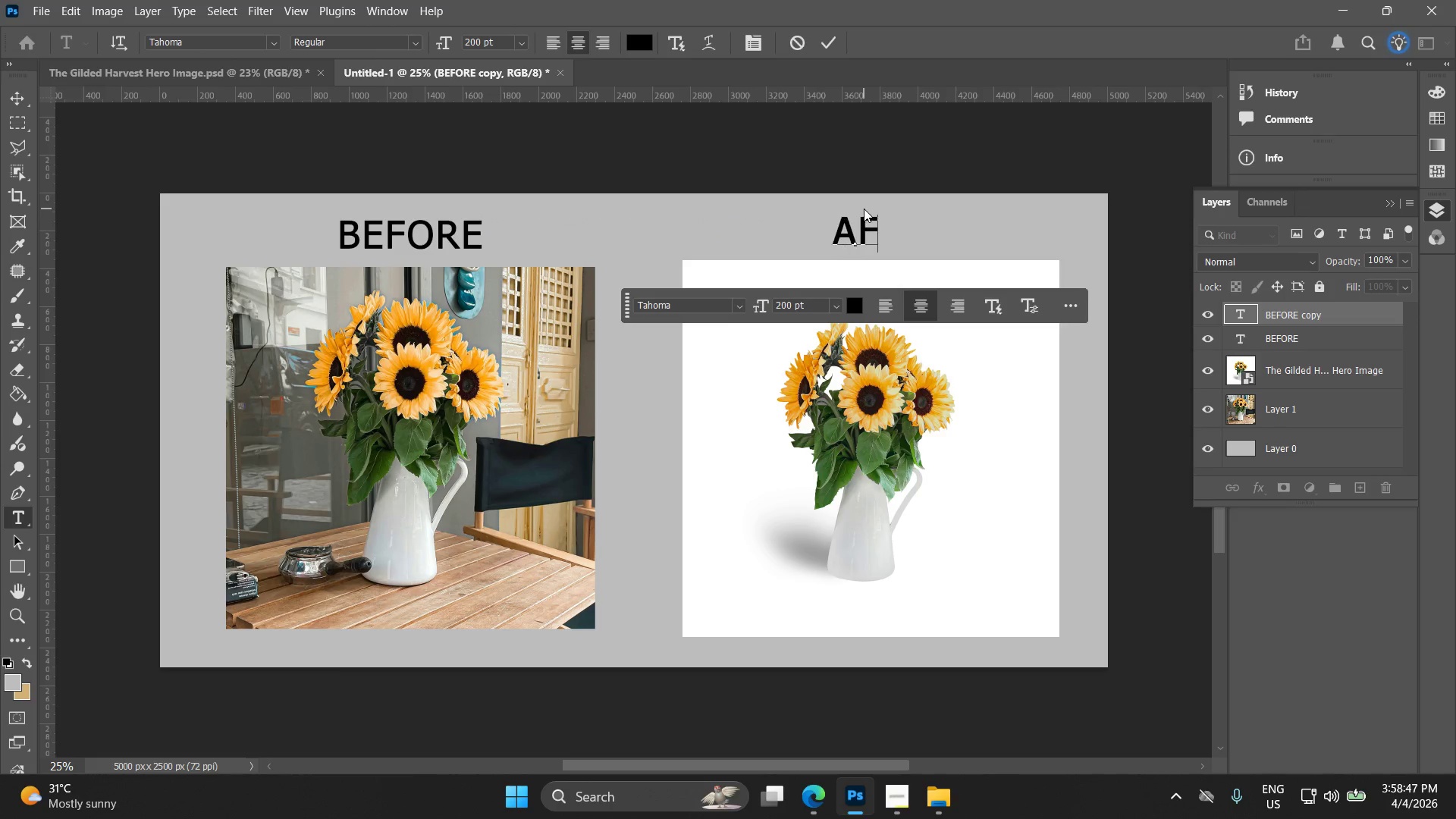 
type(ER)
 